 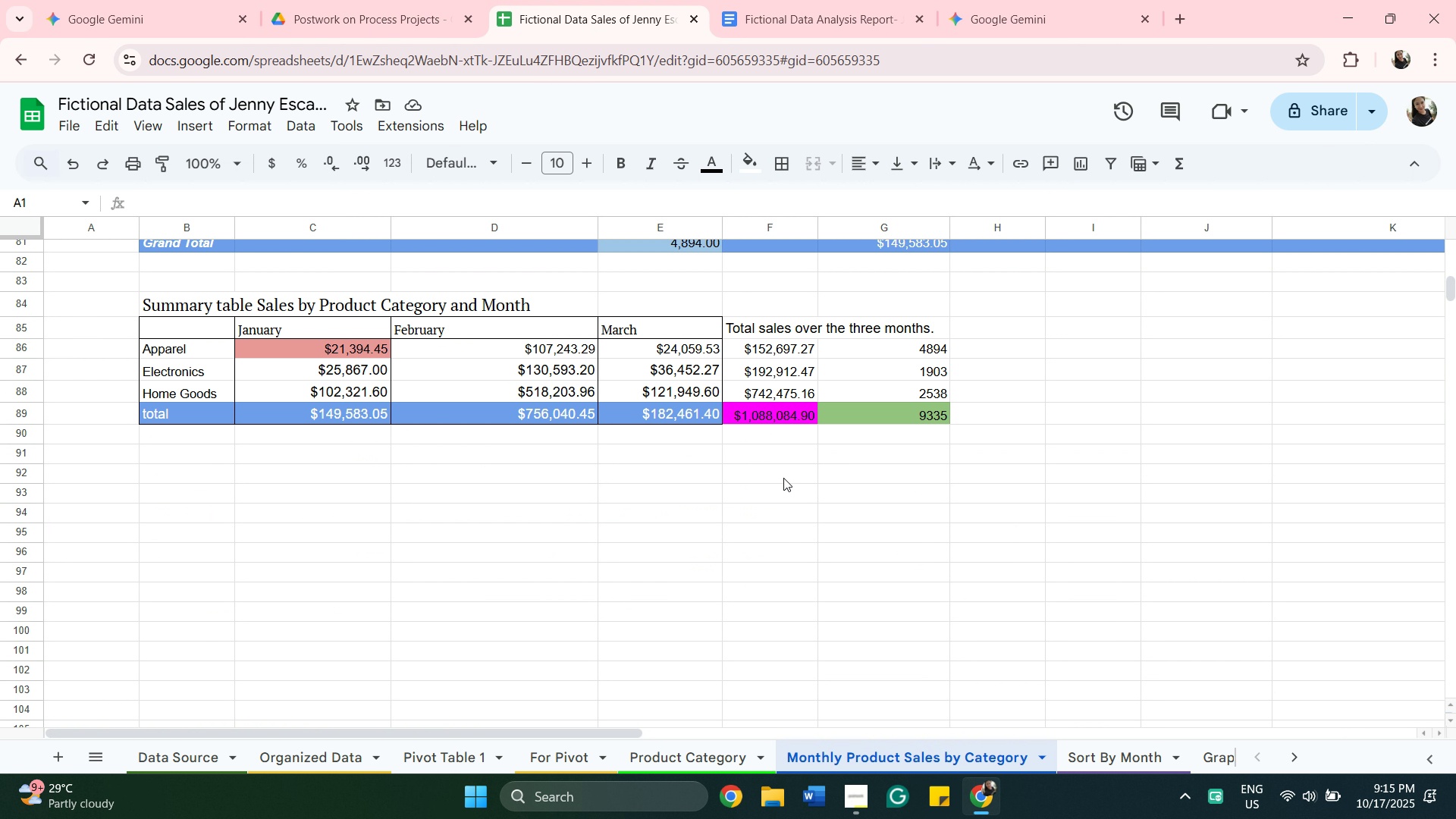 
scroll: coordinate [786, 476], scroll_direction: up, amount: 5.0
 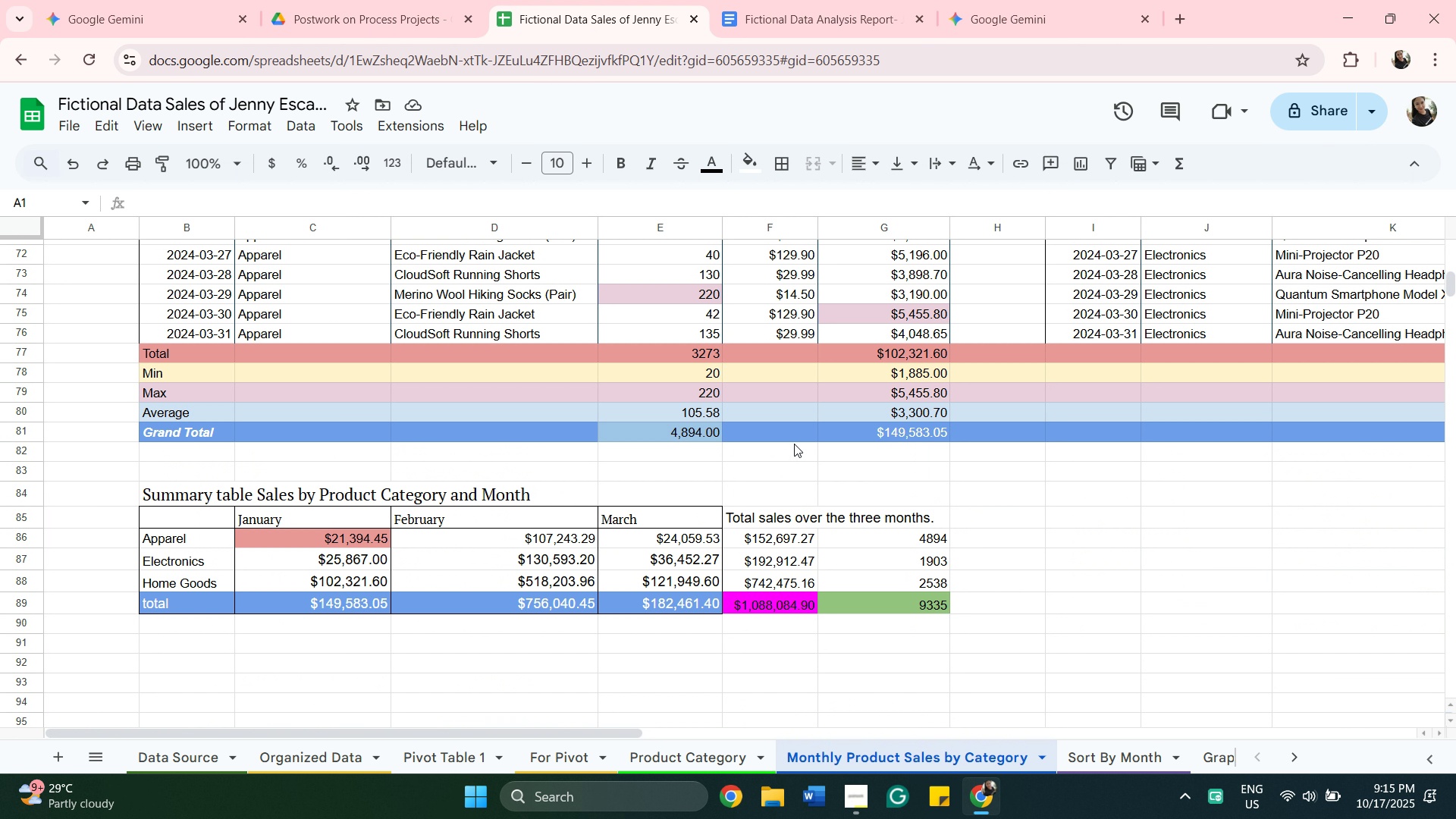 
scroll: coordinate [794, 444], scroll_direction: down, amount: 4.0
 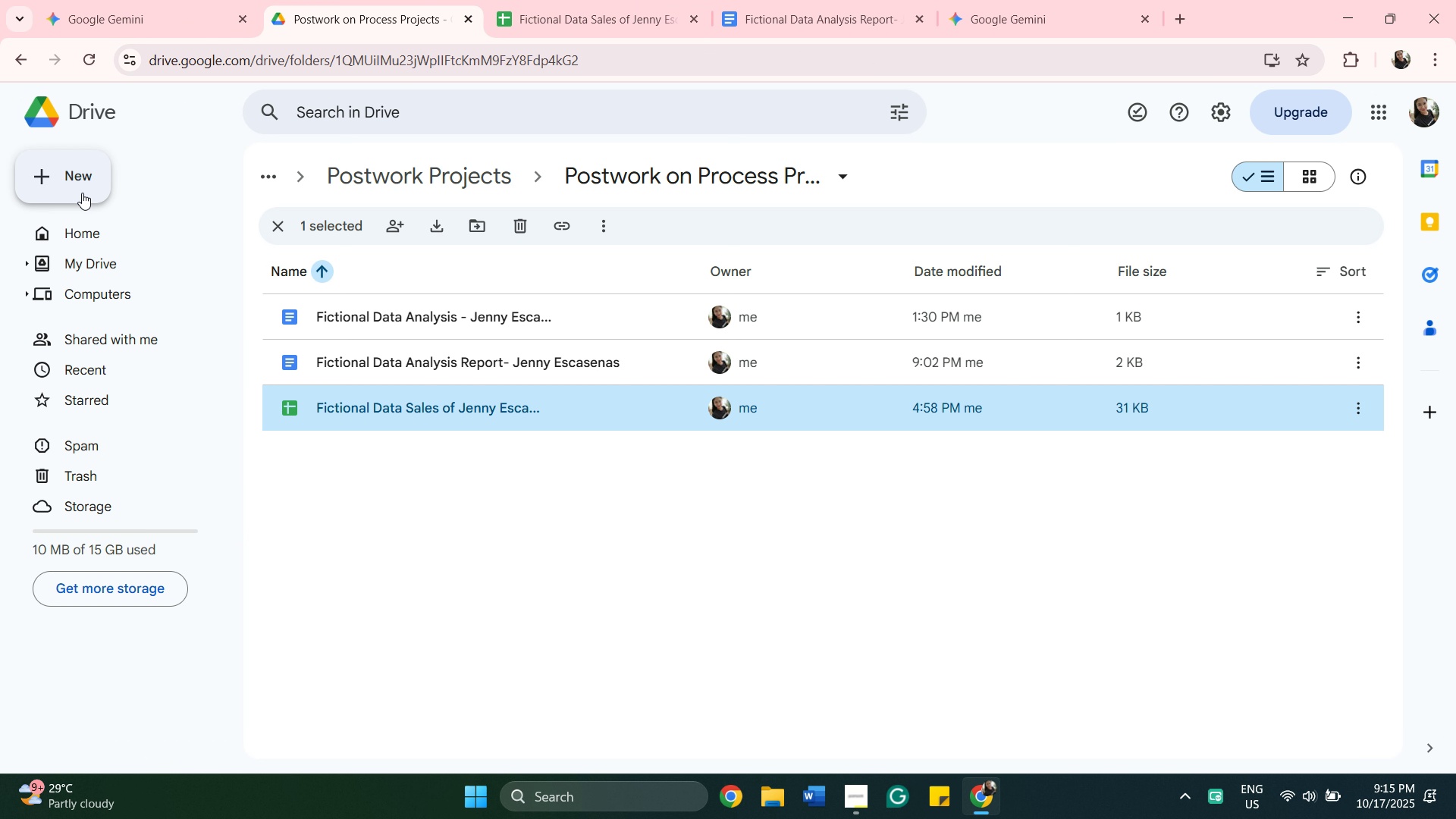 
wait(23.81)
 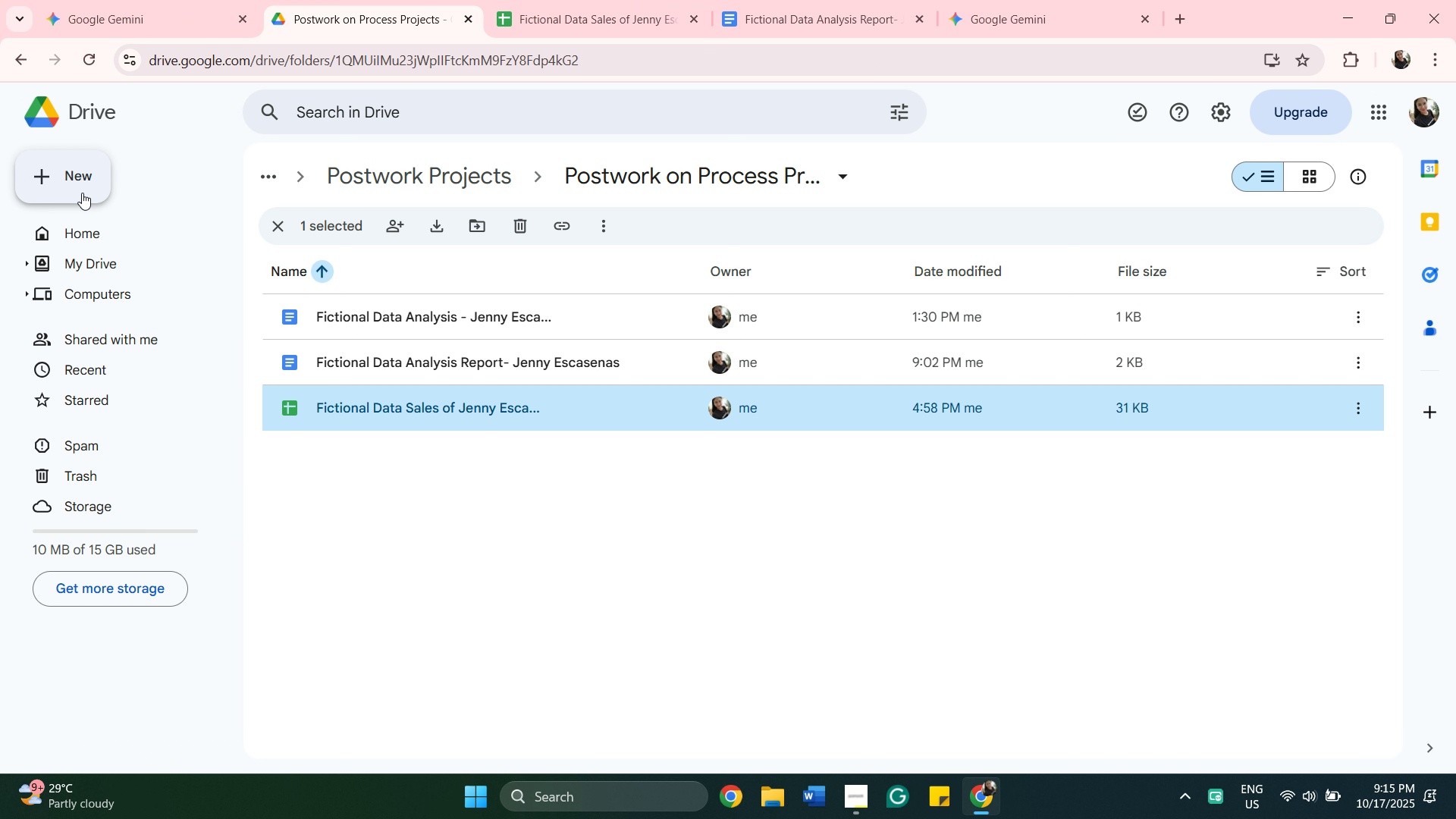 
double_click([618, 316])
 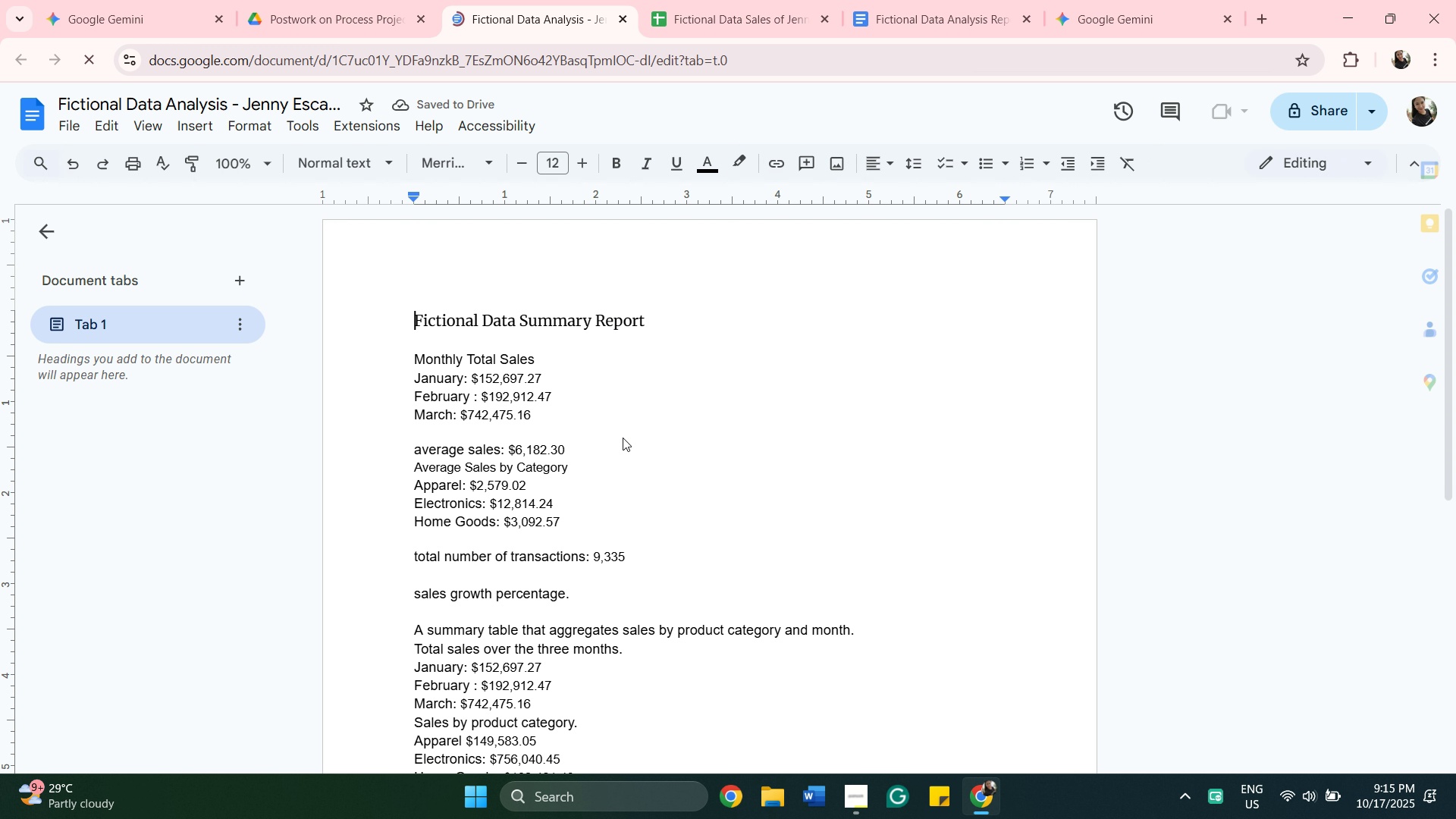 
wait(5.89)
 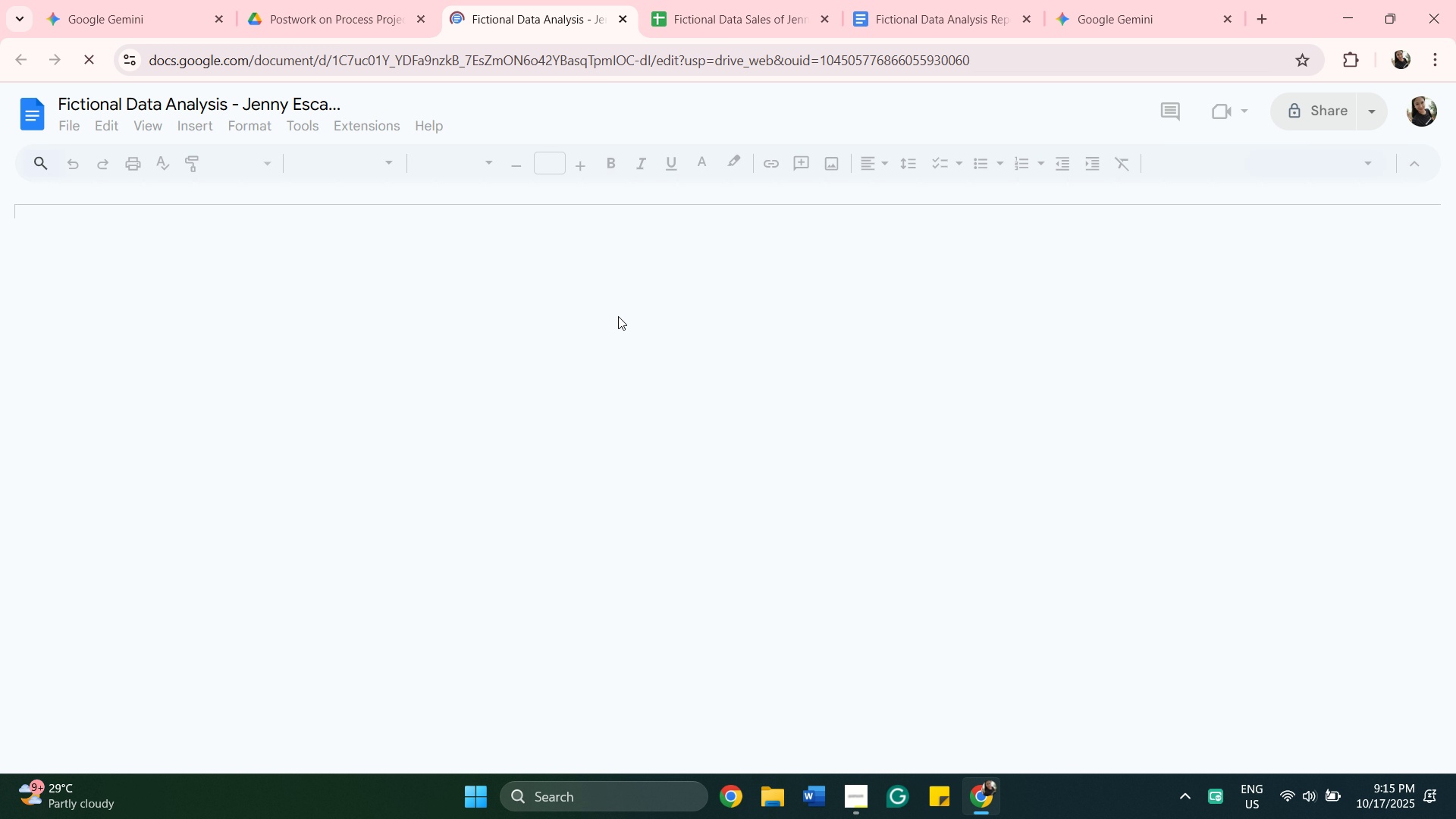 
scroll: coordinate [652, 588], scroll_direction: down, amount: 9.0
 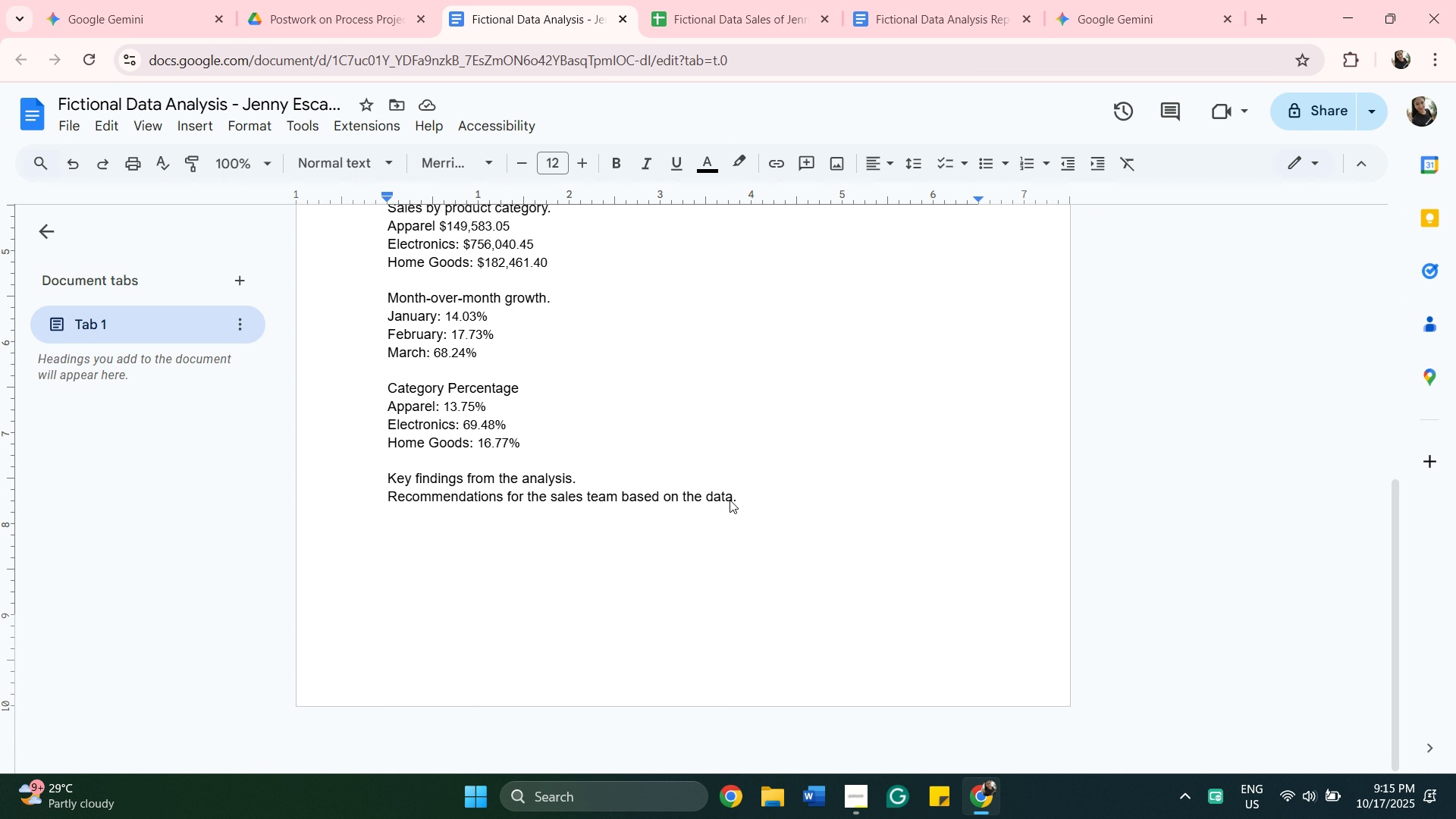 
left_click([754, 507])
 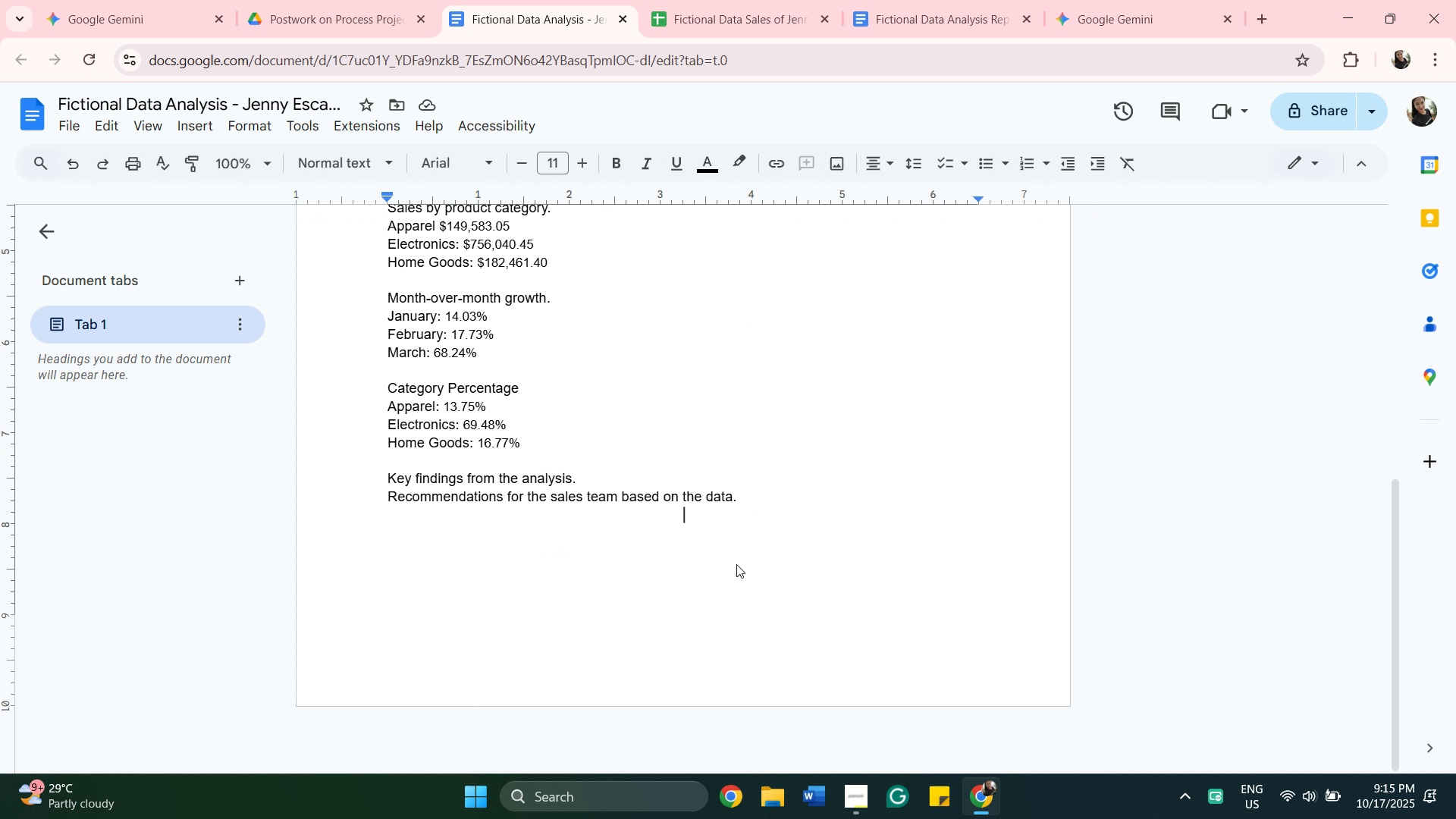 
scroll: coordinate [736, 564], scroll_direction: down, amount: 3.0
 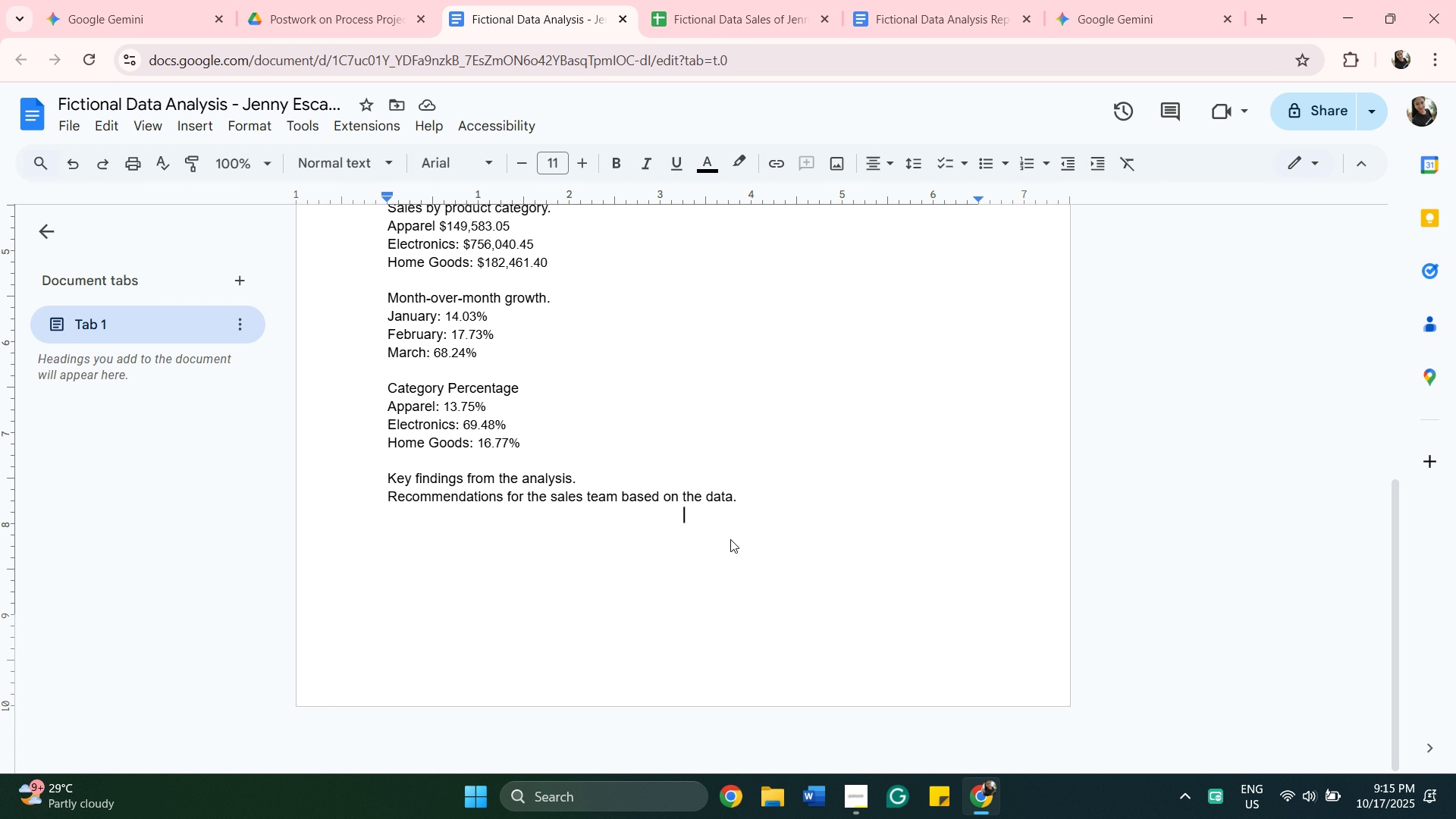 
right_click([730, 539])
 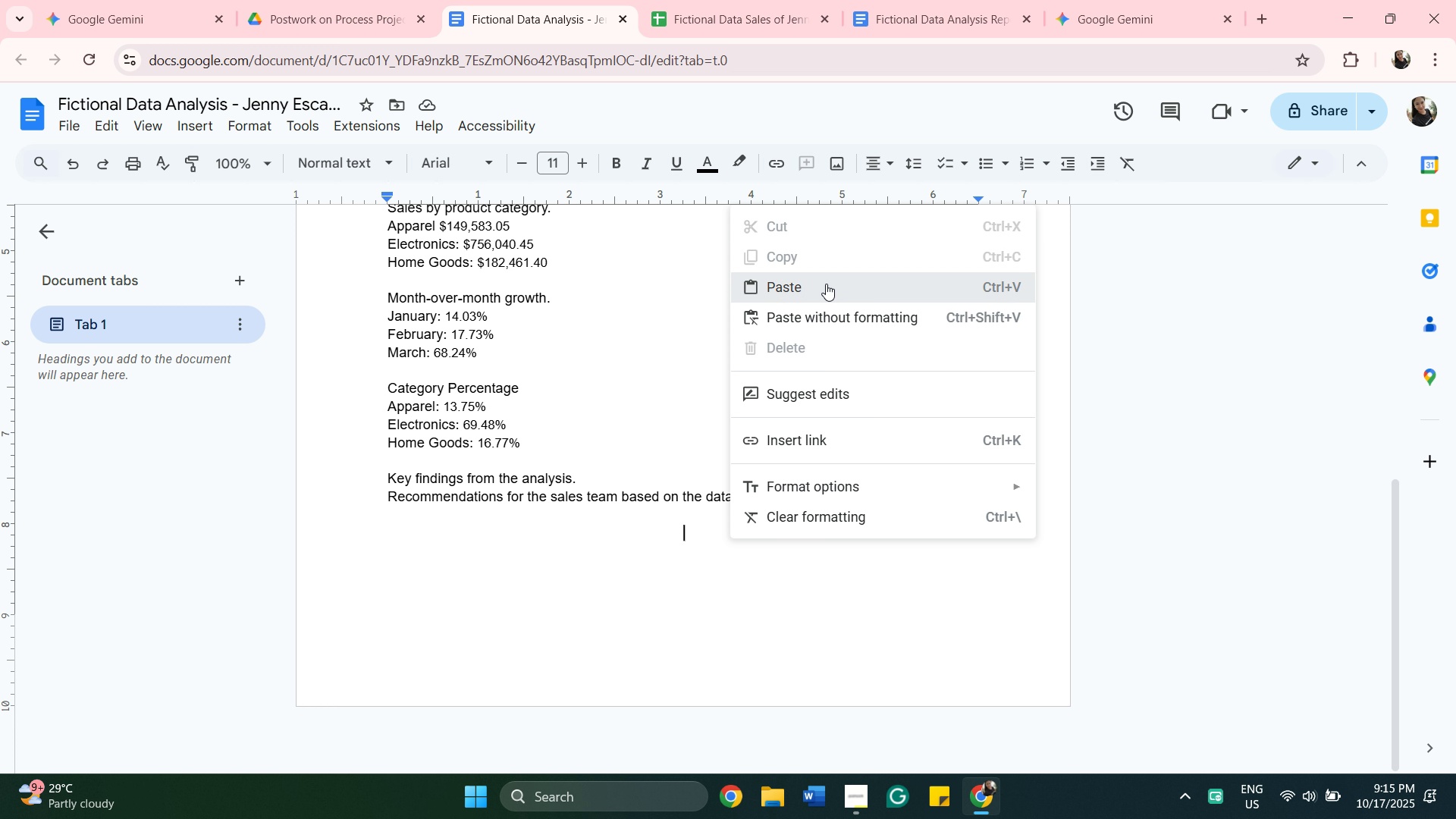 
left_click([826, 284])
 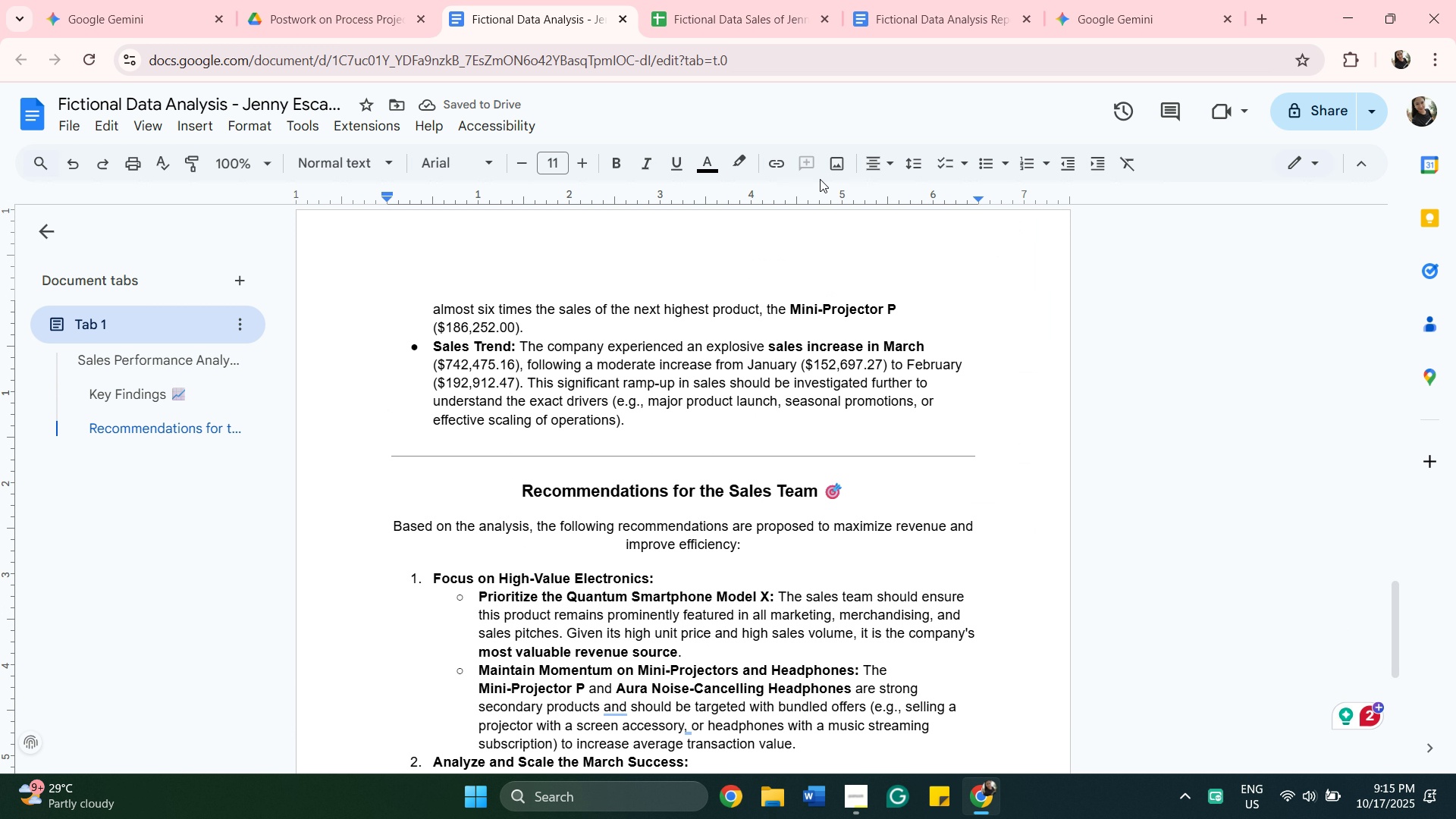 
wait(6.88)
 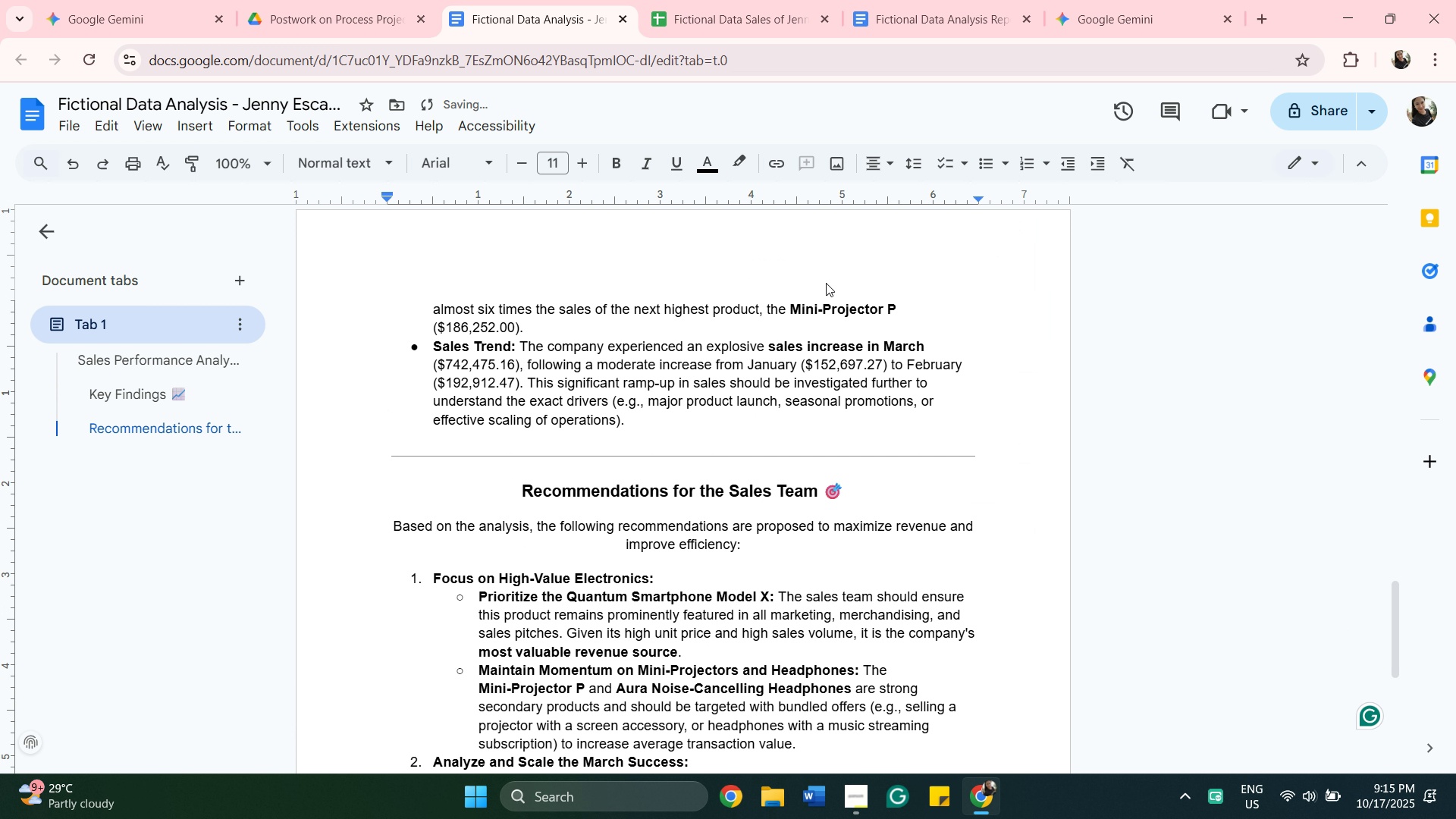 
scroll: coordinate [721, 400], scroll_direction: up, amount: 15.0
 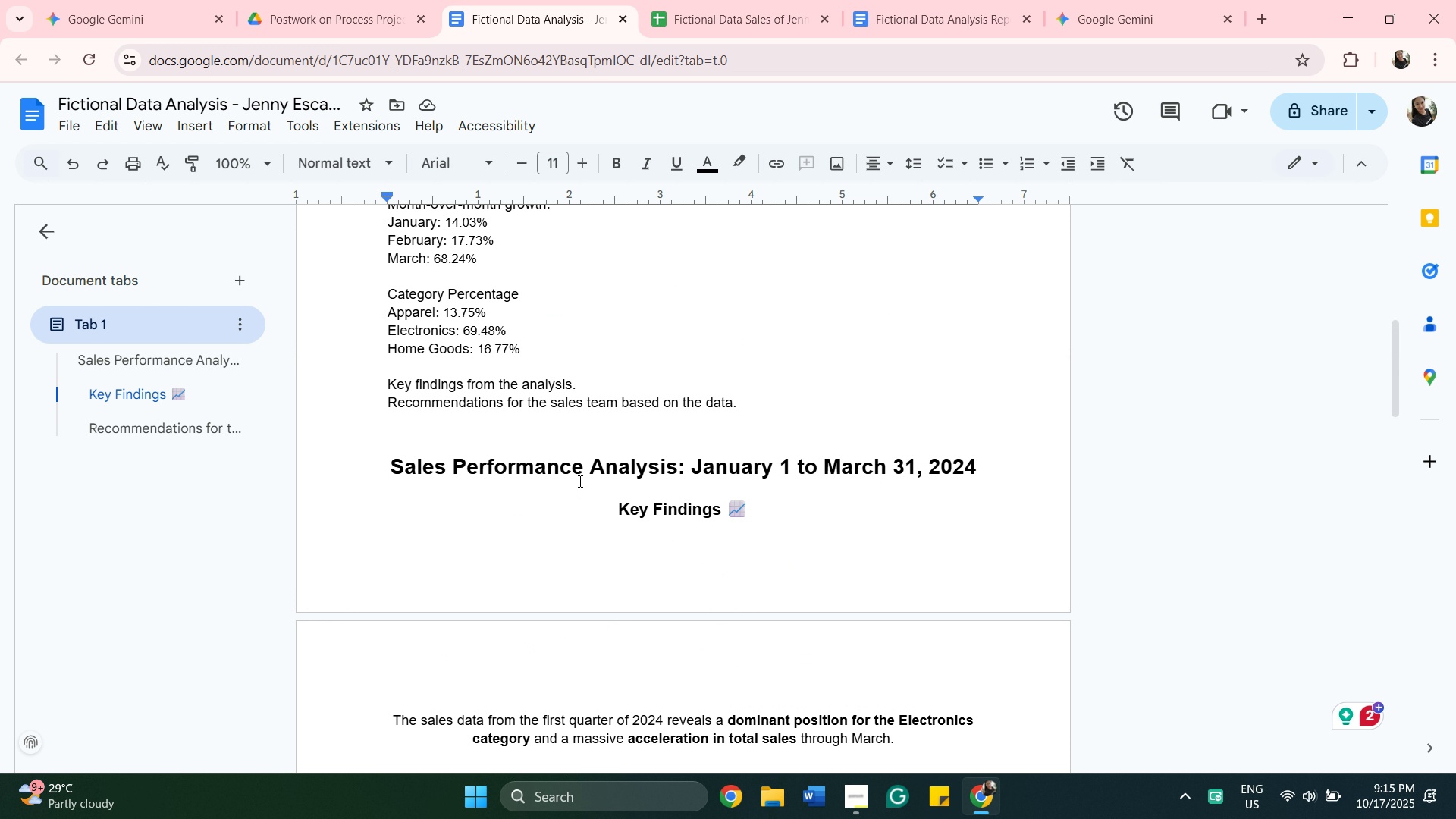 
scroll: coordinate [579, 481], scroll_direction: down, amount: 1.0
 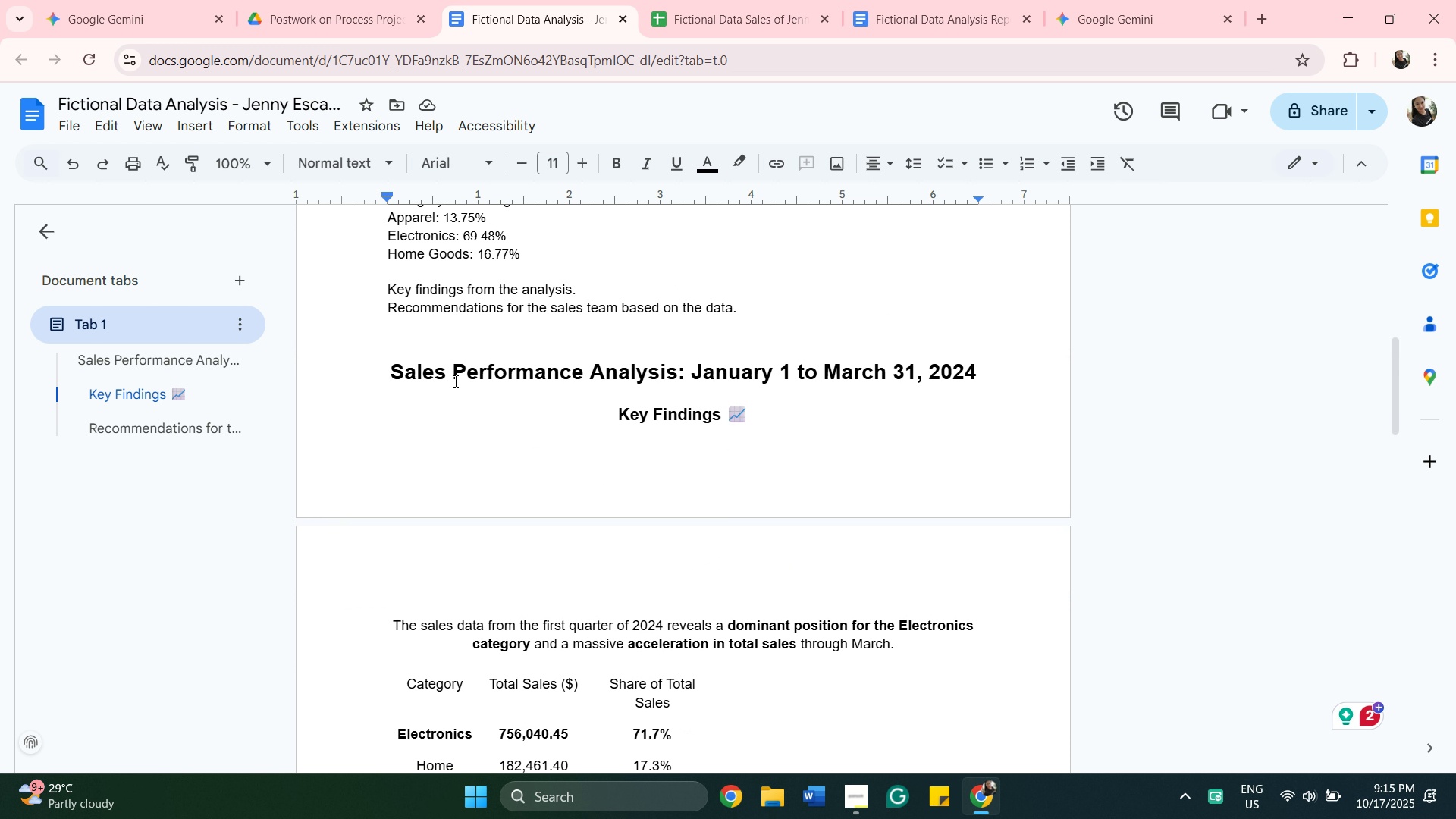 
wait(8.15)
 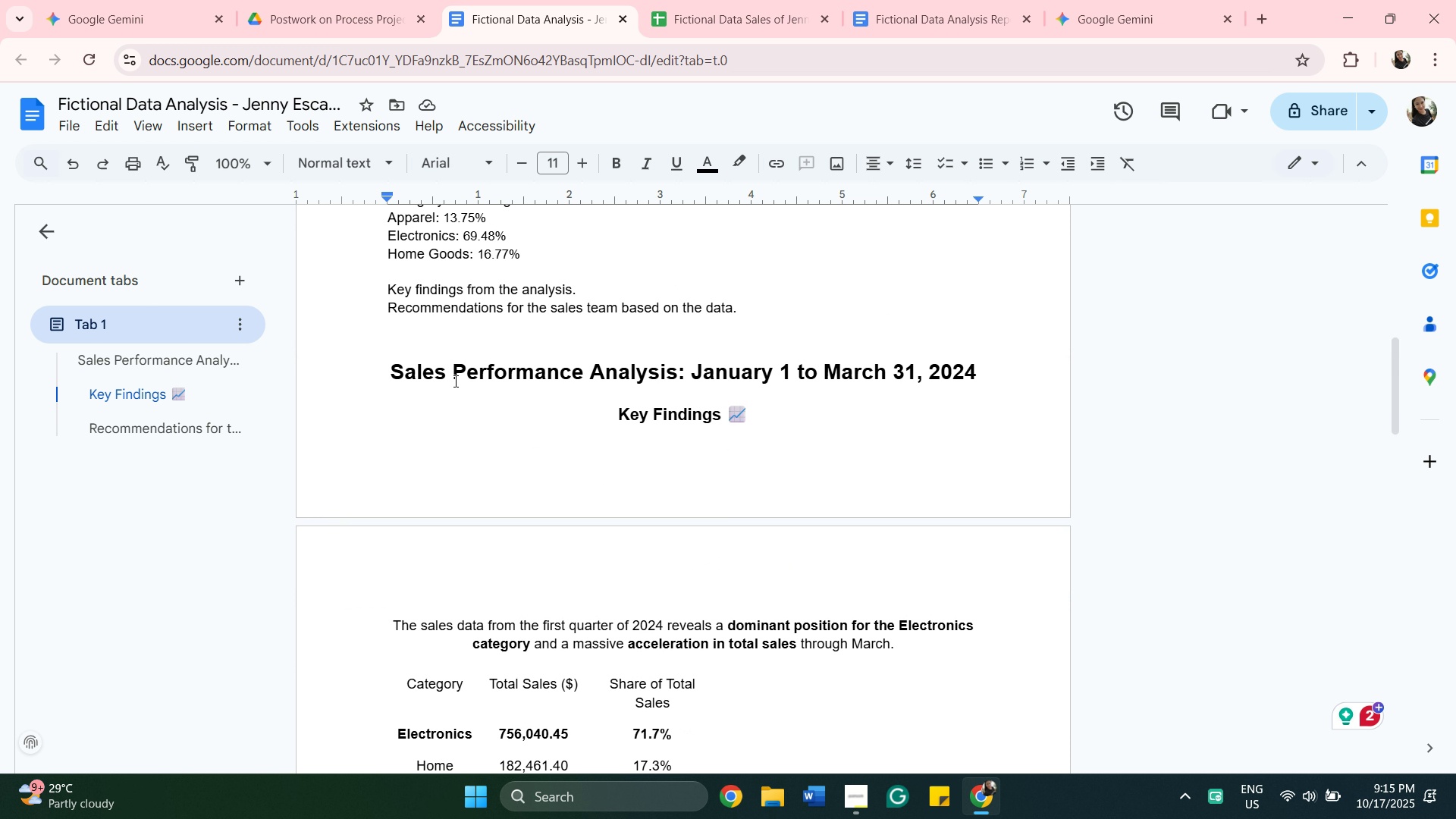 
left_click_drag(start_coordinate=[681, 369], to_coordinate=[386, 383])
 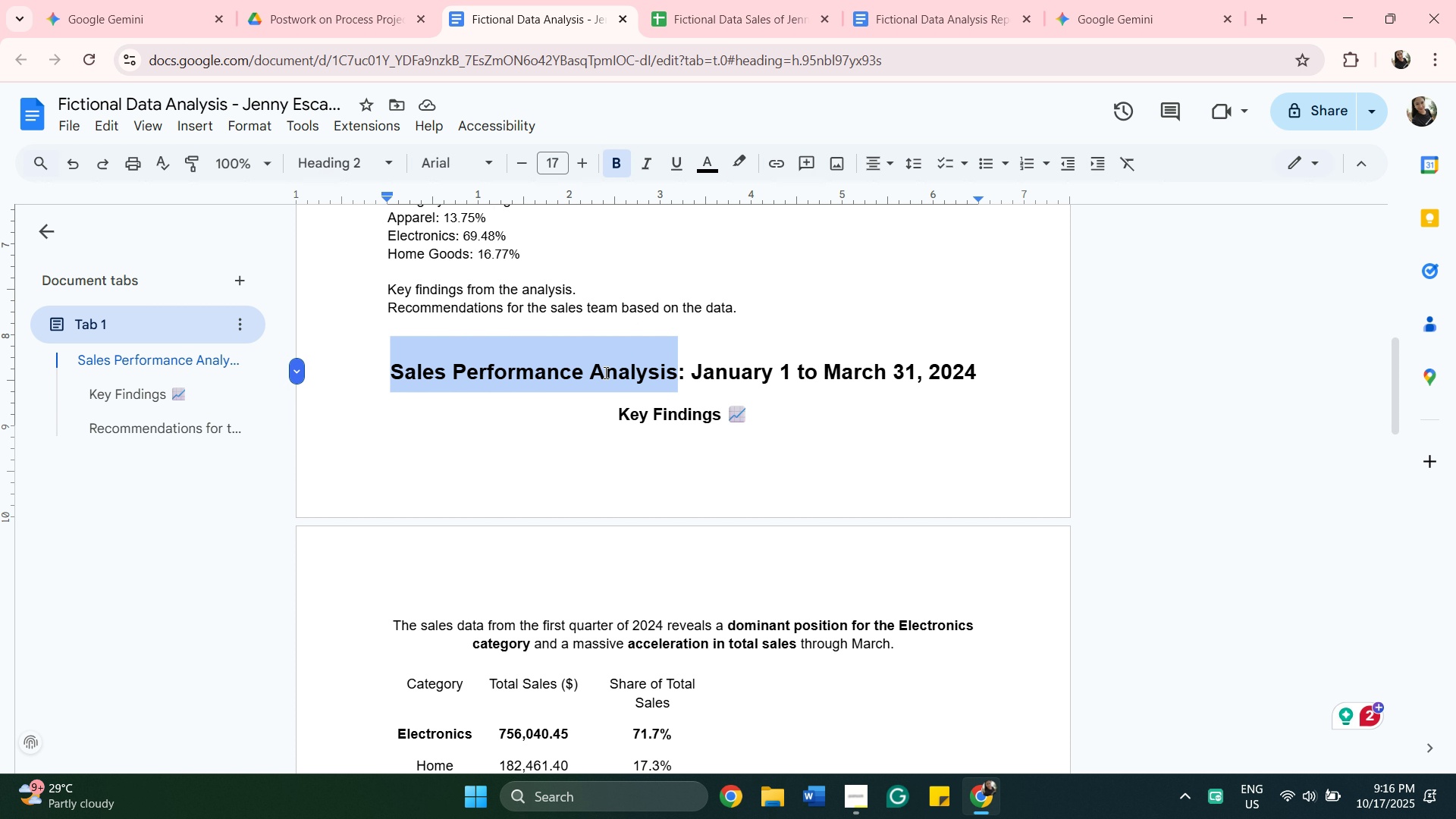 
right_click([595, 383])
 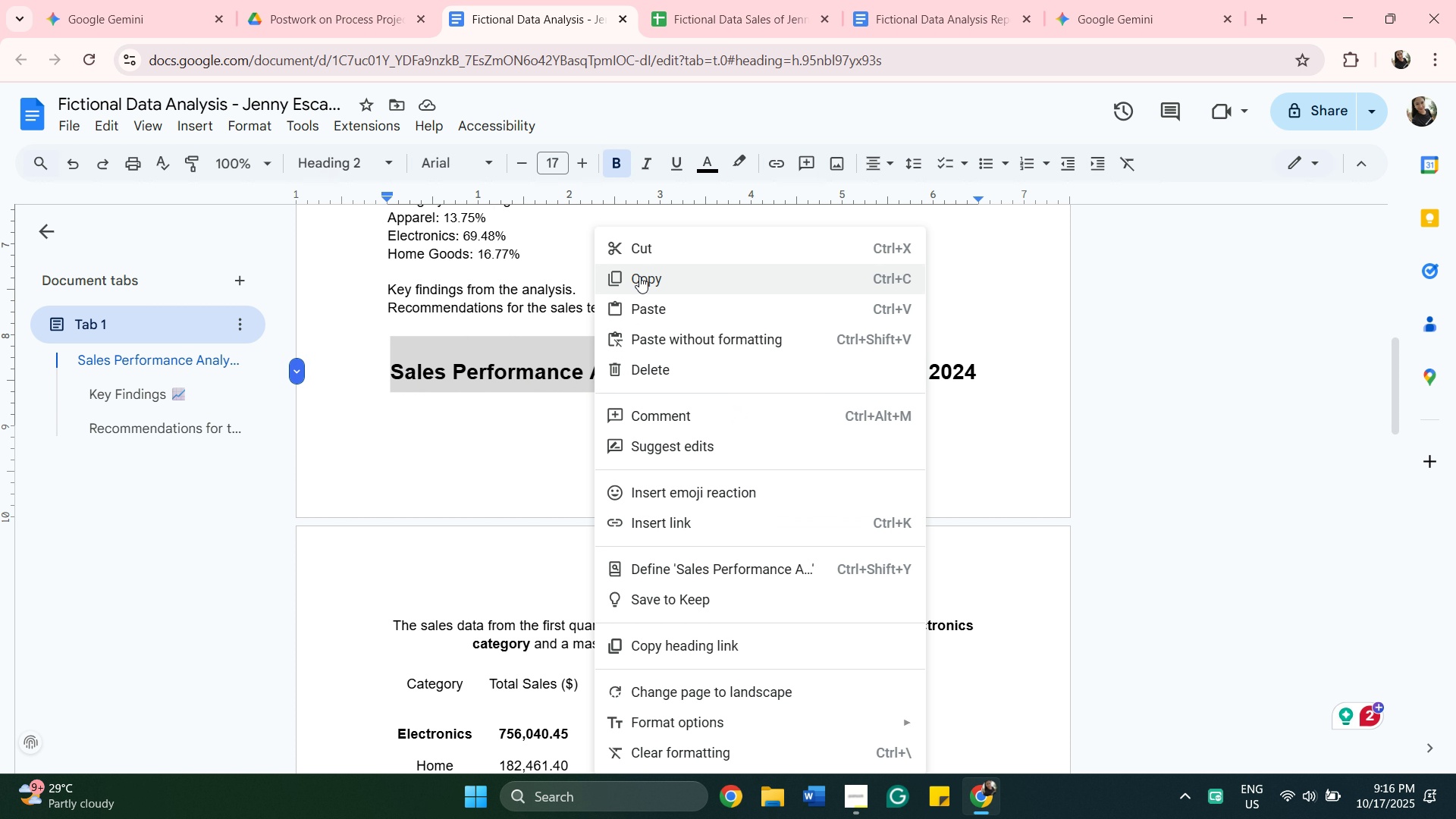 
left_click([642, 276])
 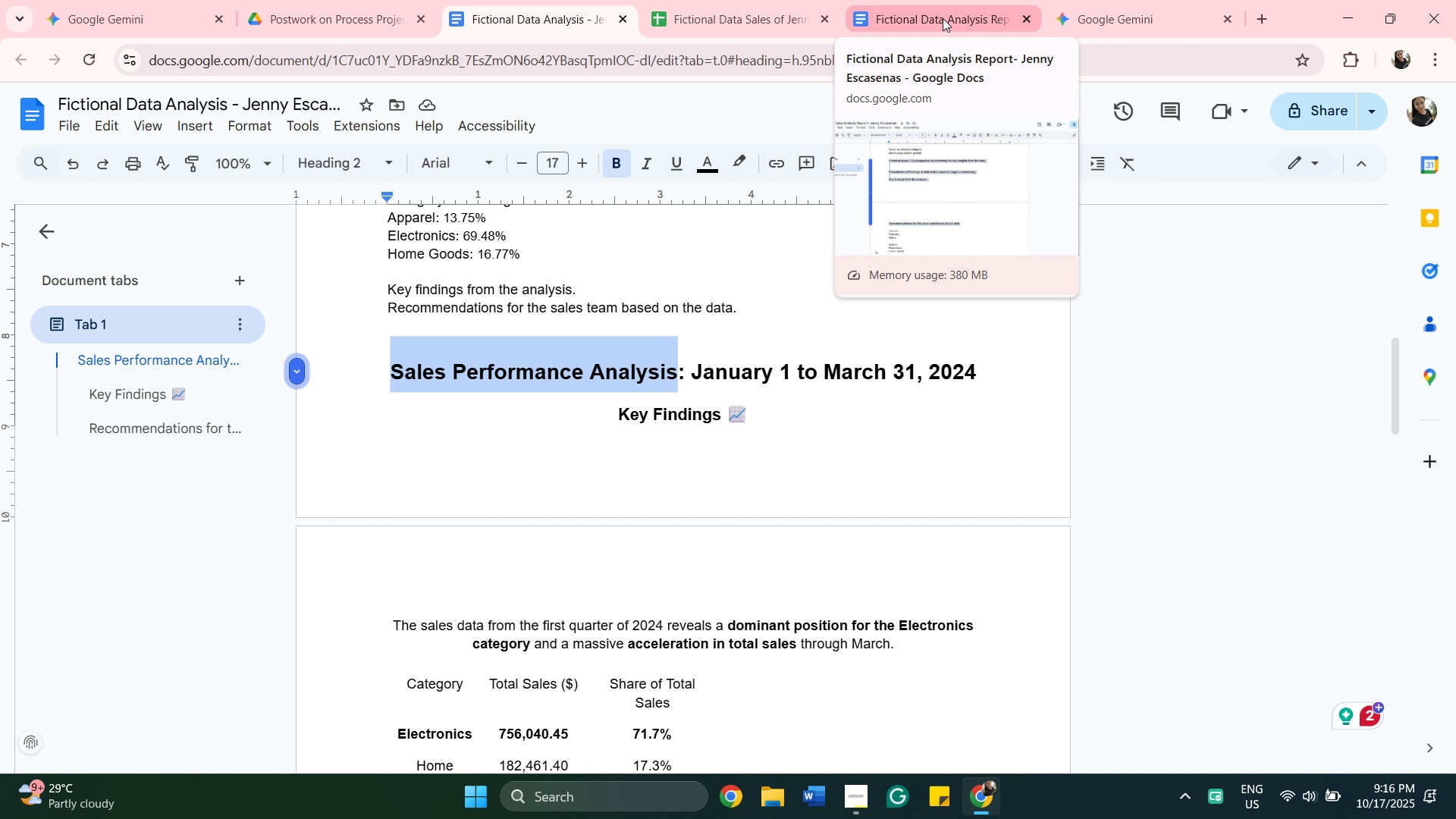 
left_click([943, 18])
 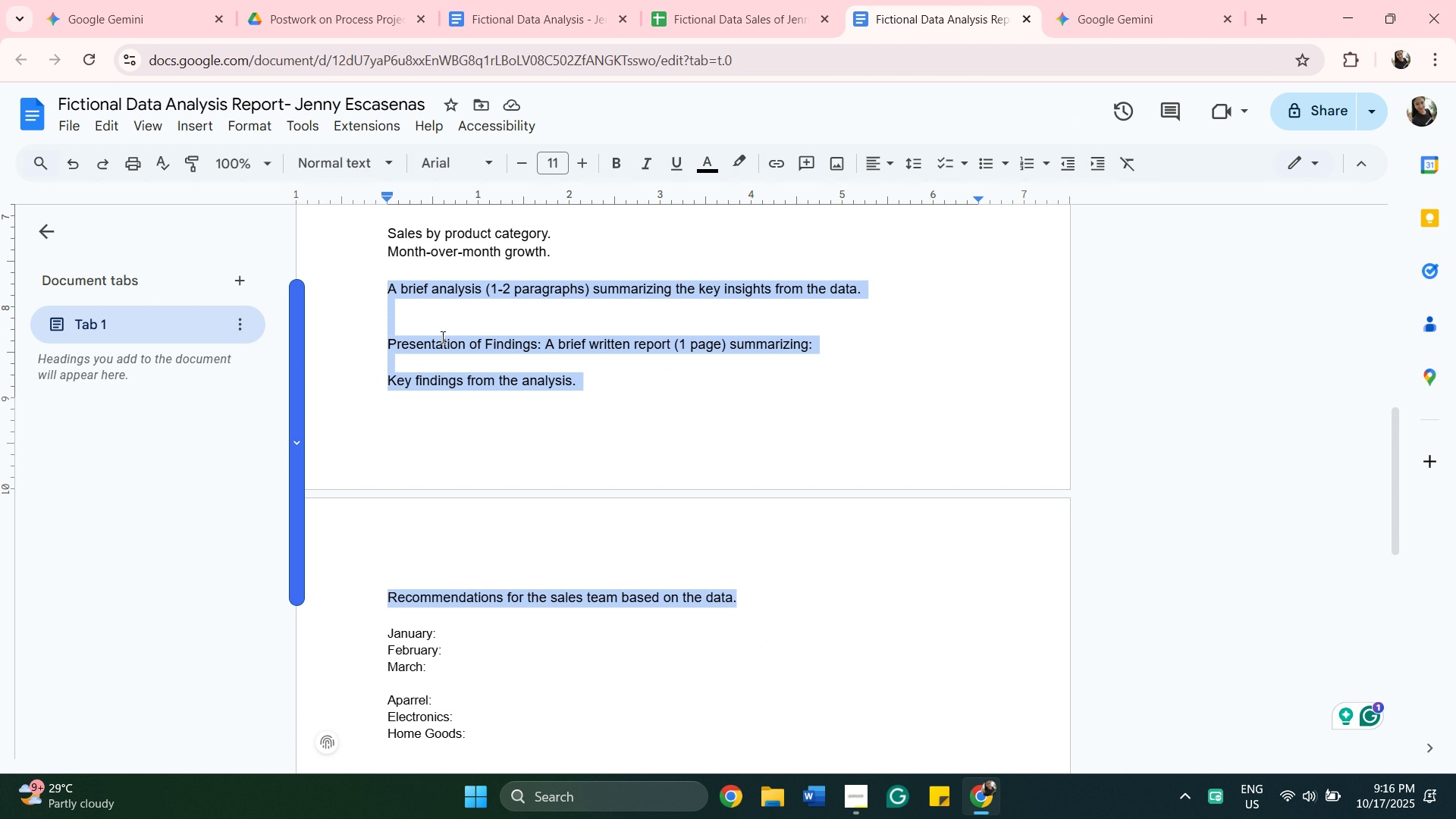 
wait(7.22)
 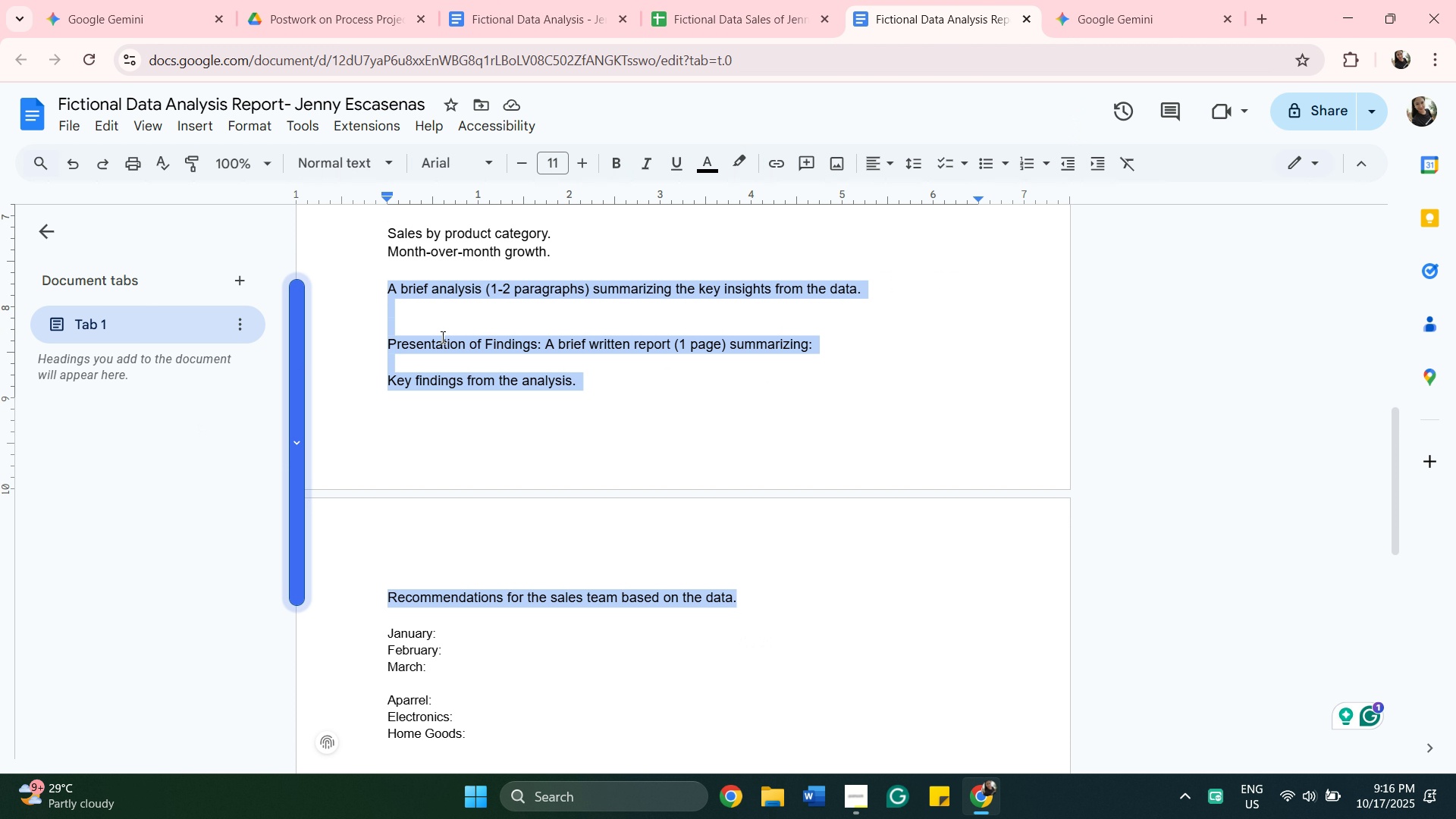 
scroll: coordinate [563, 495], scroll_direction: down, amount: 3.0
 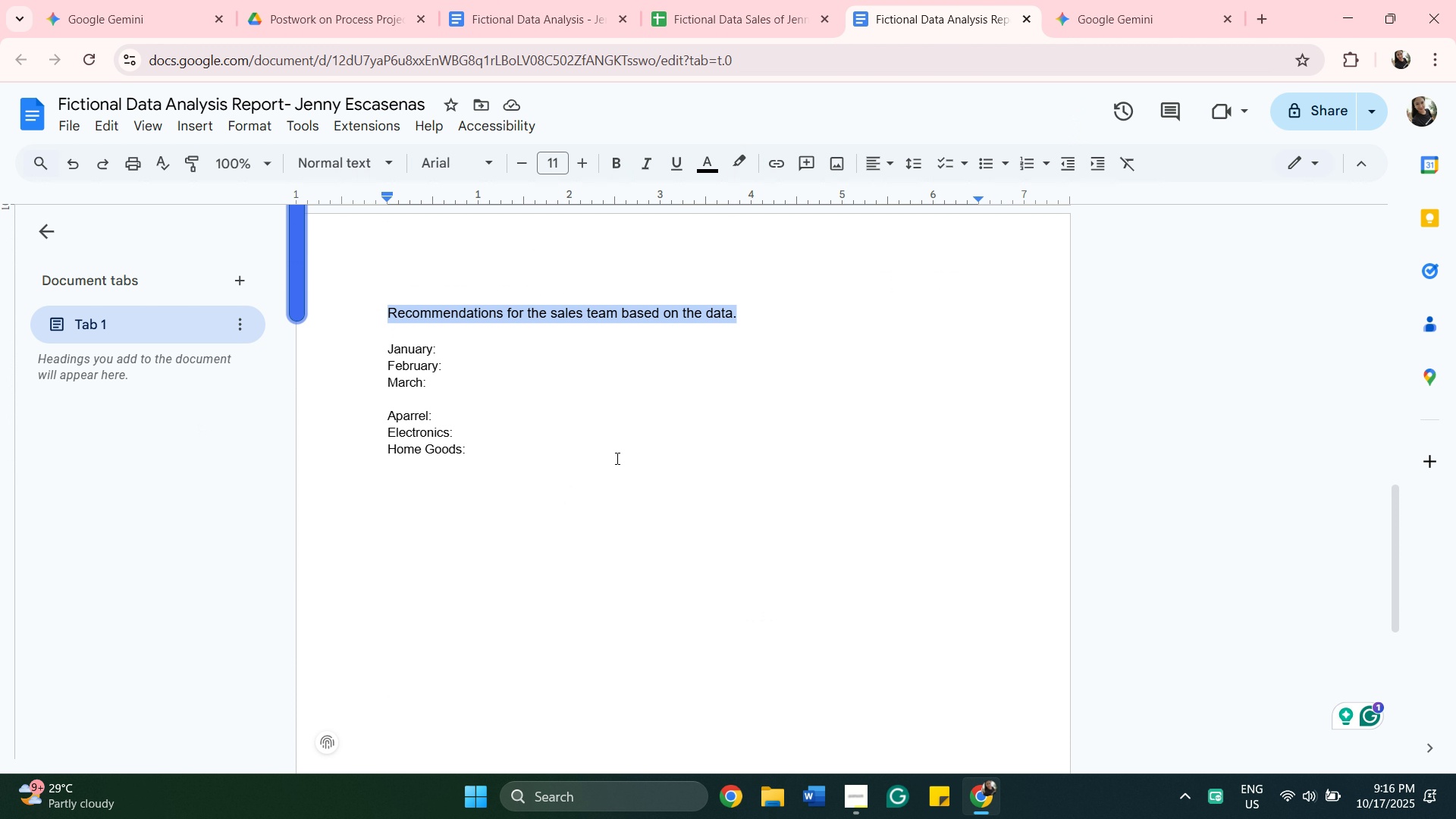 
left_click([616, 458])
 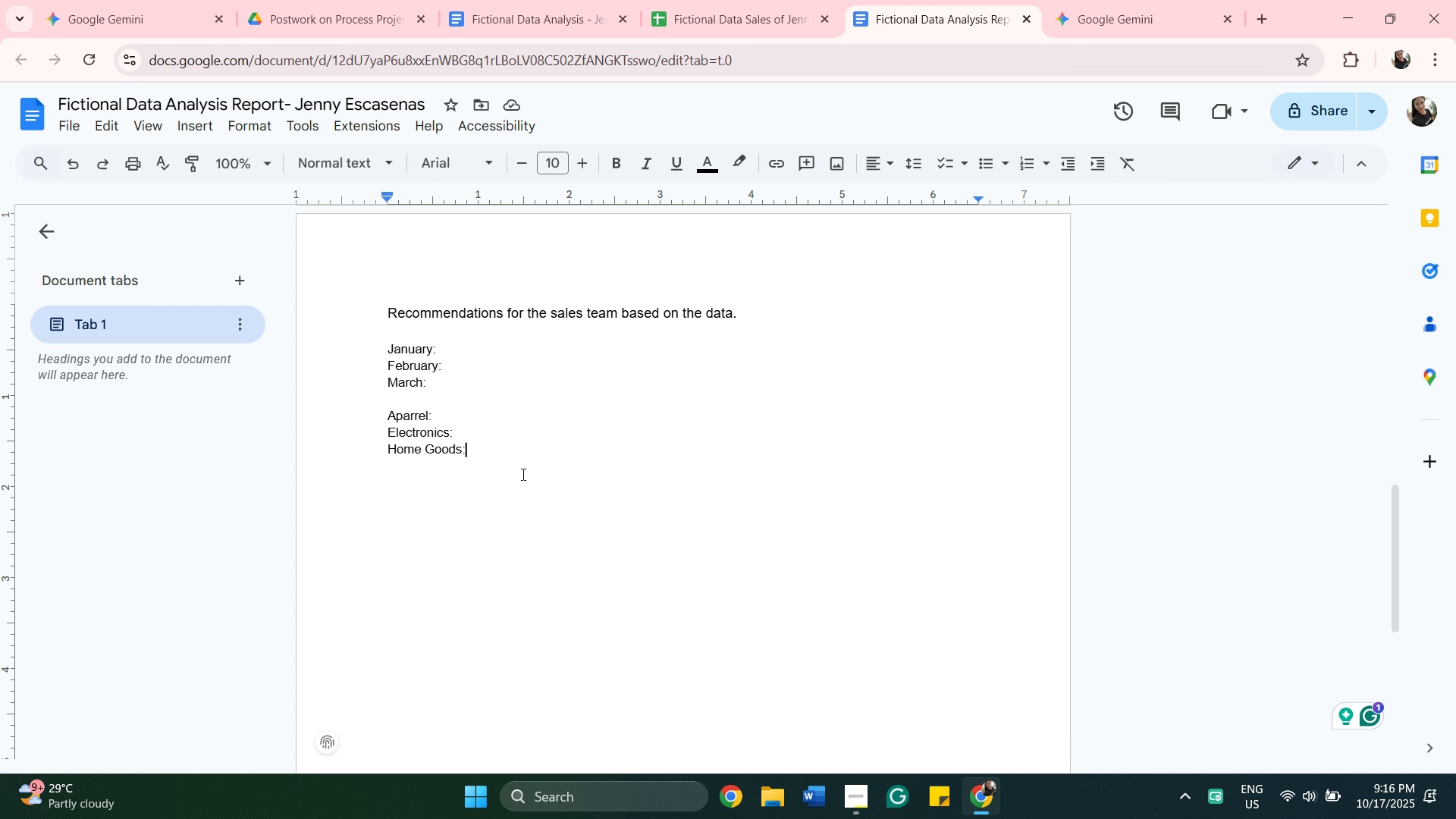 
scroll: coordinate [569, 378], scroll_direction: up, amount: 2.0
 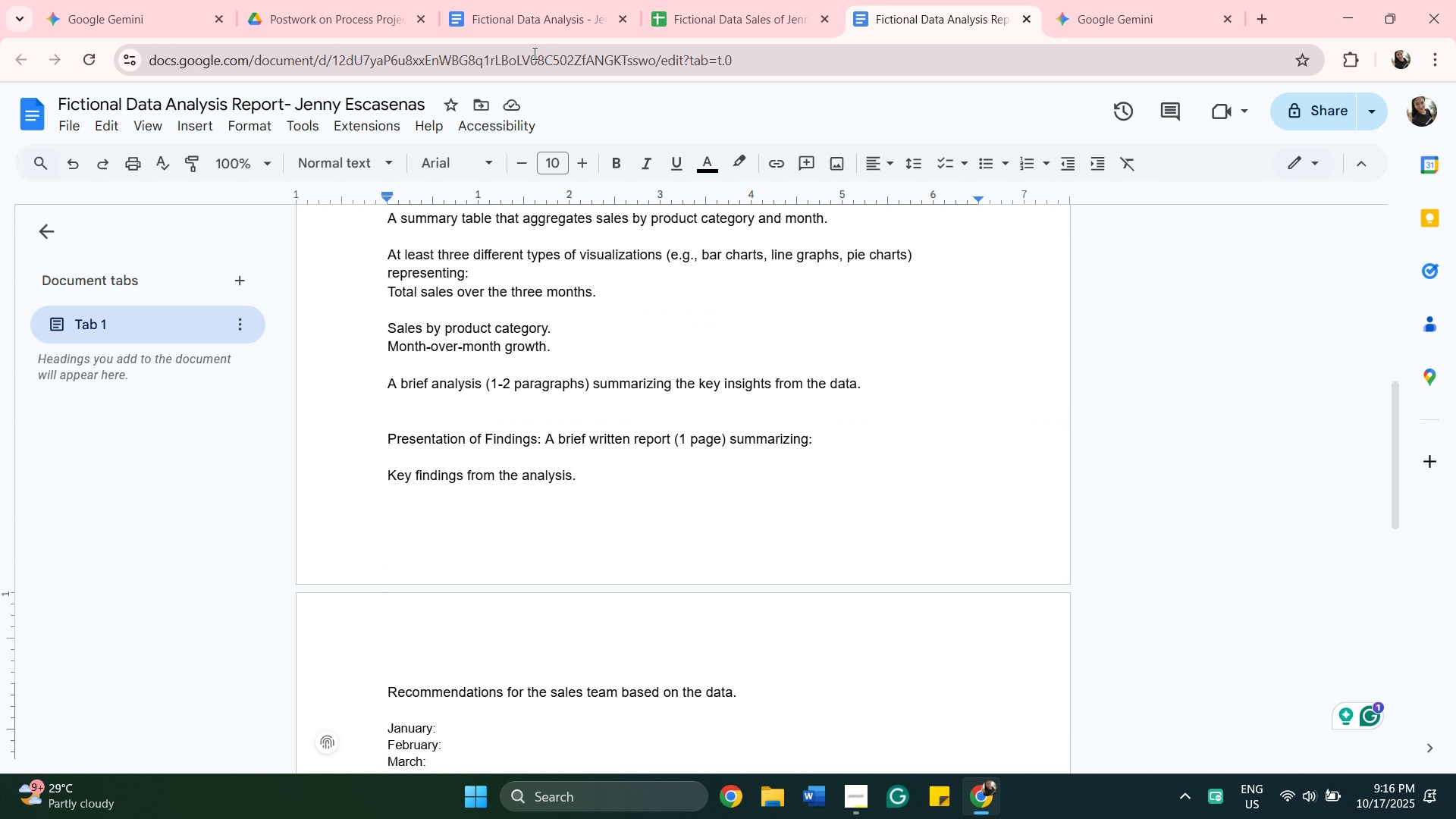 
left_click([532, 30])
 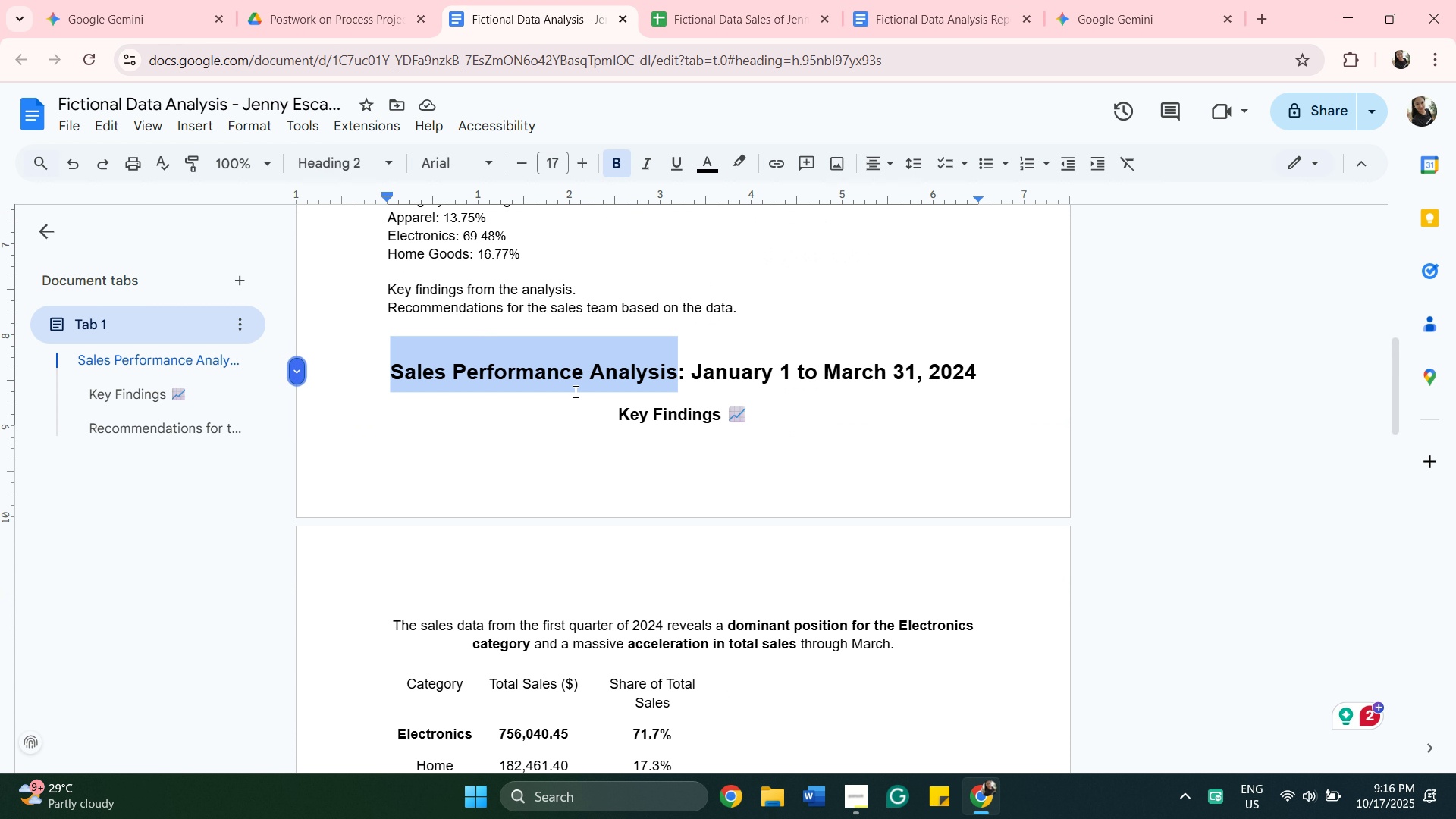 
wait(8.83)
 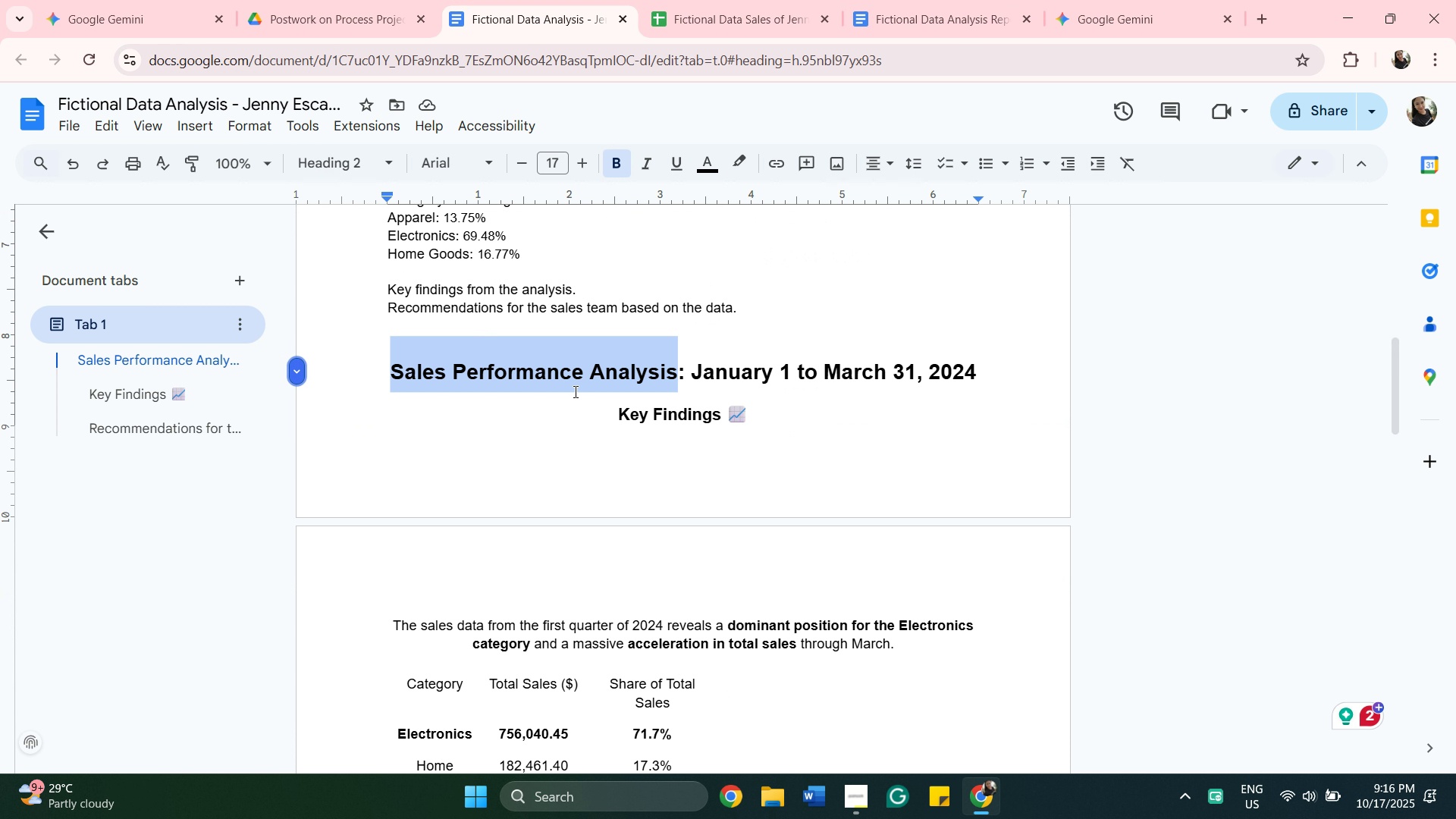 
scroll: coordinate [484, 488], scroll_direction: down, amount: 2.0
 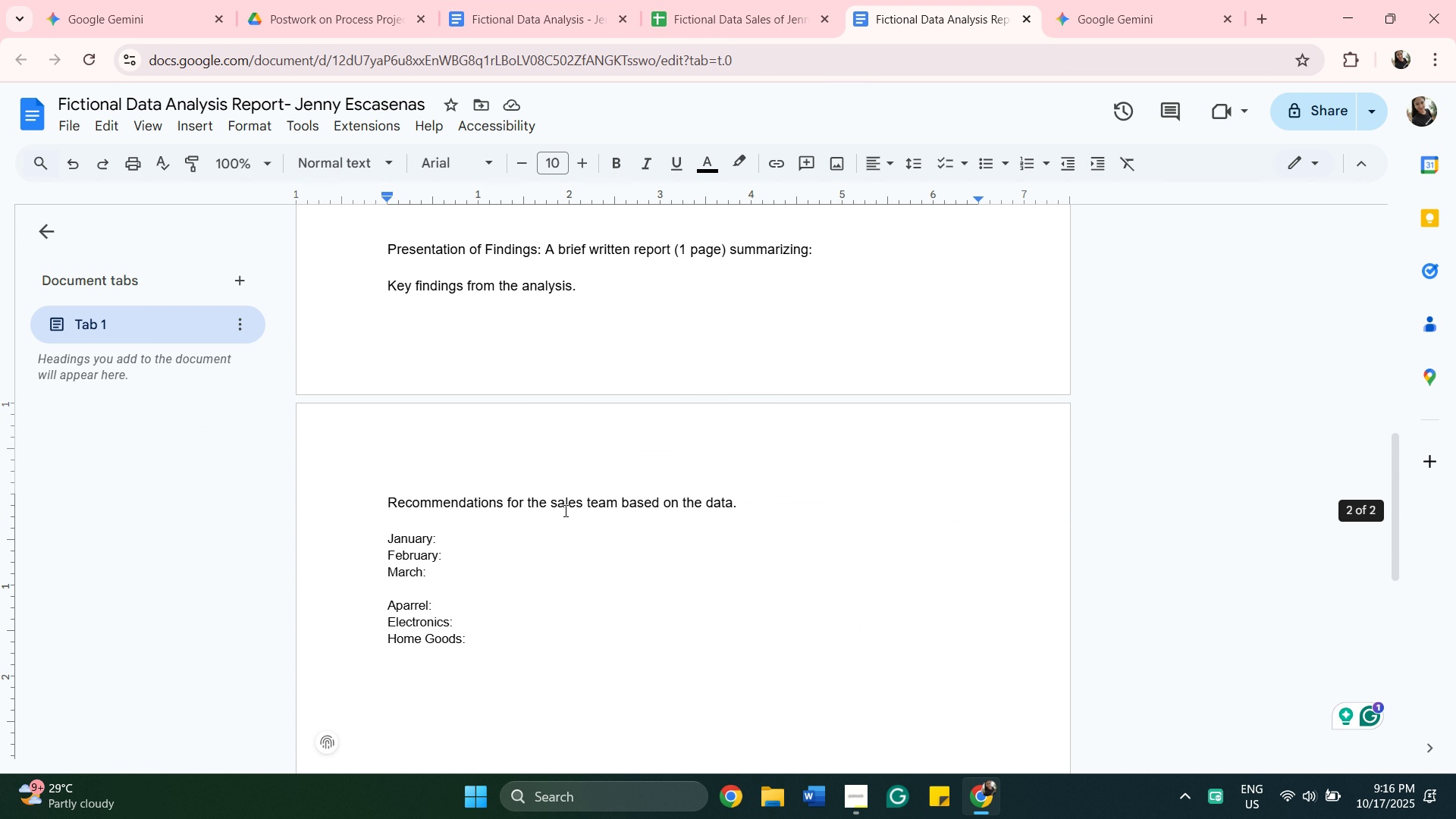 
scroll: coordinate [564, 508], scroll_direction: up, amount: 2.0
 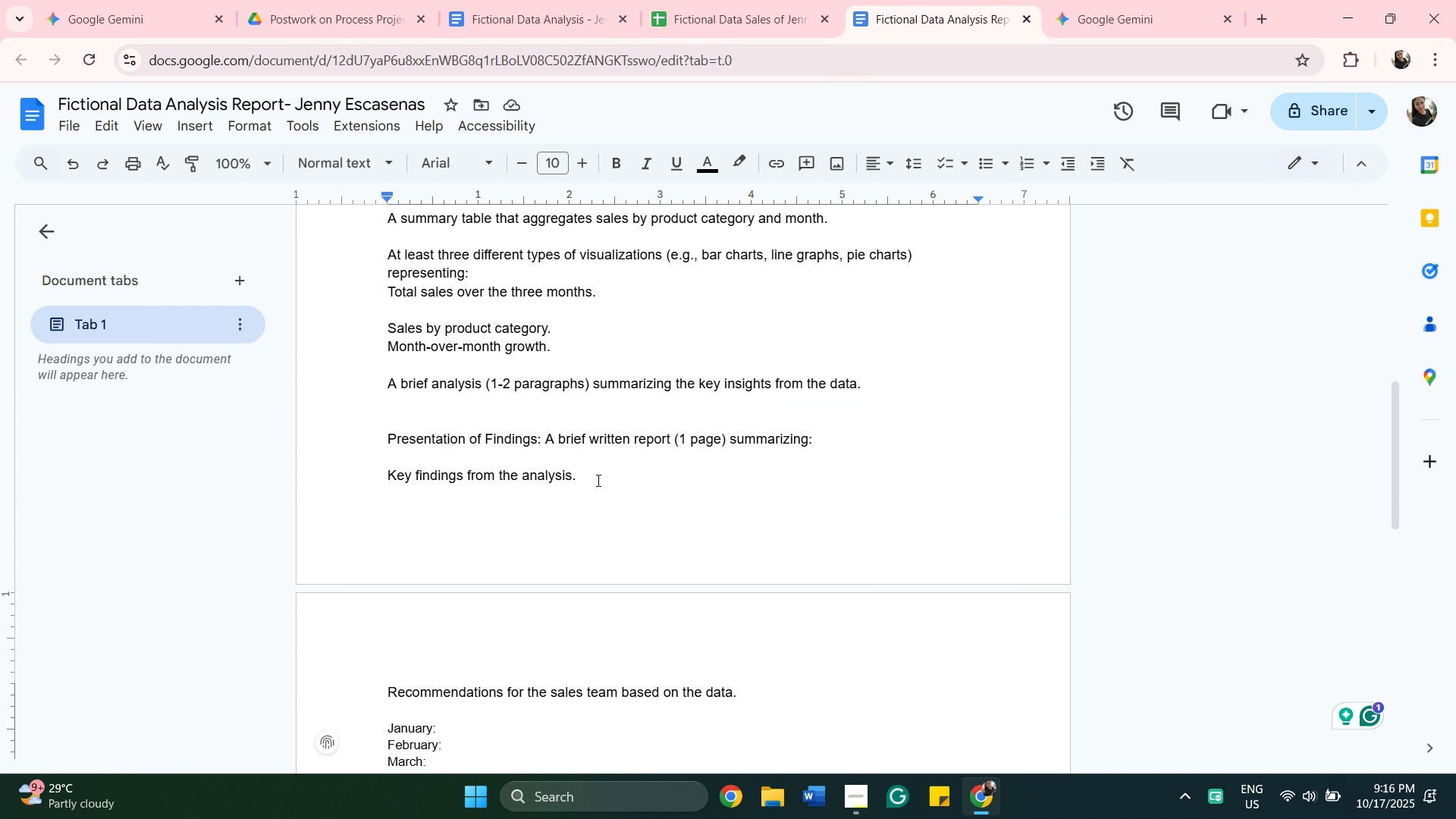 
left_click([598, 480])
 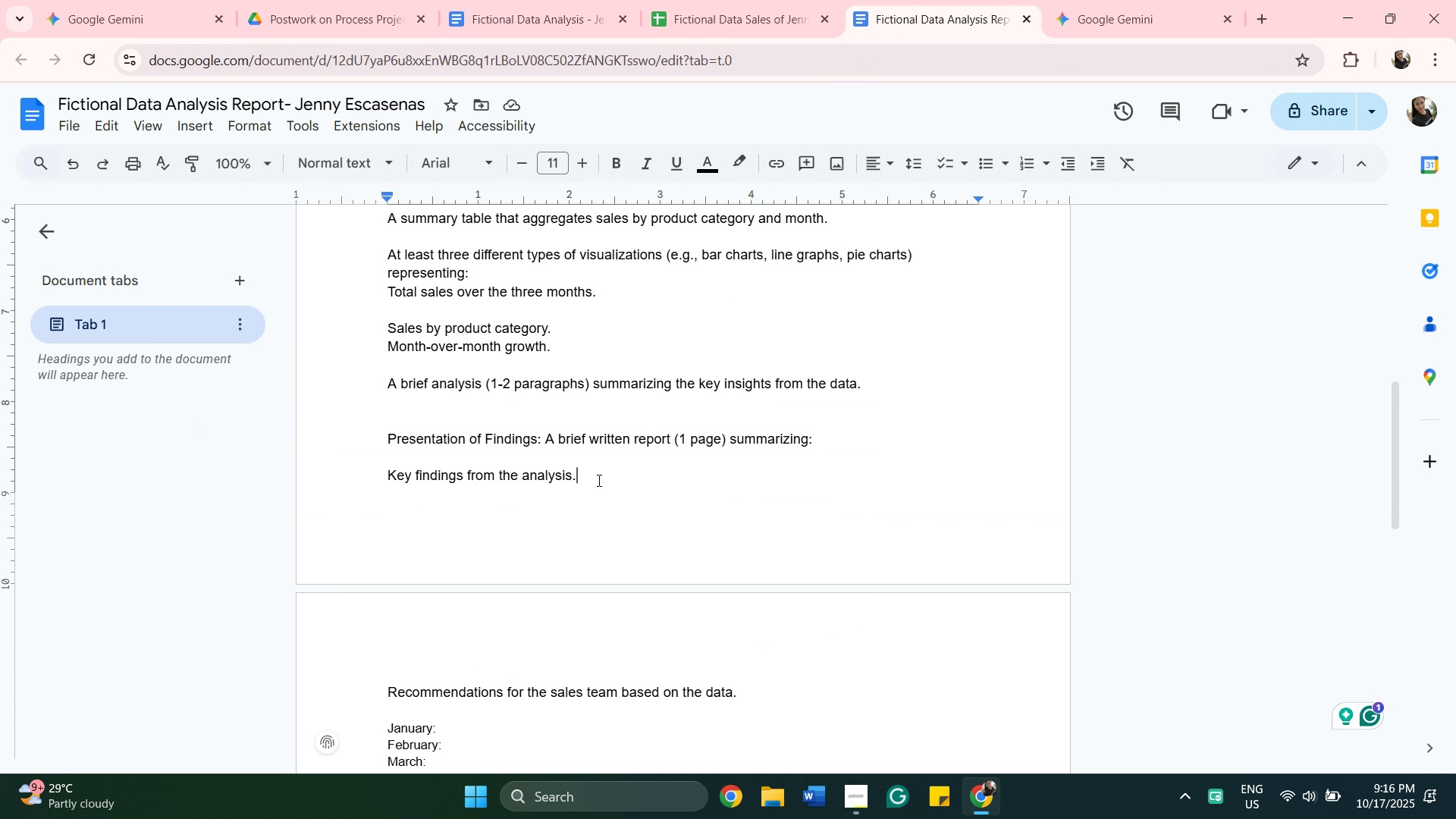 
key(Enter)
 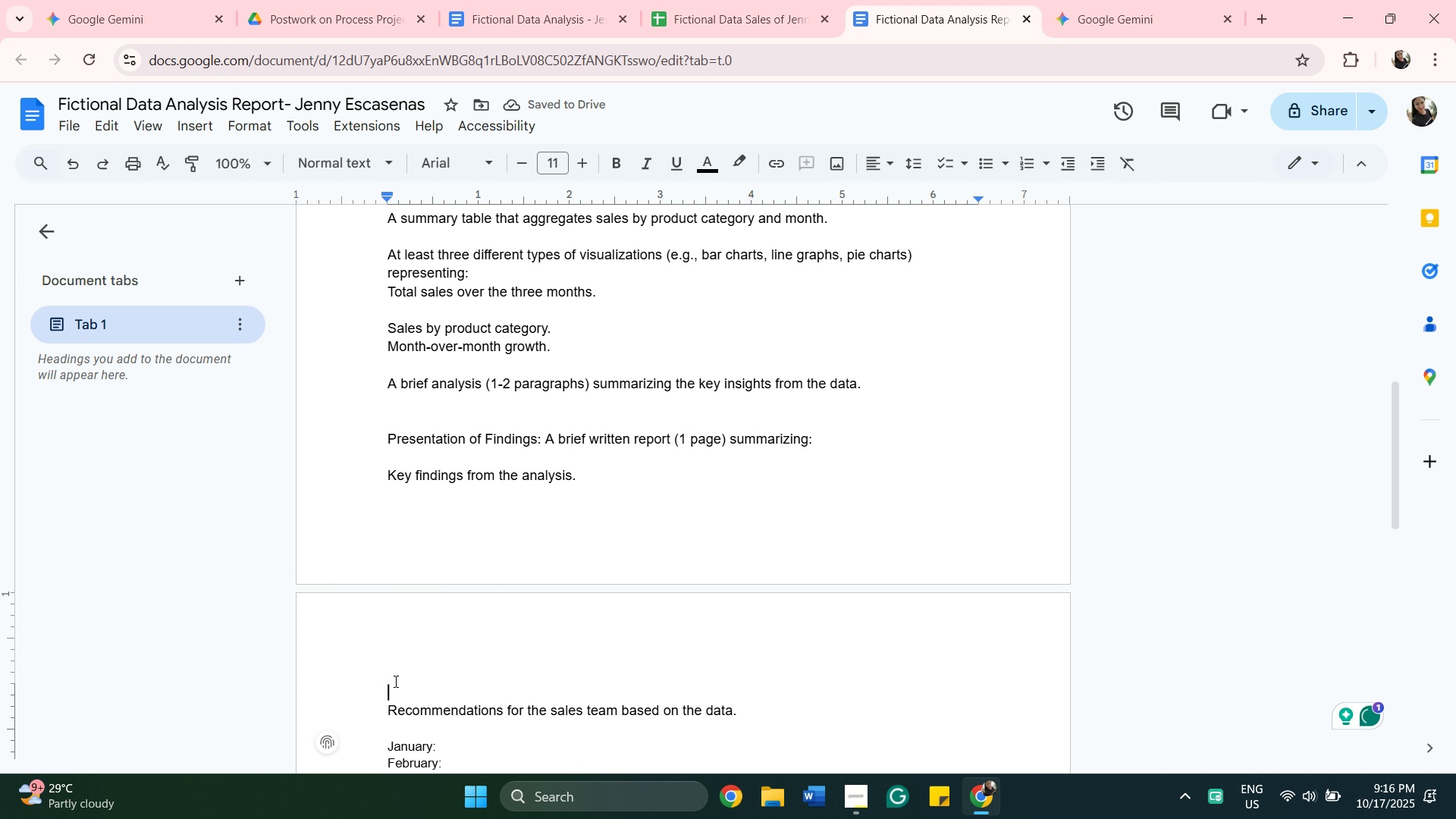 
right_click([412, 692])
 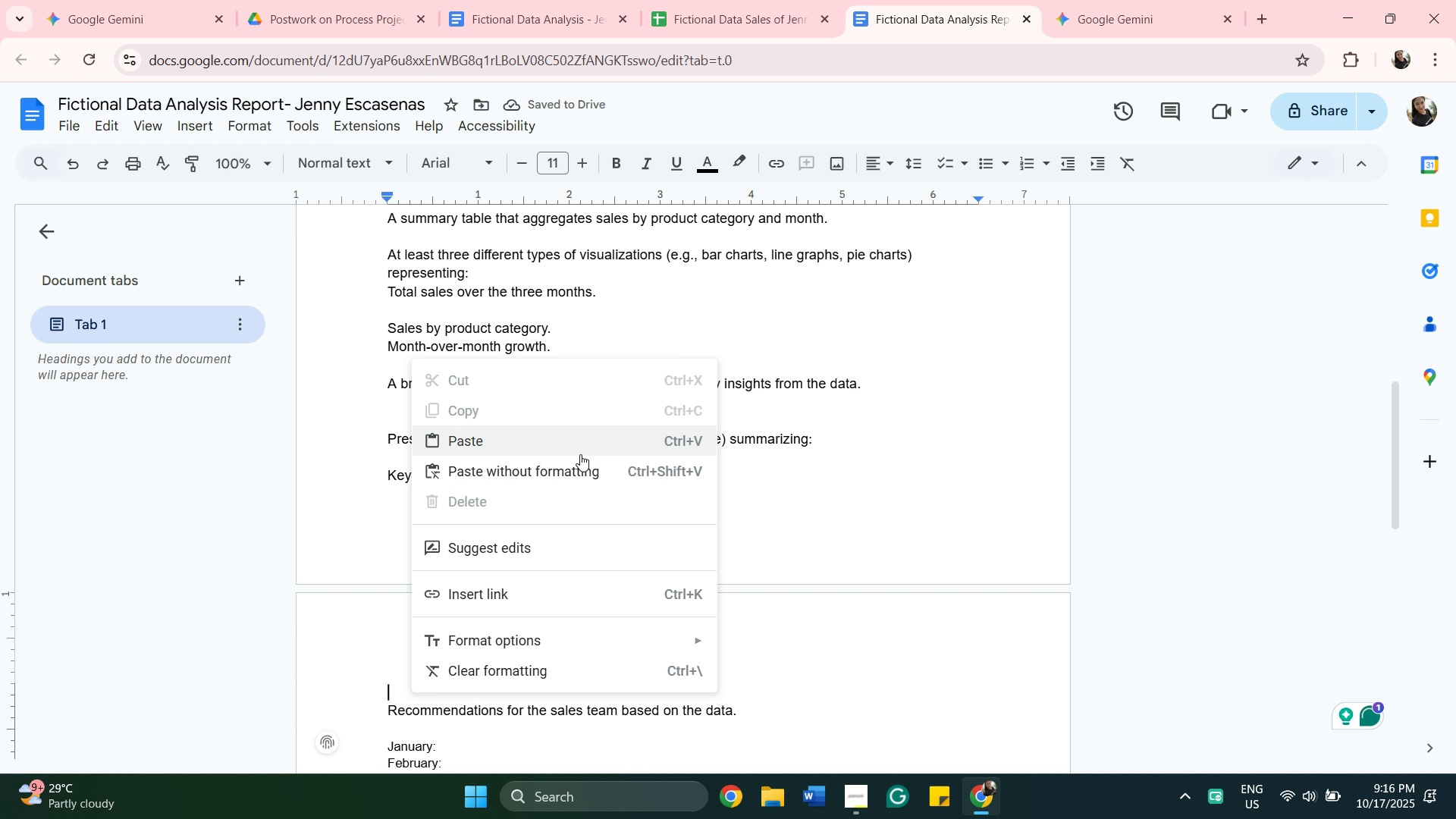 
left_click([580, 447])
 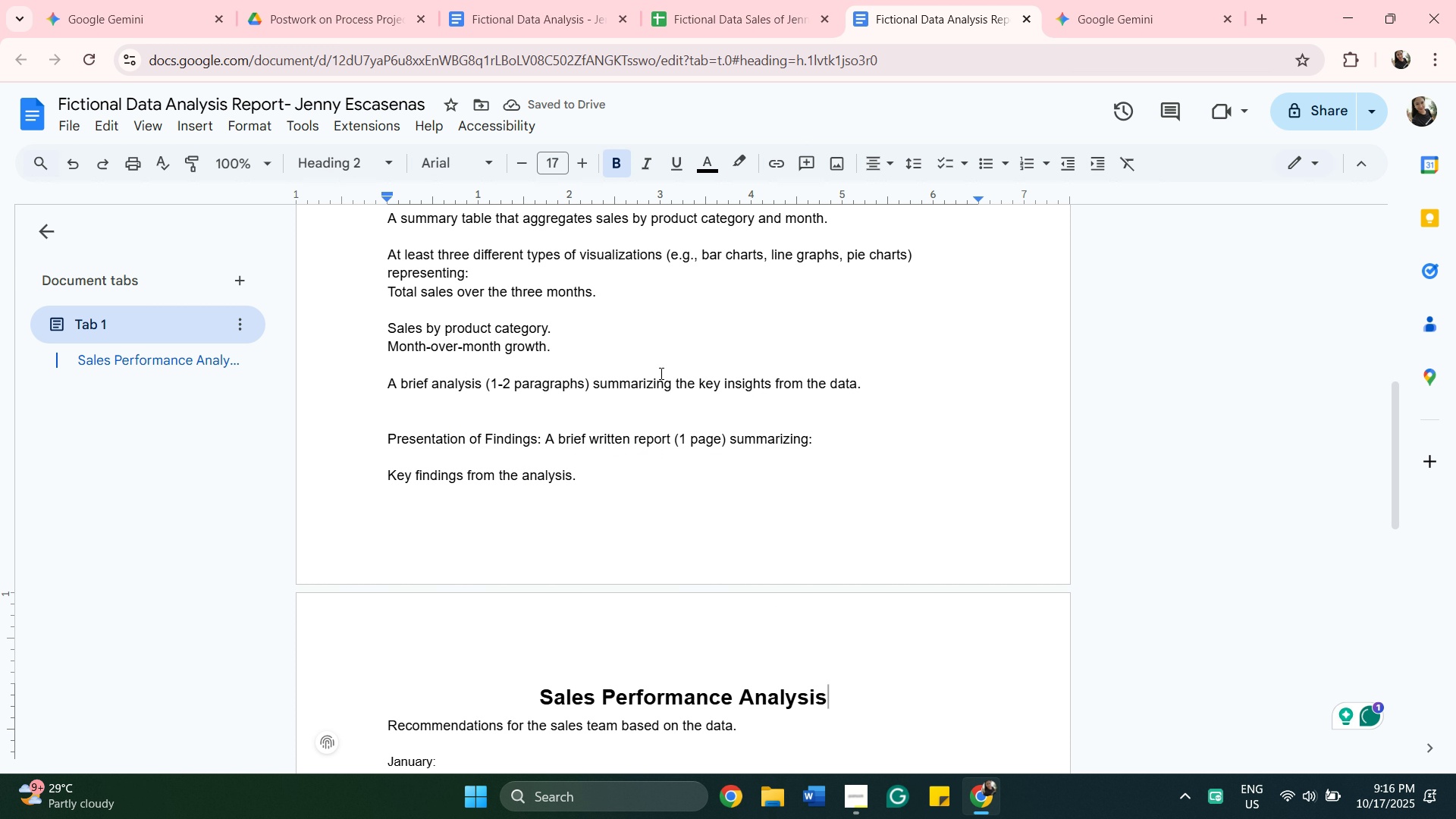 
wait(5.13)
 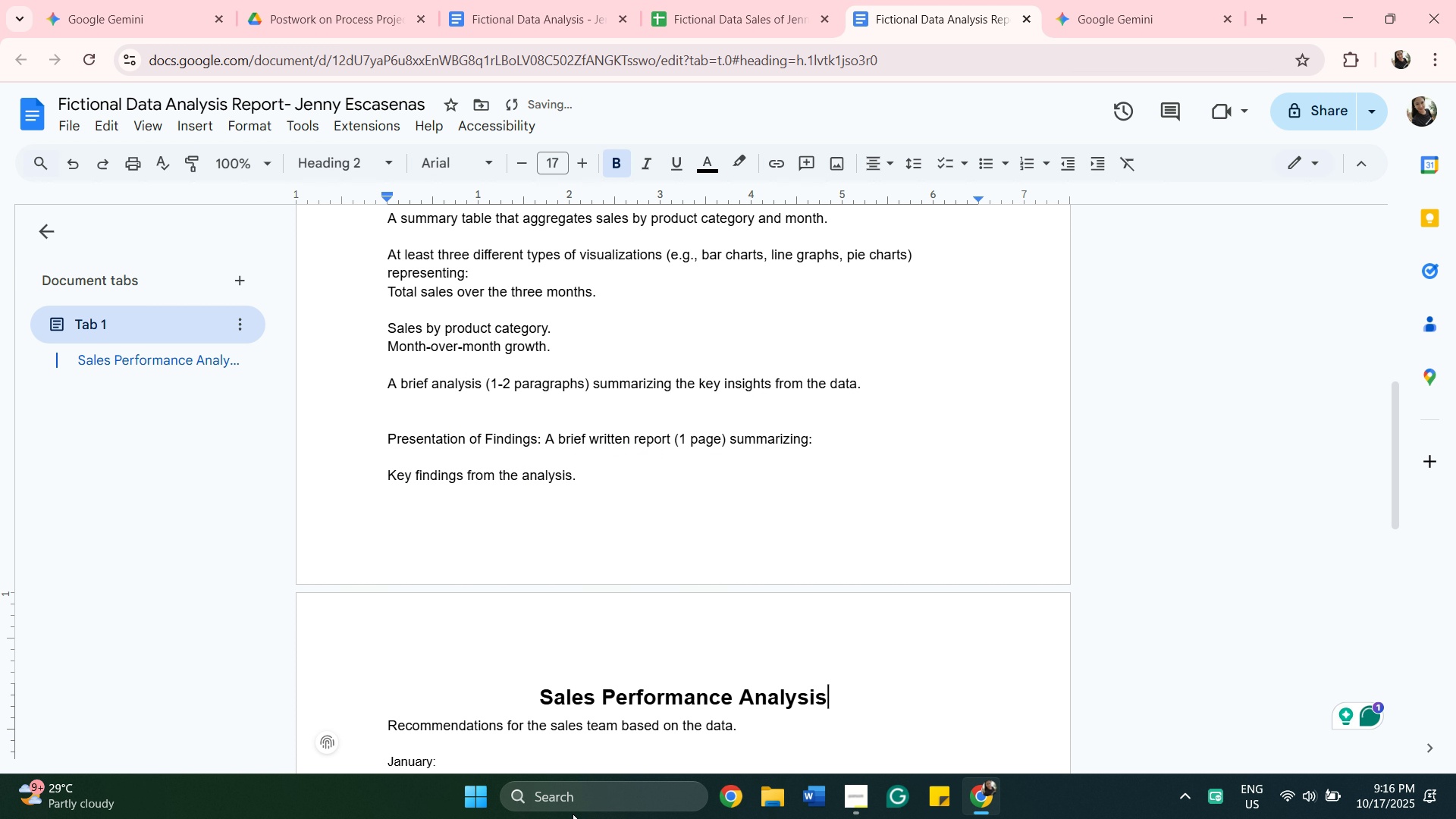 
left_click([362, 155])
 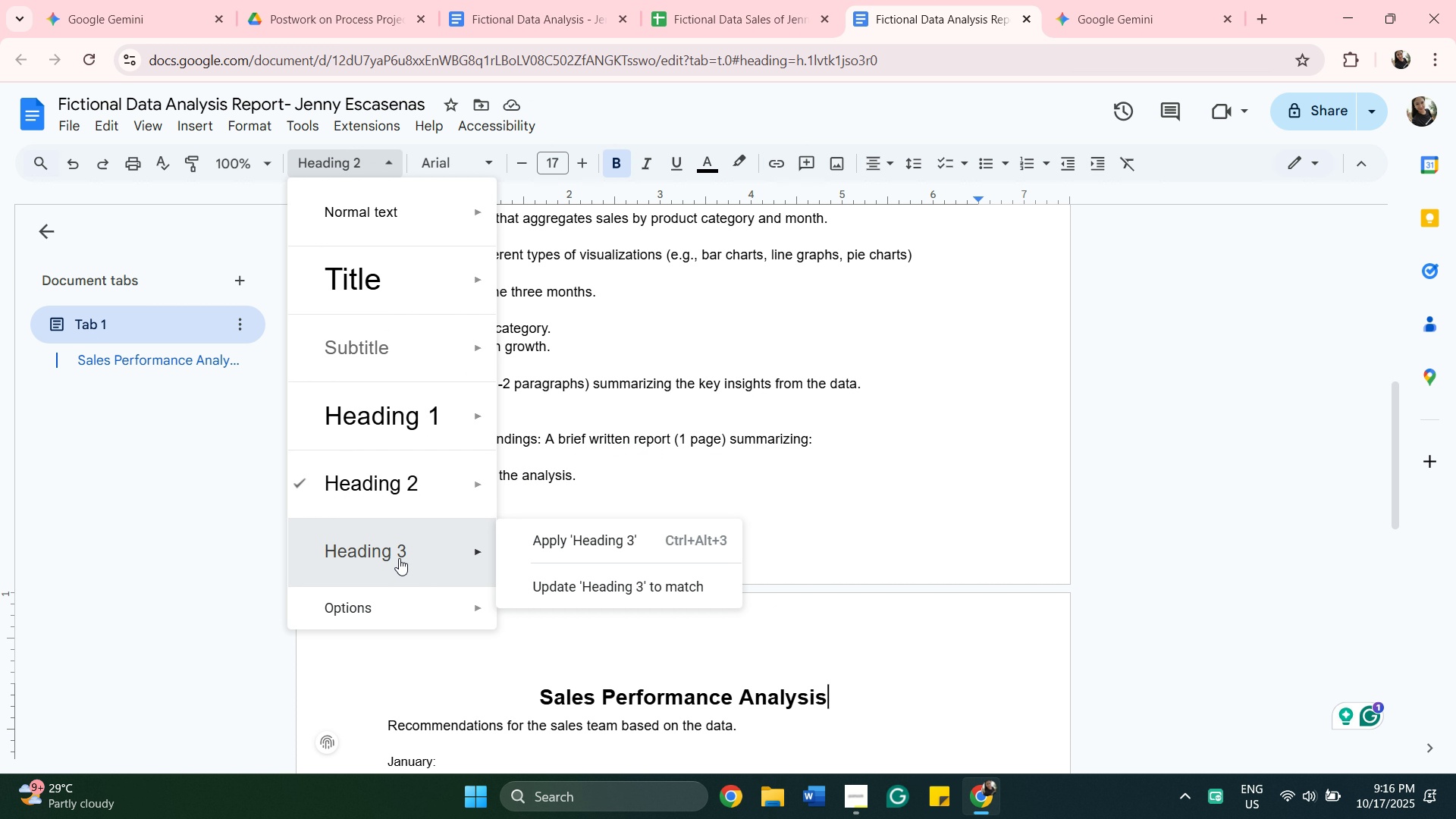 
left_click([399, 558])
 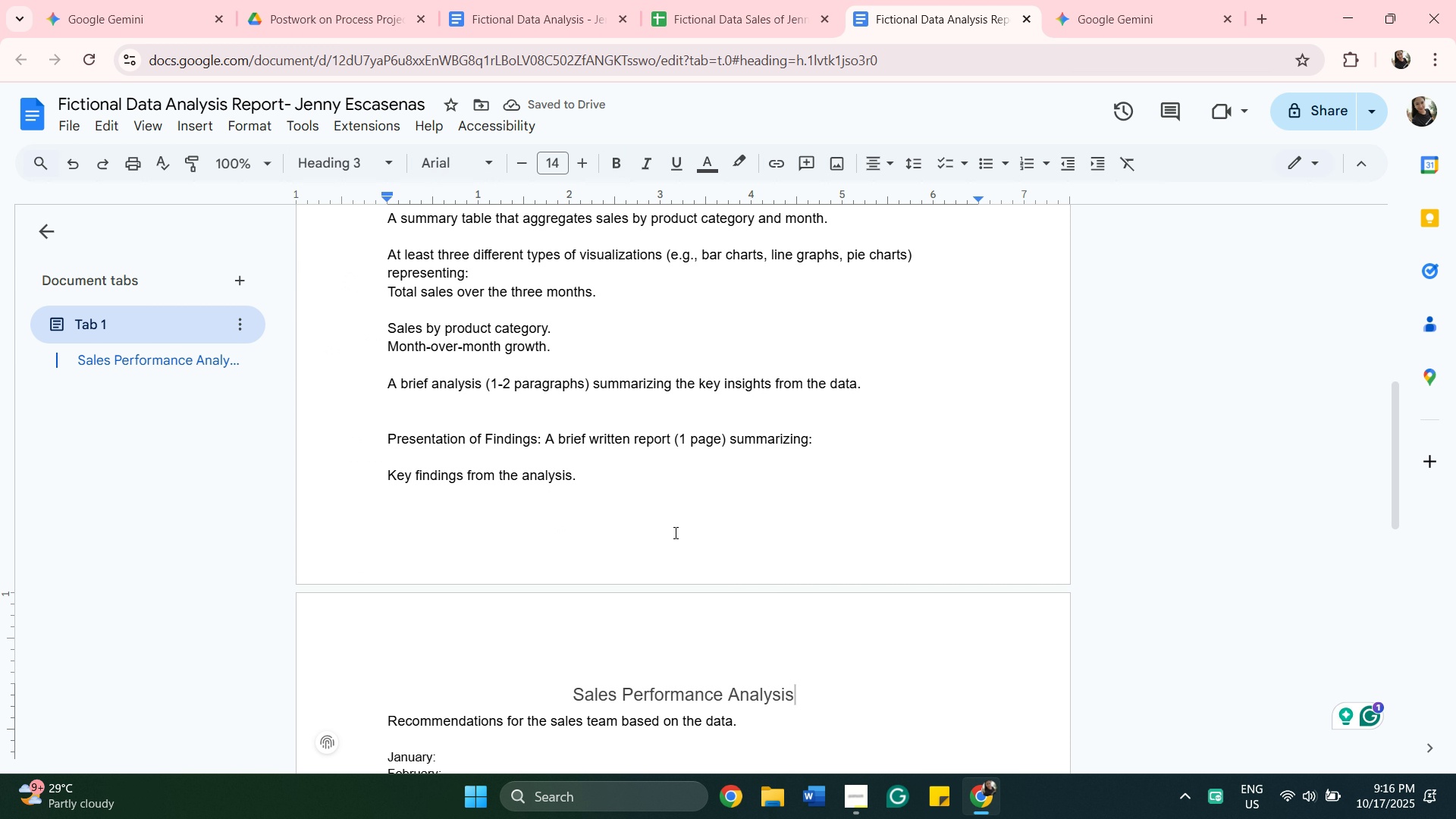 
wait(8.66)
 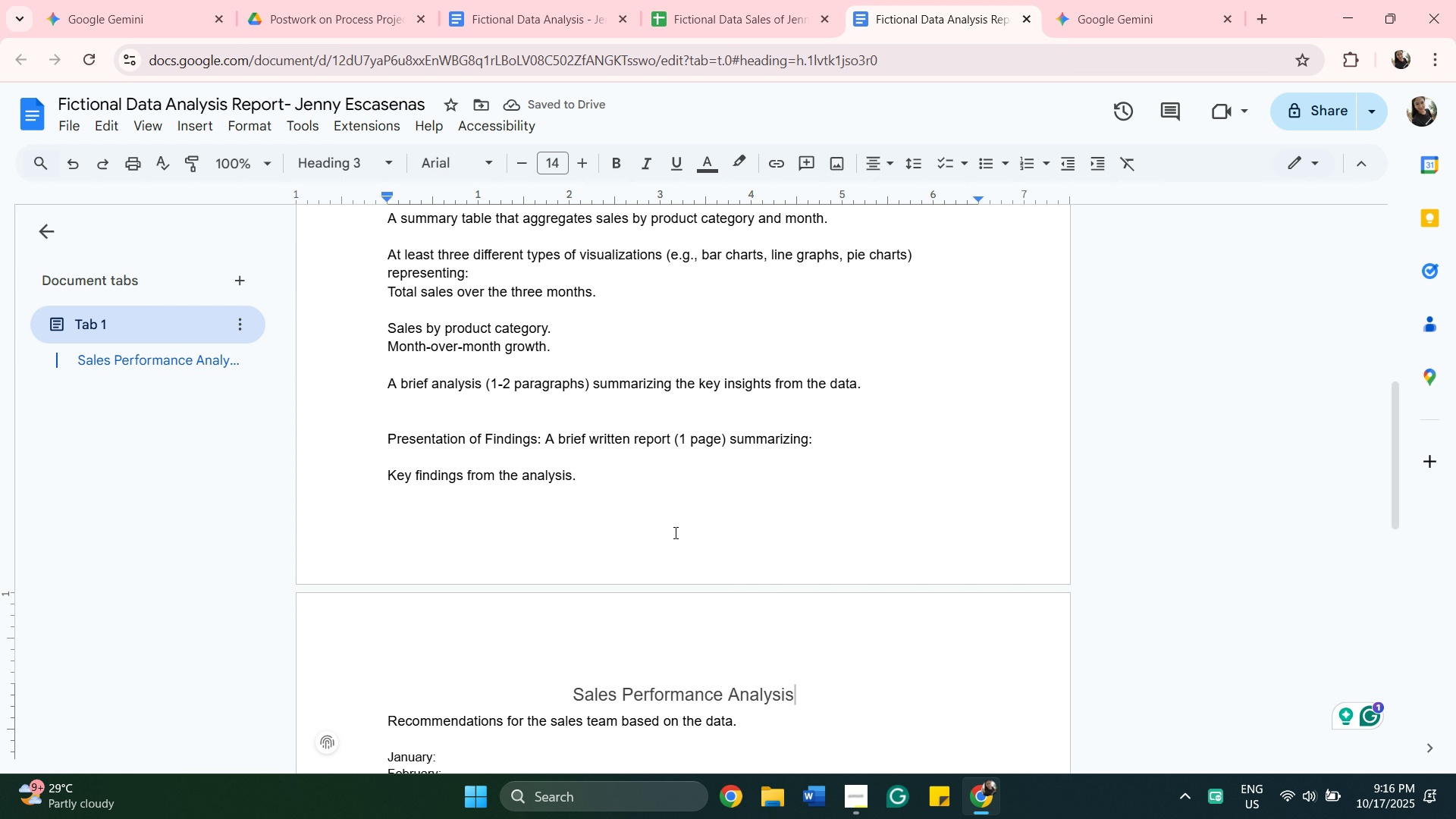 
scroll: coordinate [732, 666], scroll_direction: down, amount: 2.0
 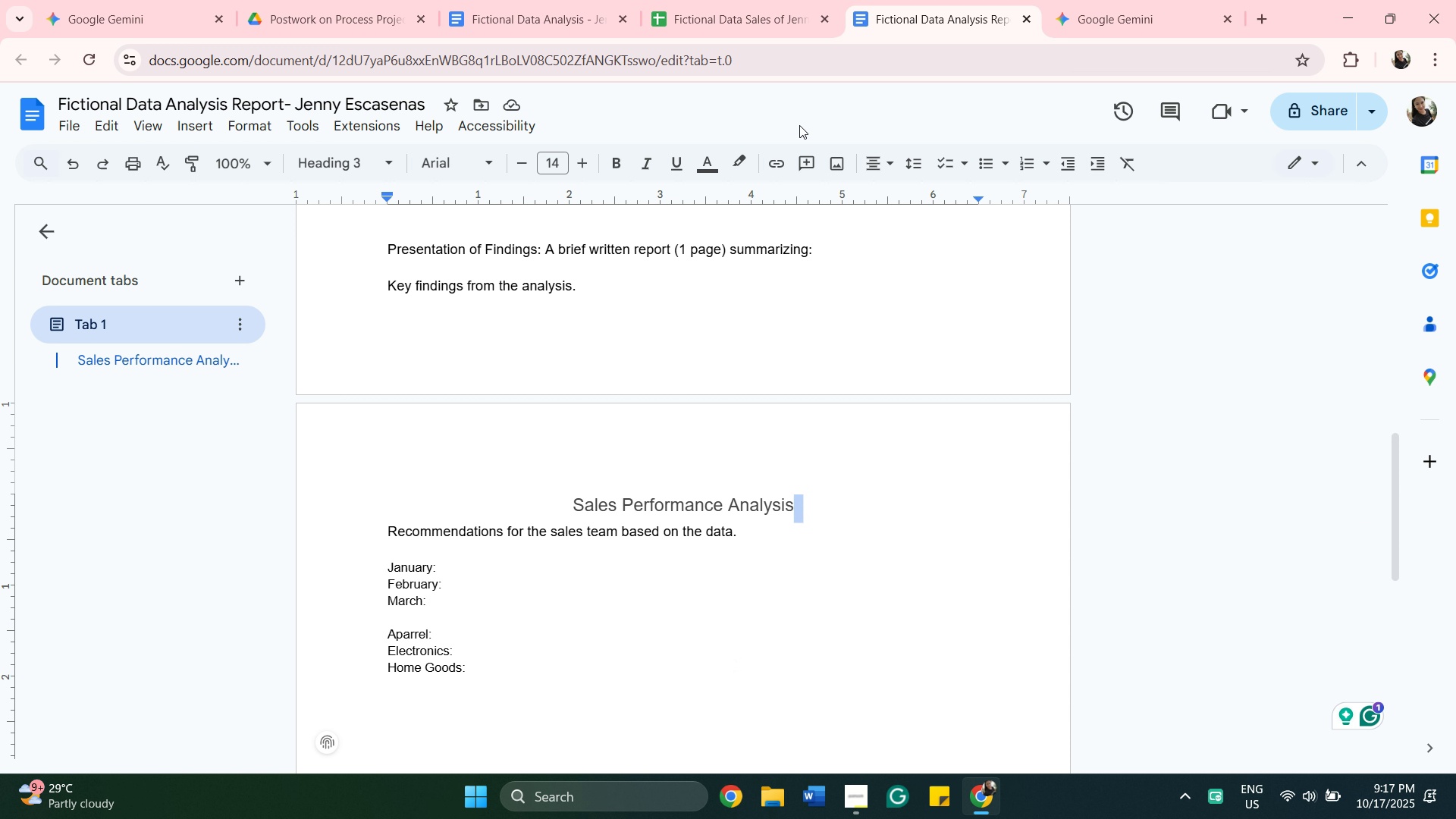 
wait(6.3)
 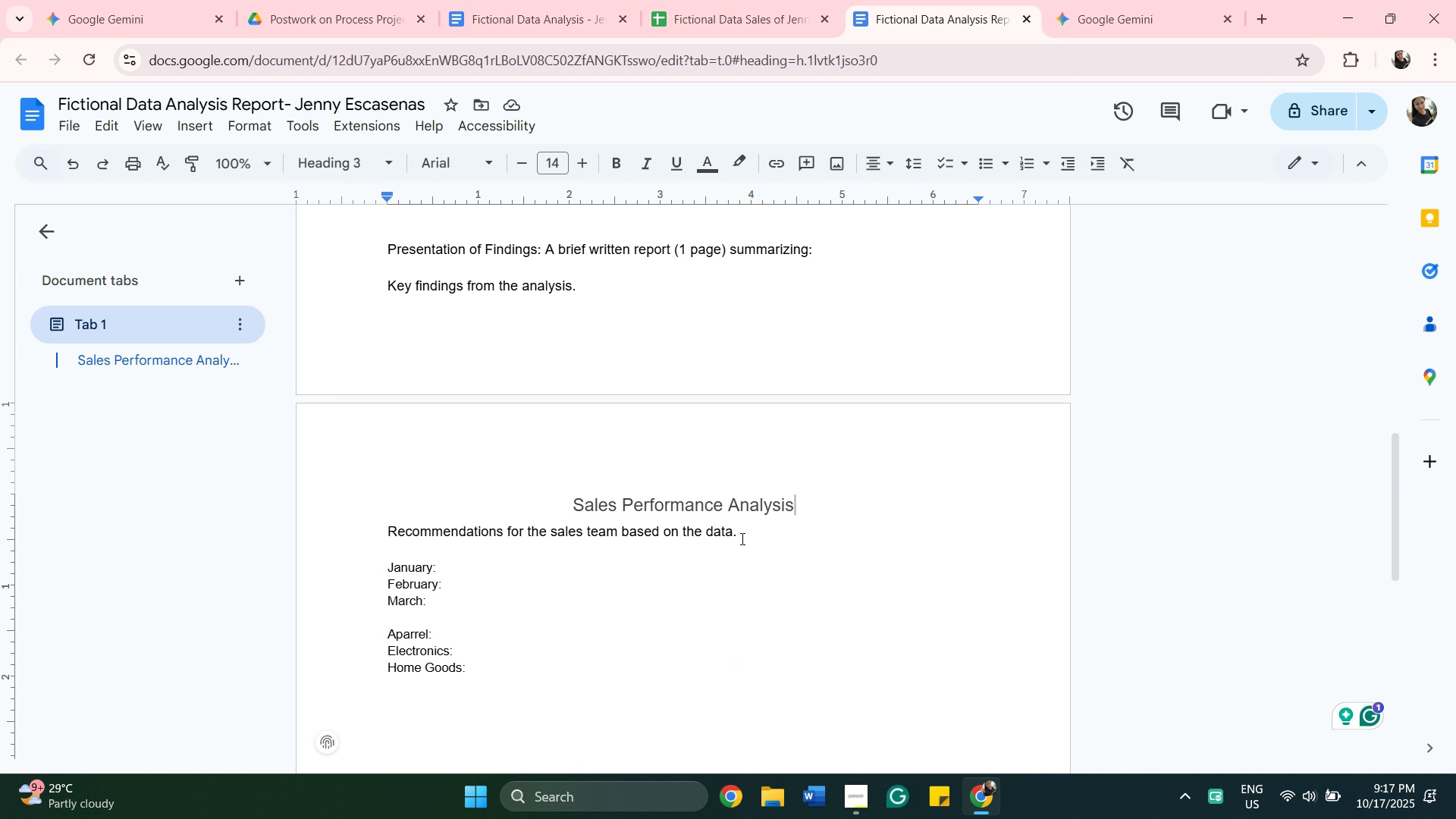 
left_click([821, 513])
 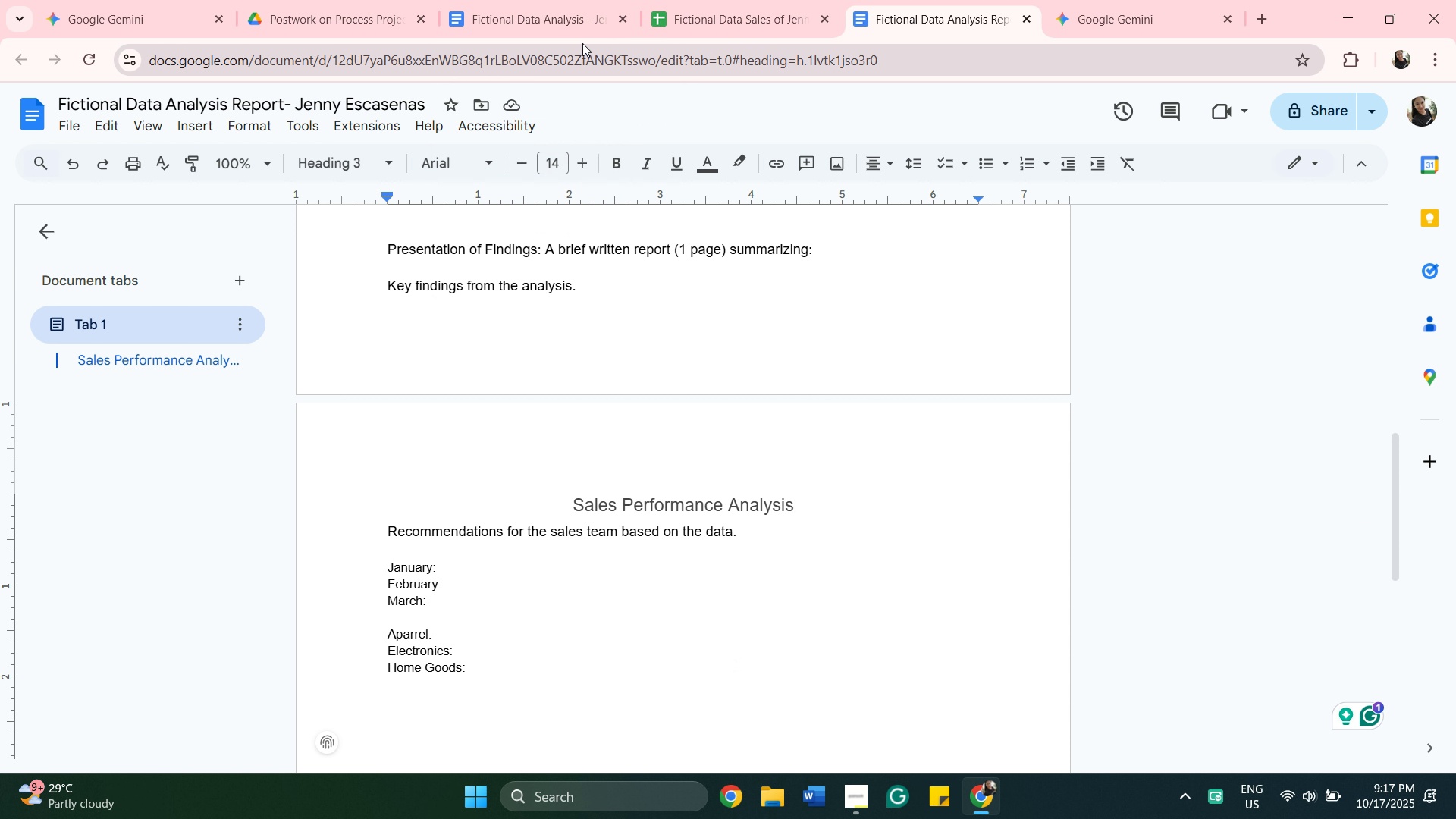 
left_click([567, 20])
 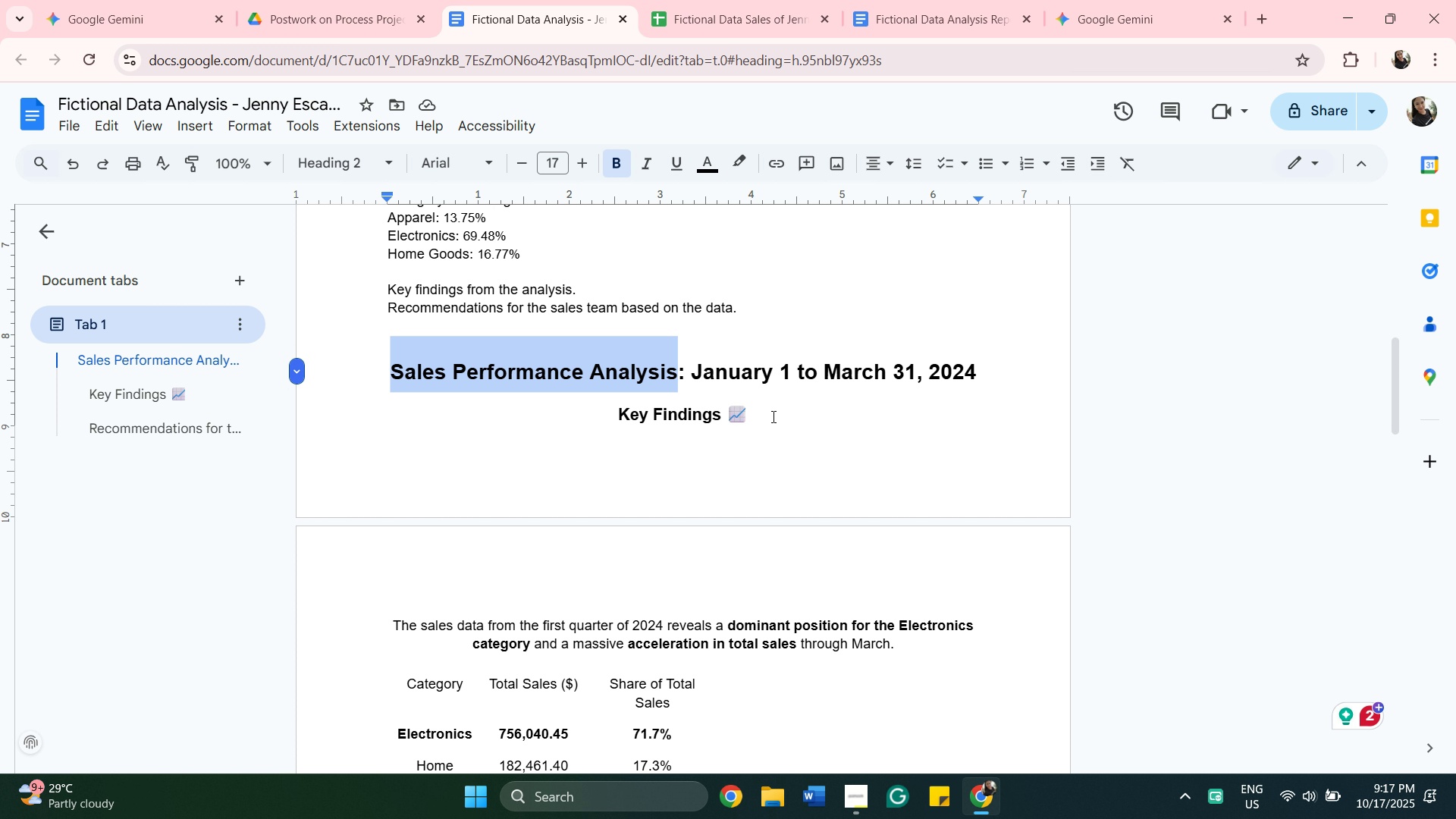 
scroll: coordinate [772, 416], scroll_direction: down, amount: 3.0
 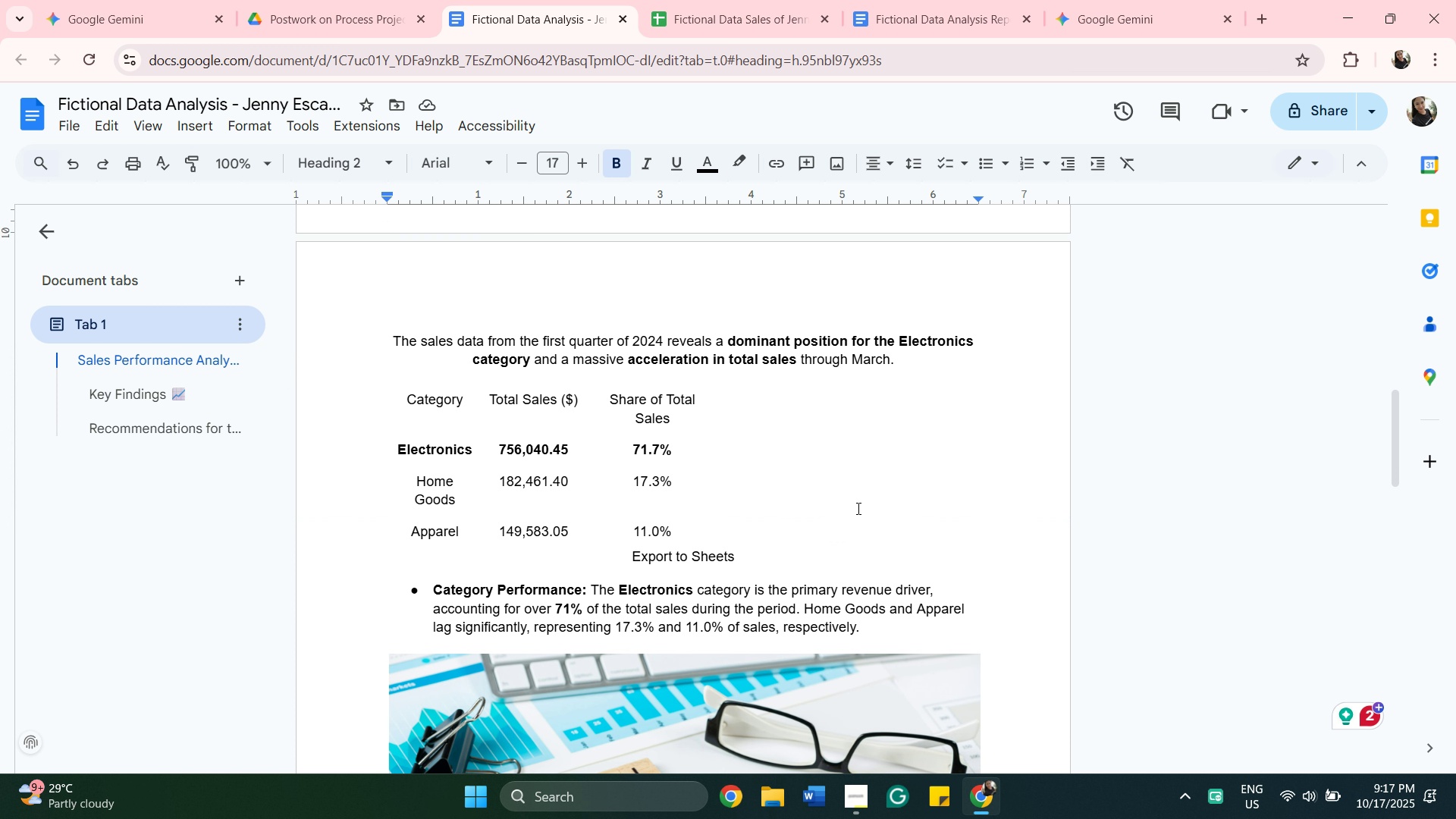 
wait(7.82)
 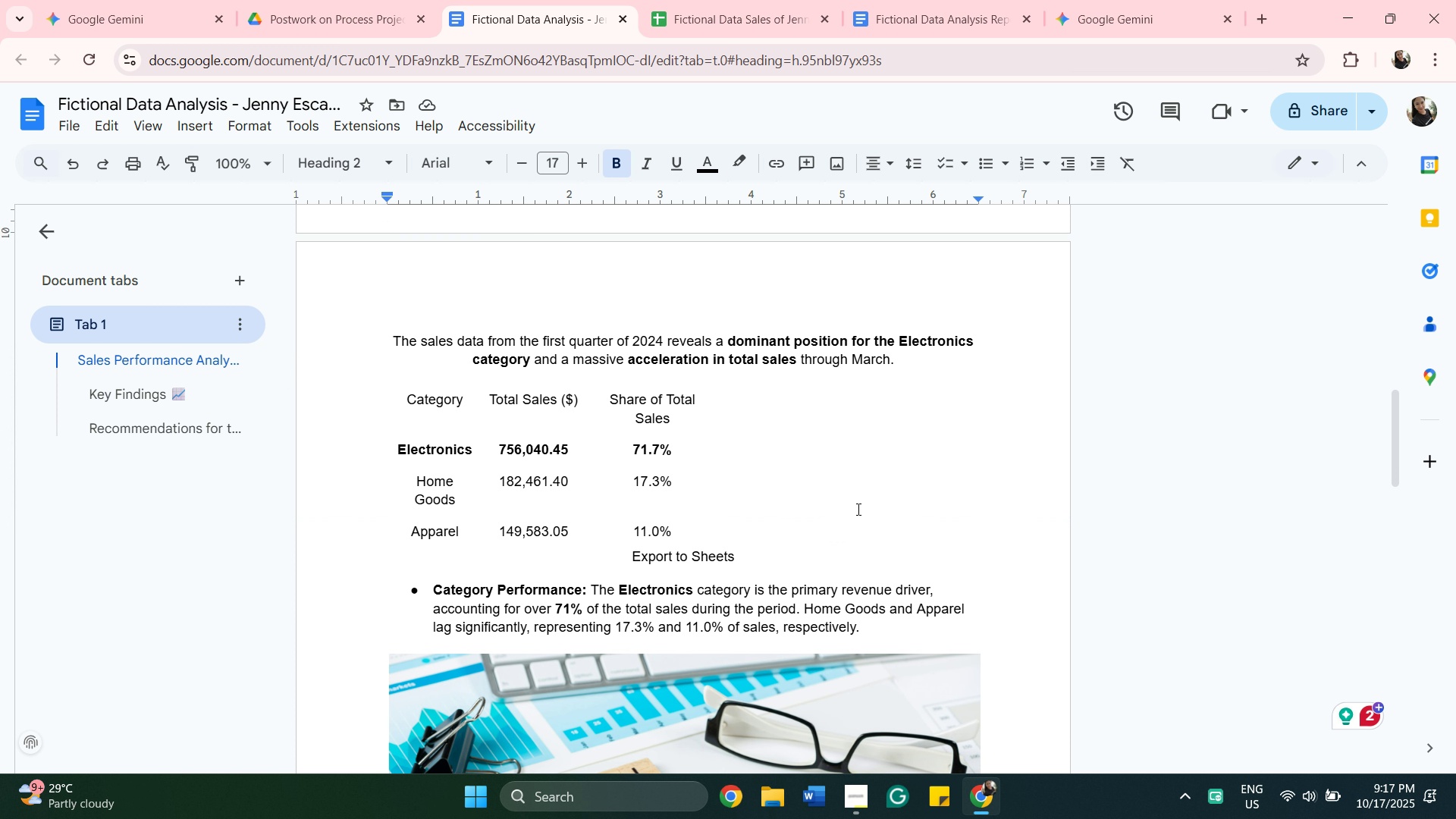 
scroll: coordinate [855, 506], scroll_direction: down, amount: 2.0
 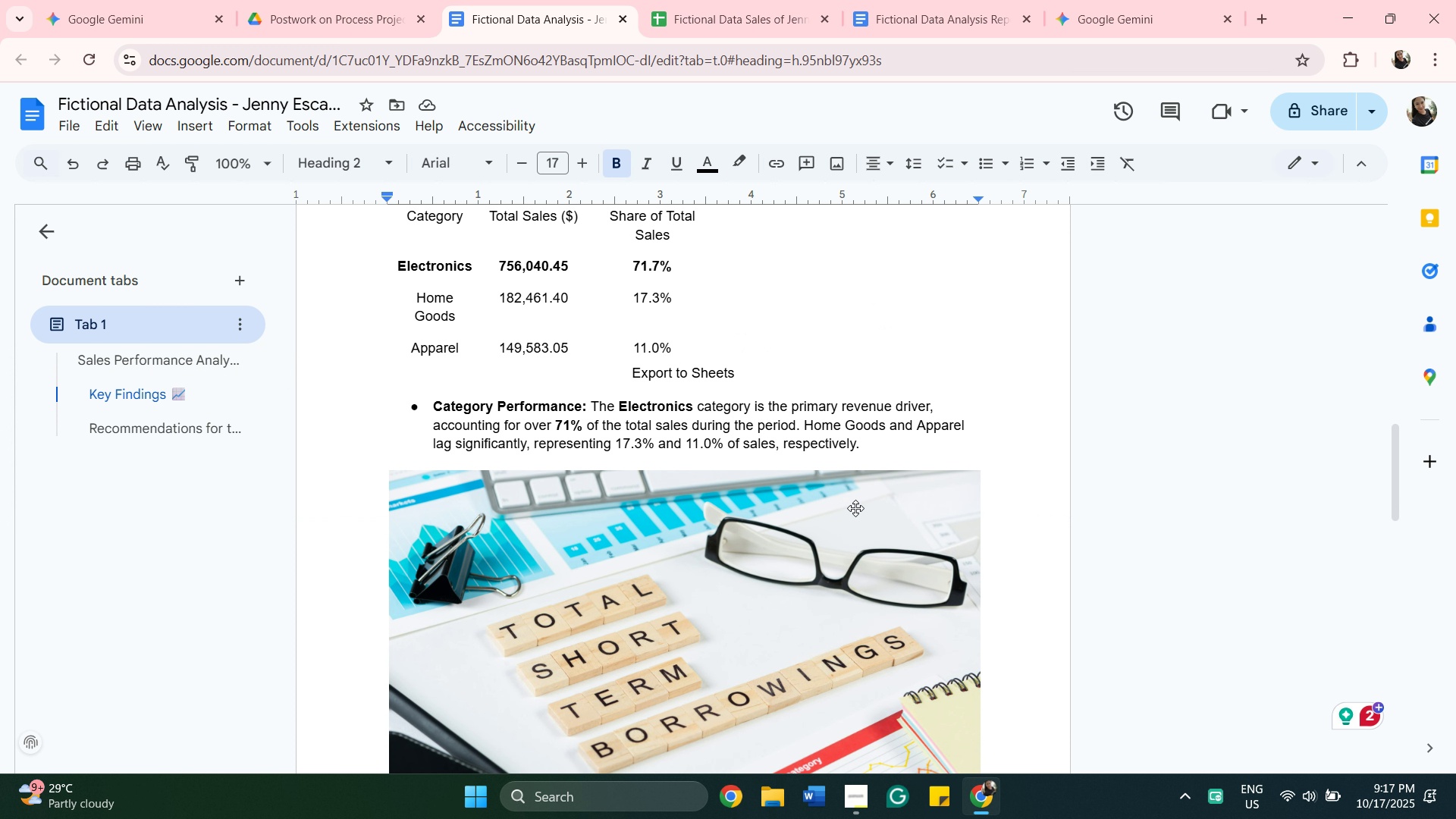 
scroll: coordinate [855, 508], scroll_direction: up, amount: 2.0
 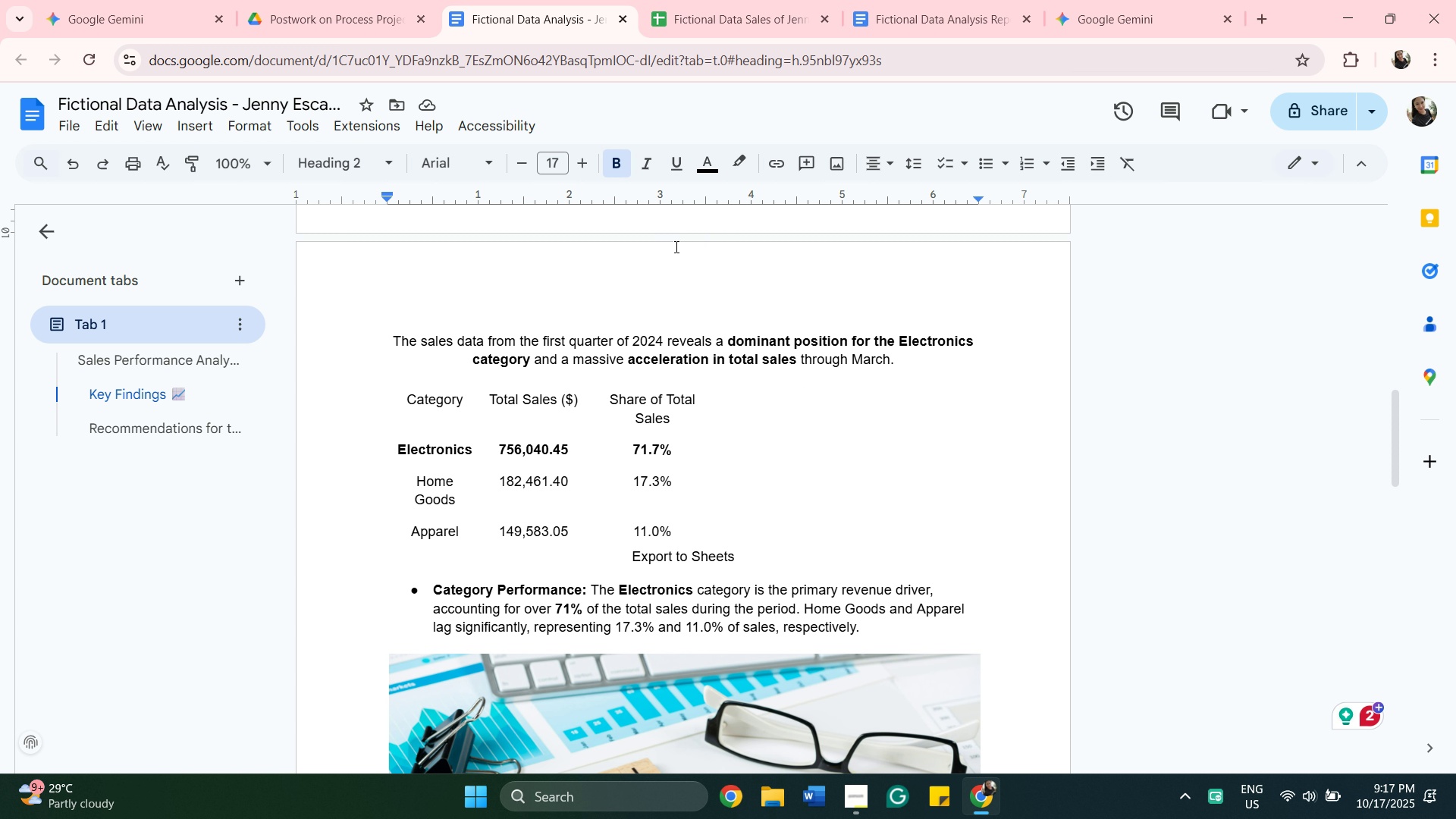 
wait(7.53)
 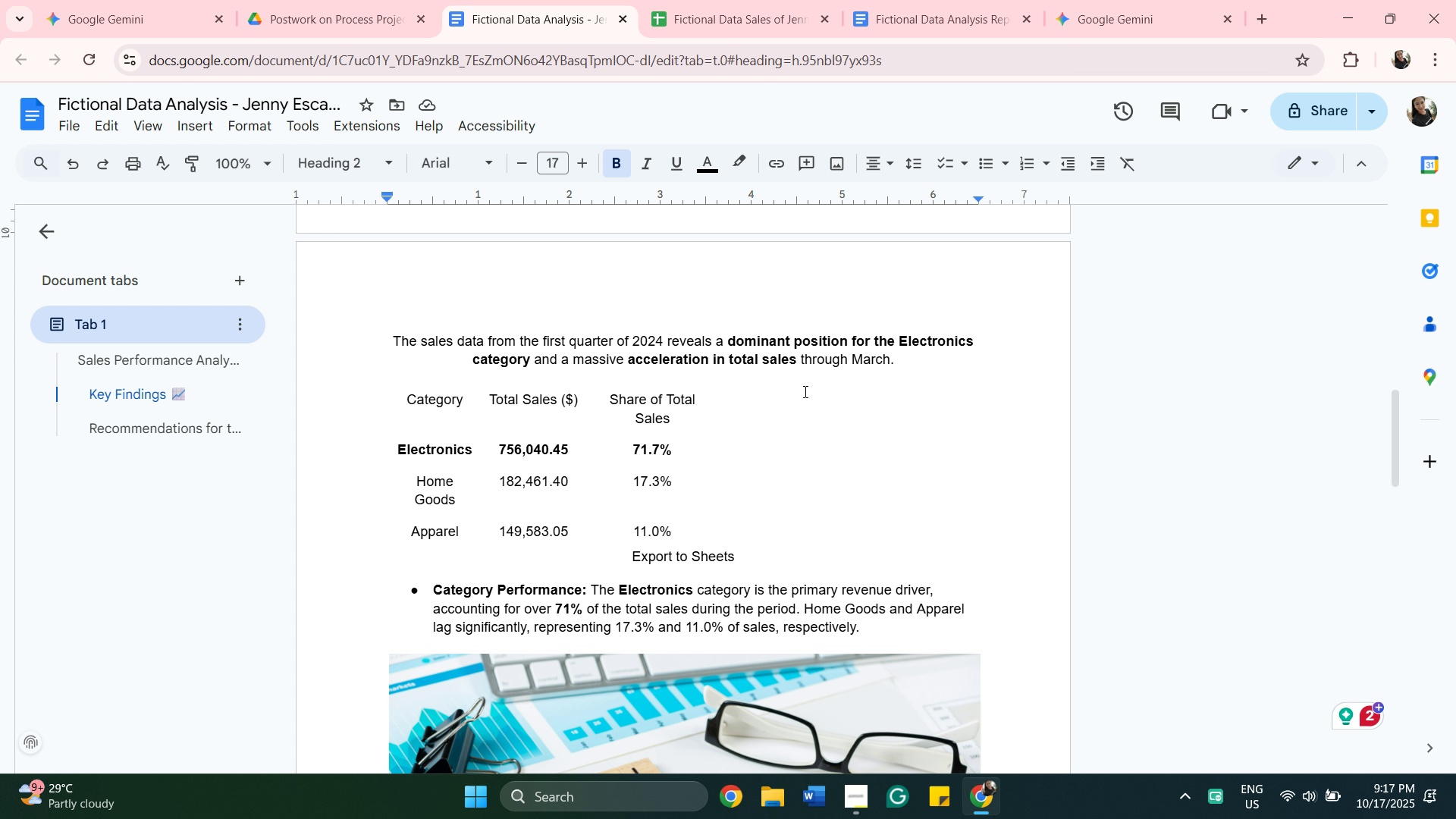 
scroll: coordinate [766, 360], scroll_direction: down, amount: 11.0
 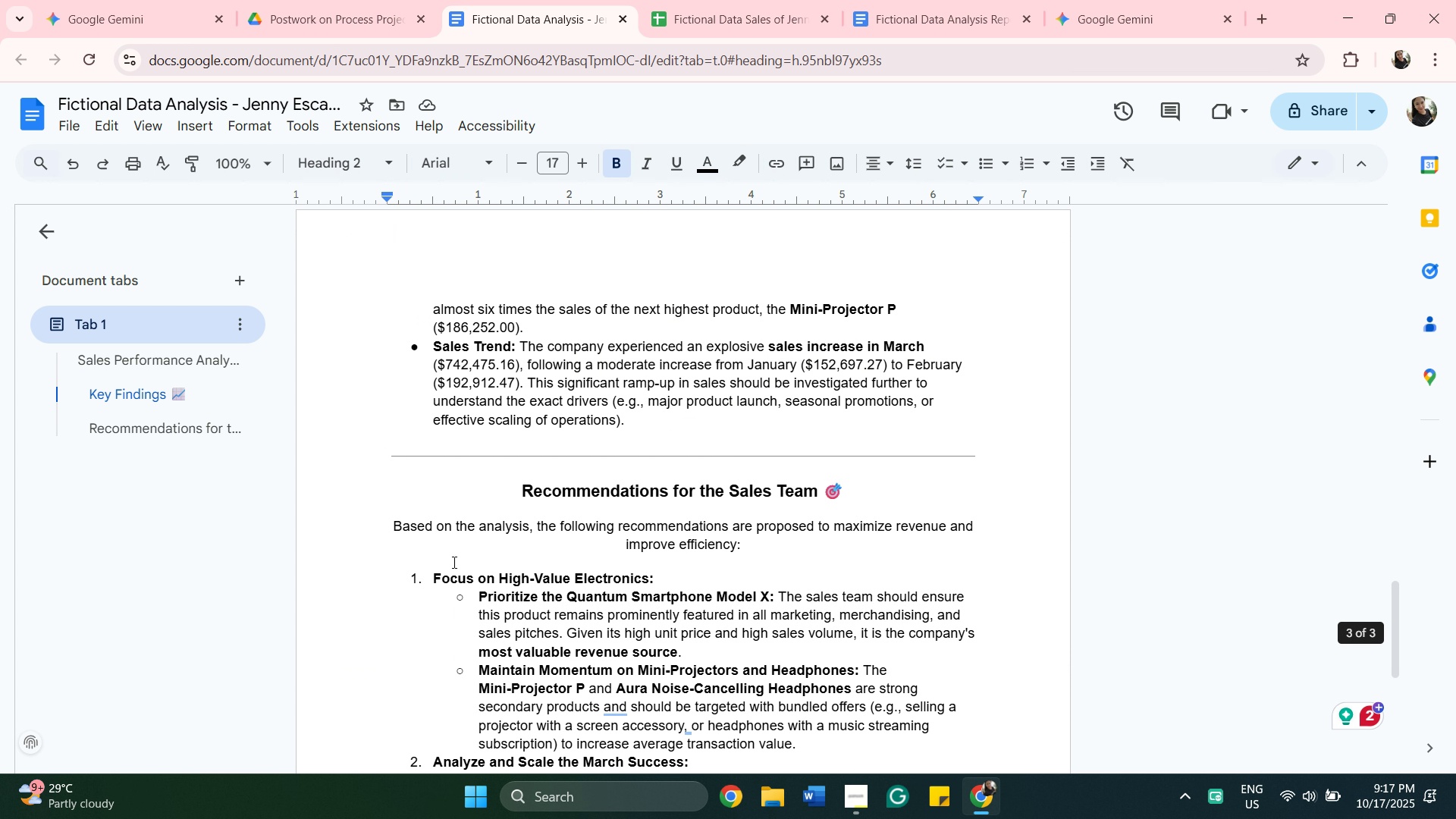 
scroll: coordinate [428, 543], scroll_direction: up, amount: 4.0
 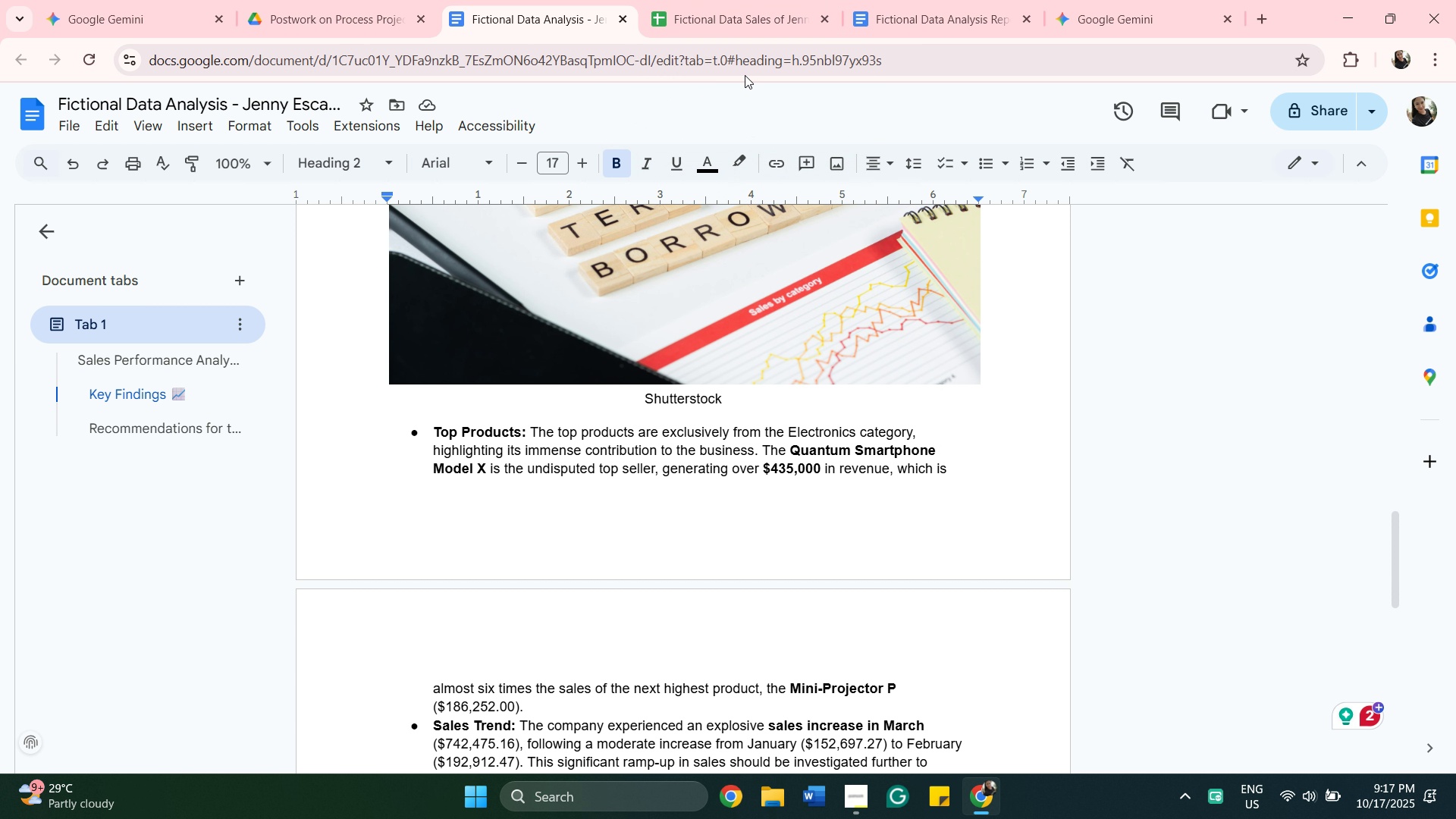 
left_click([956, 11])
 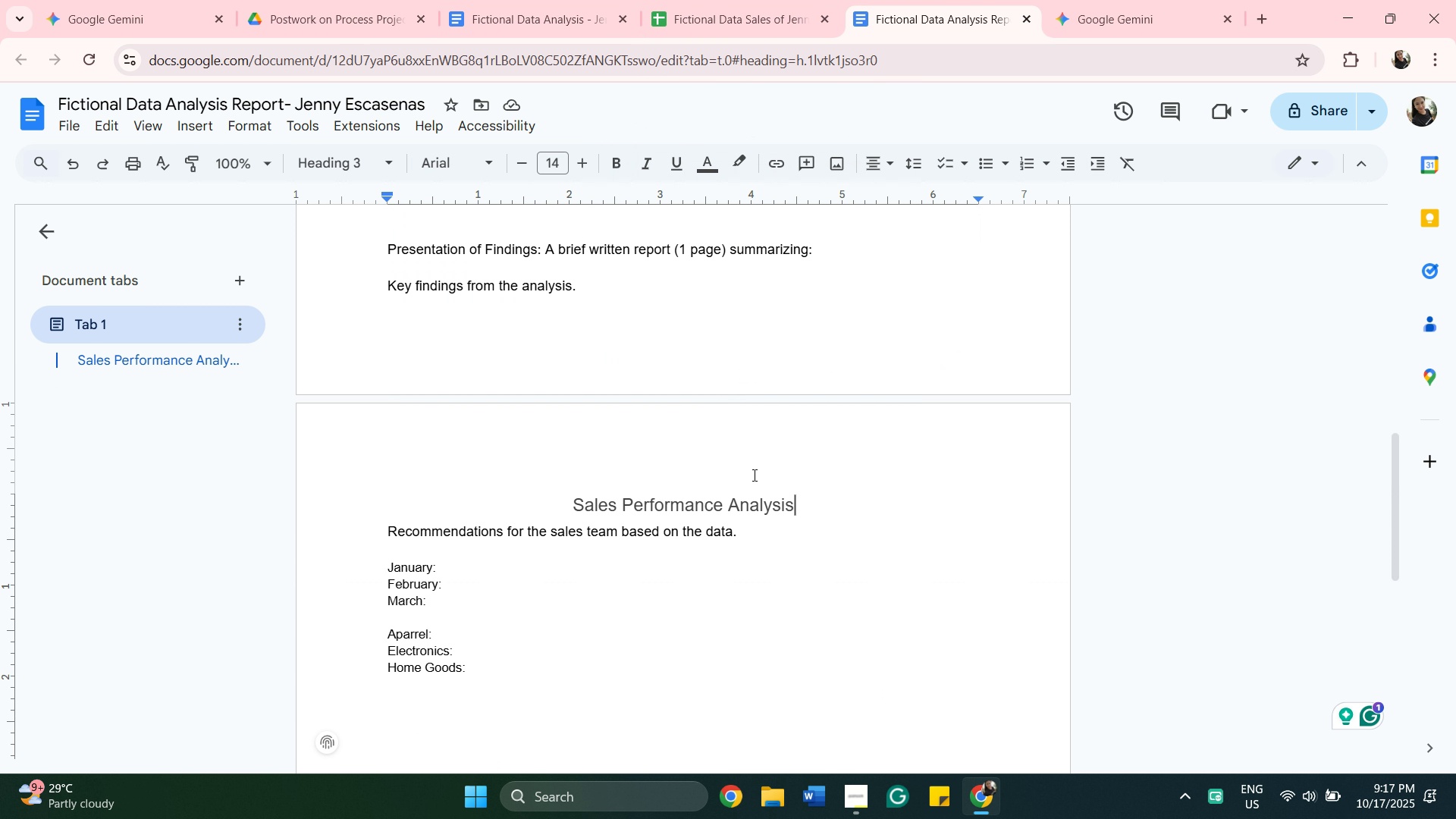 
wait(5.23)
 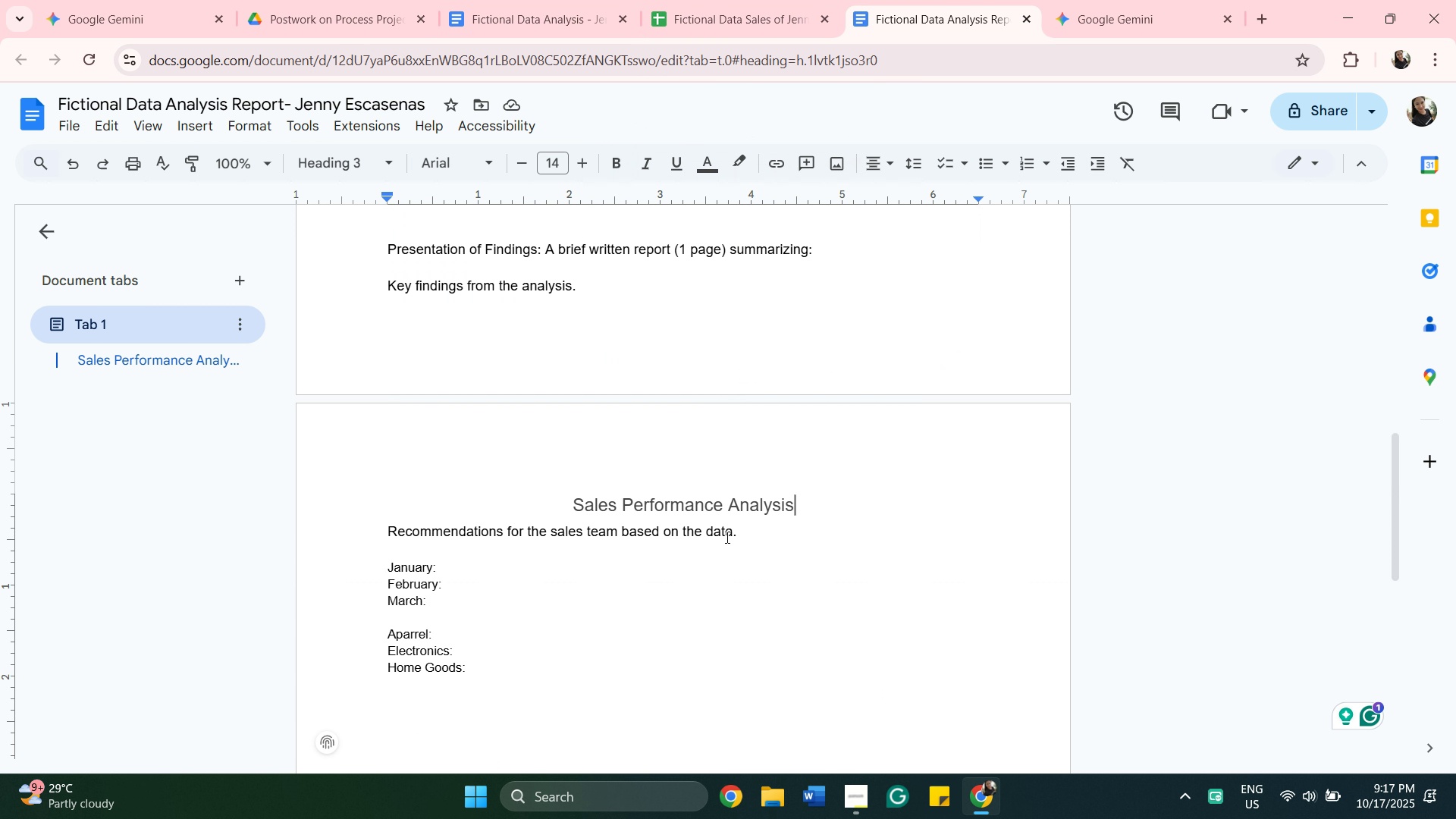 
key(Enter)
 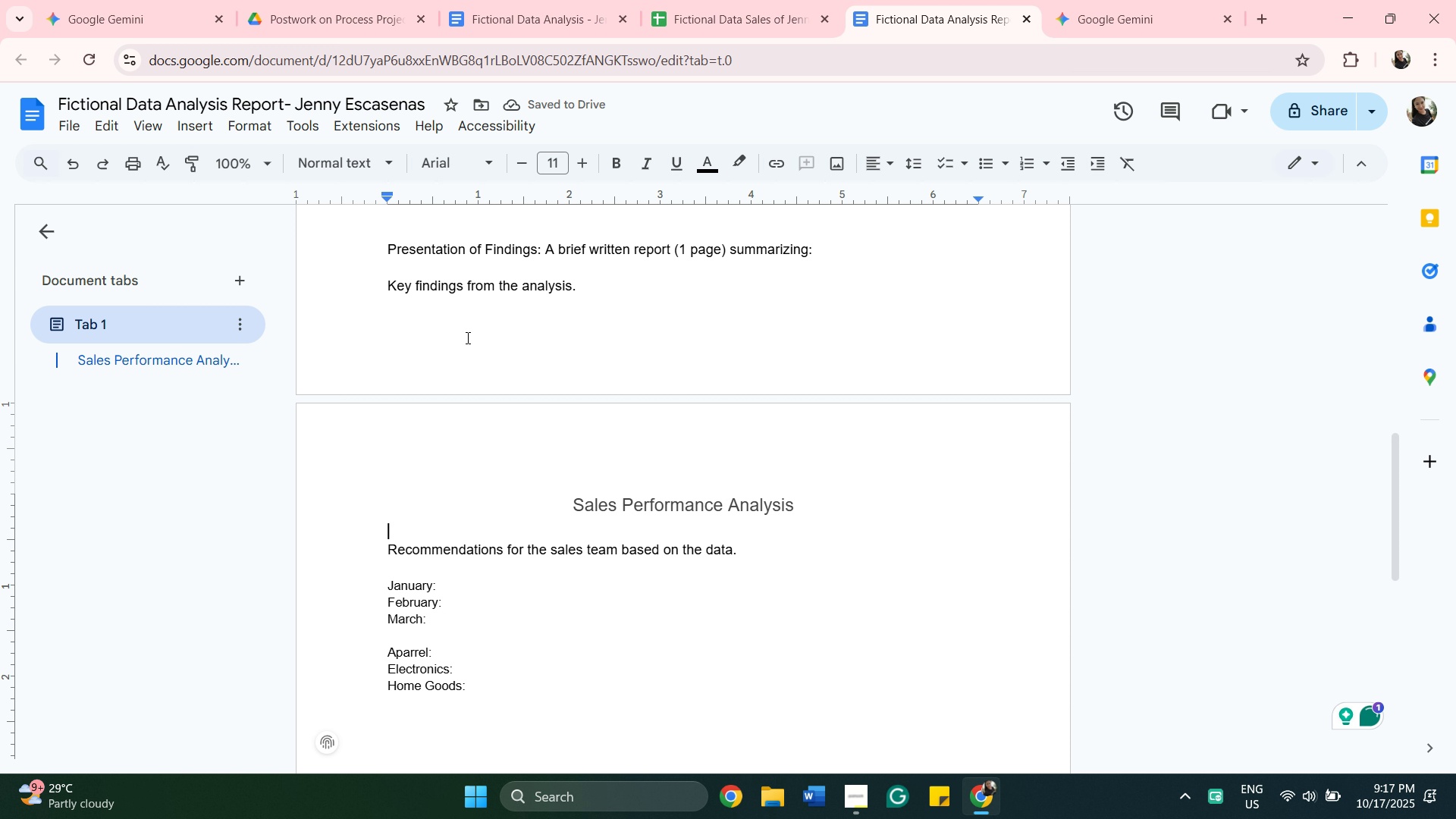 
left_click_drag(start_coordinate=[588, 284], to_coordinate=[390, 295])
 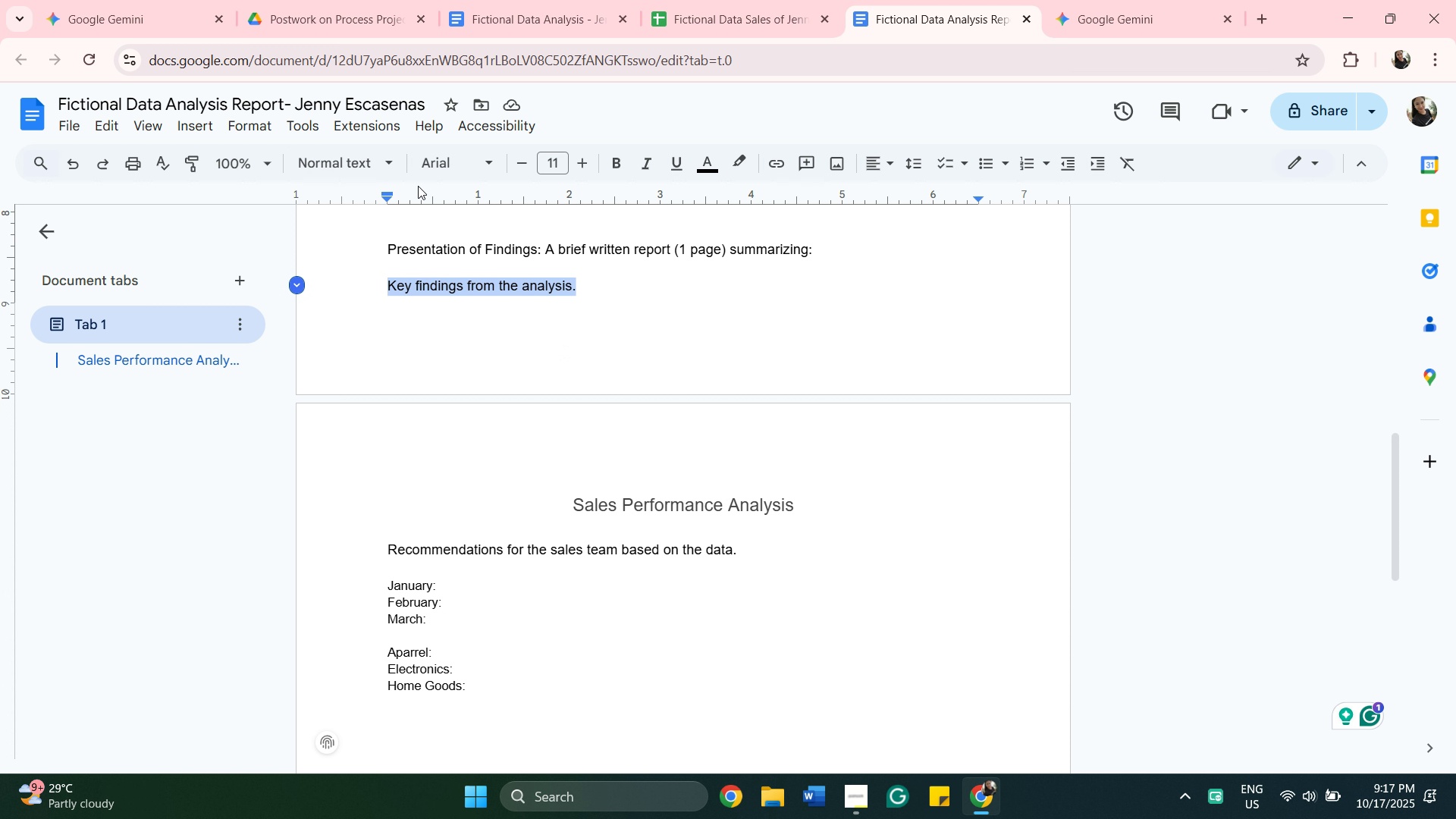 
wait(8.78)
 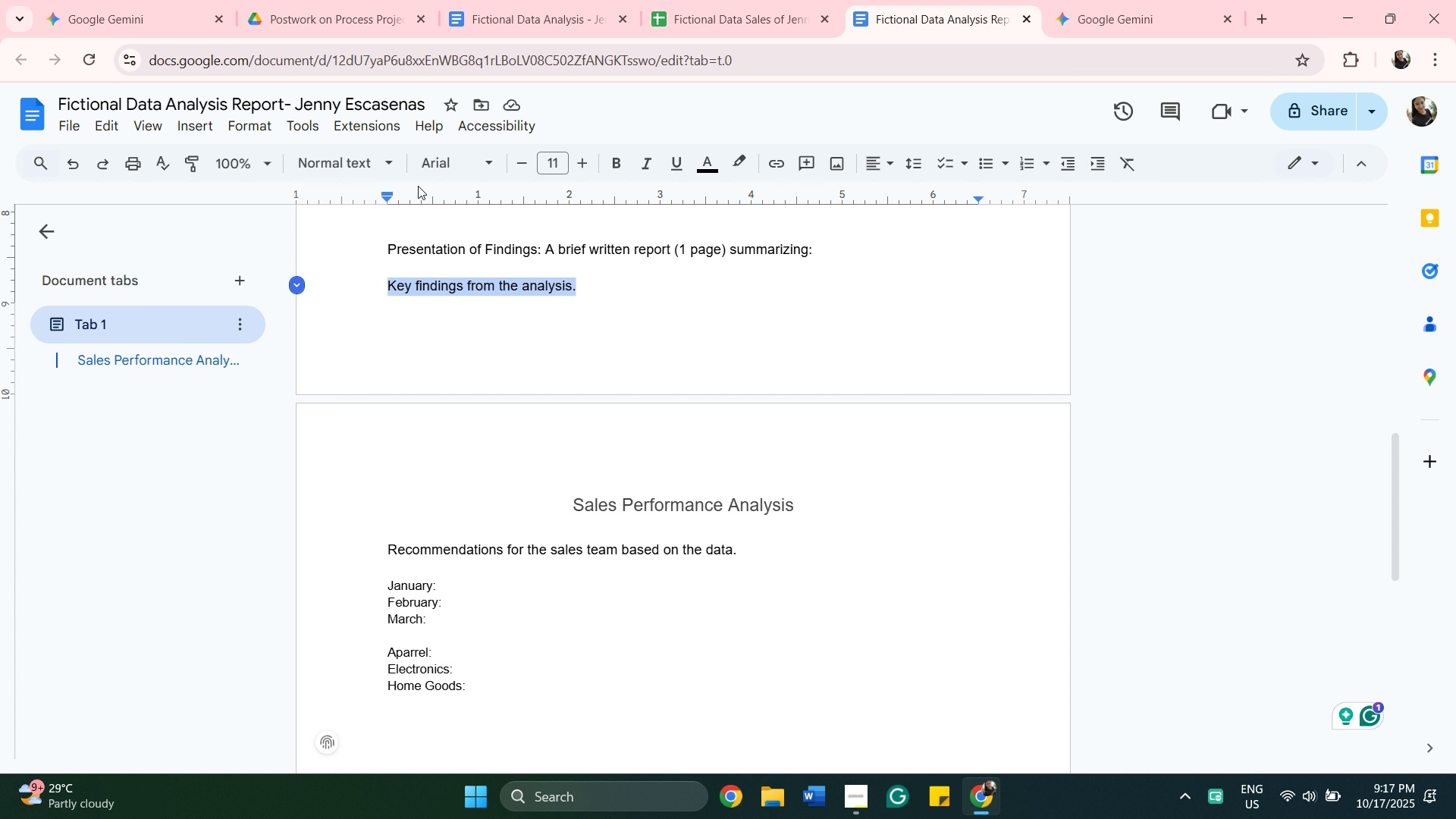 
left_click([481, 165])
 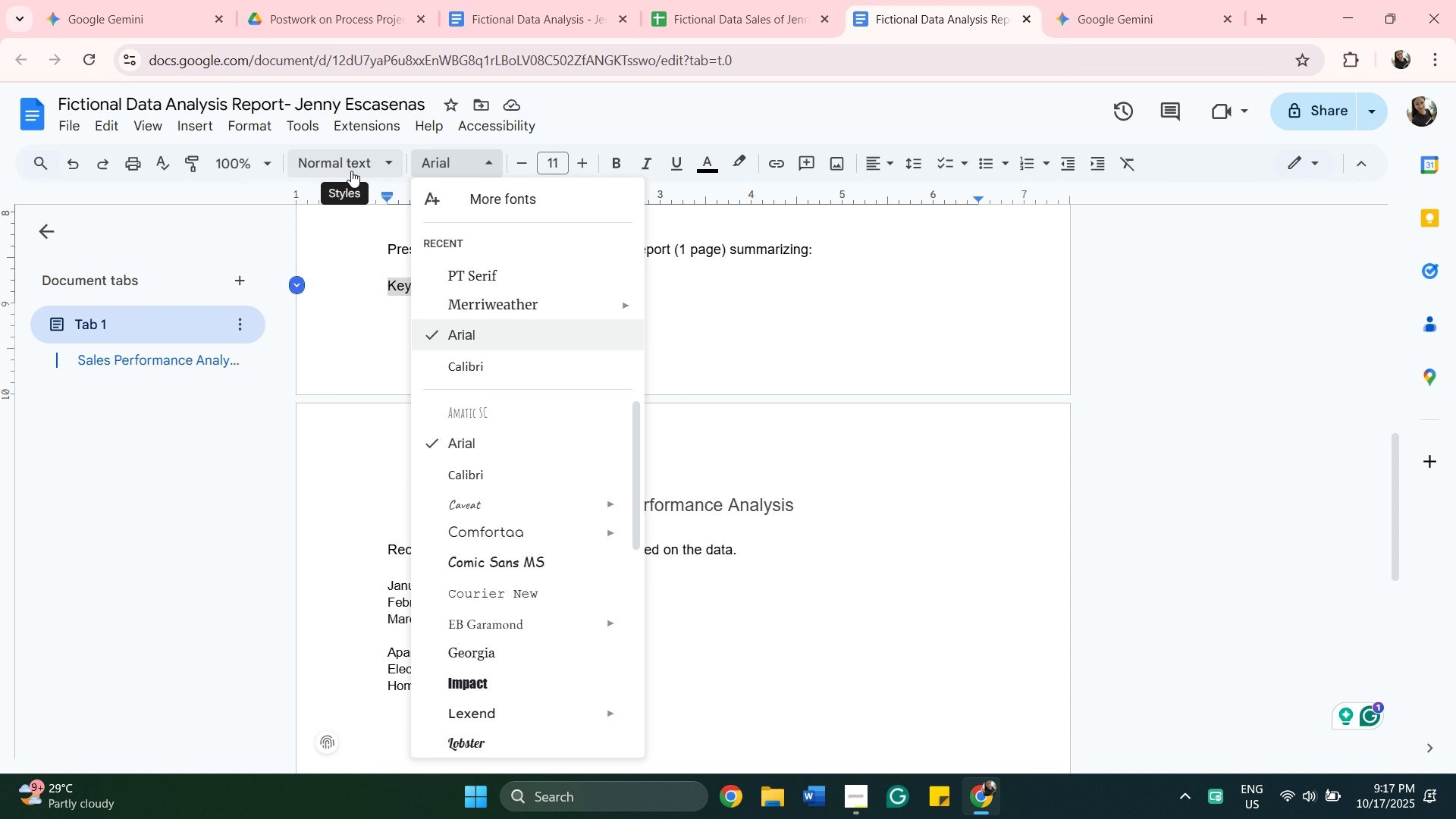 
left_click([351, 171])
 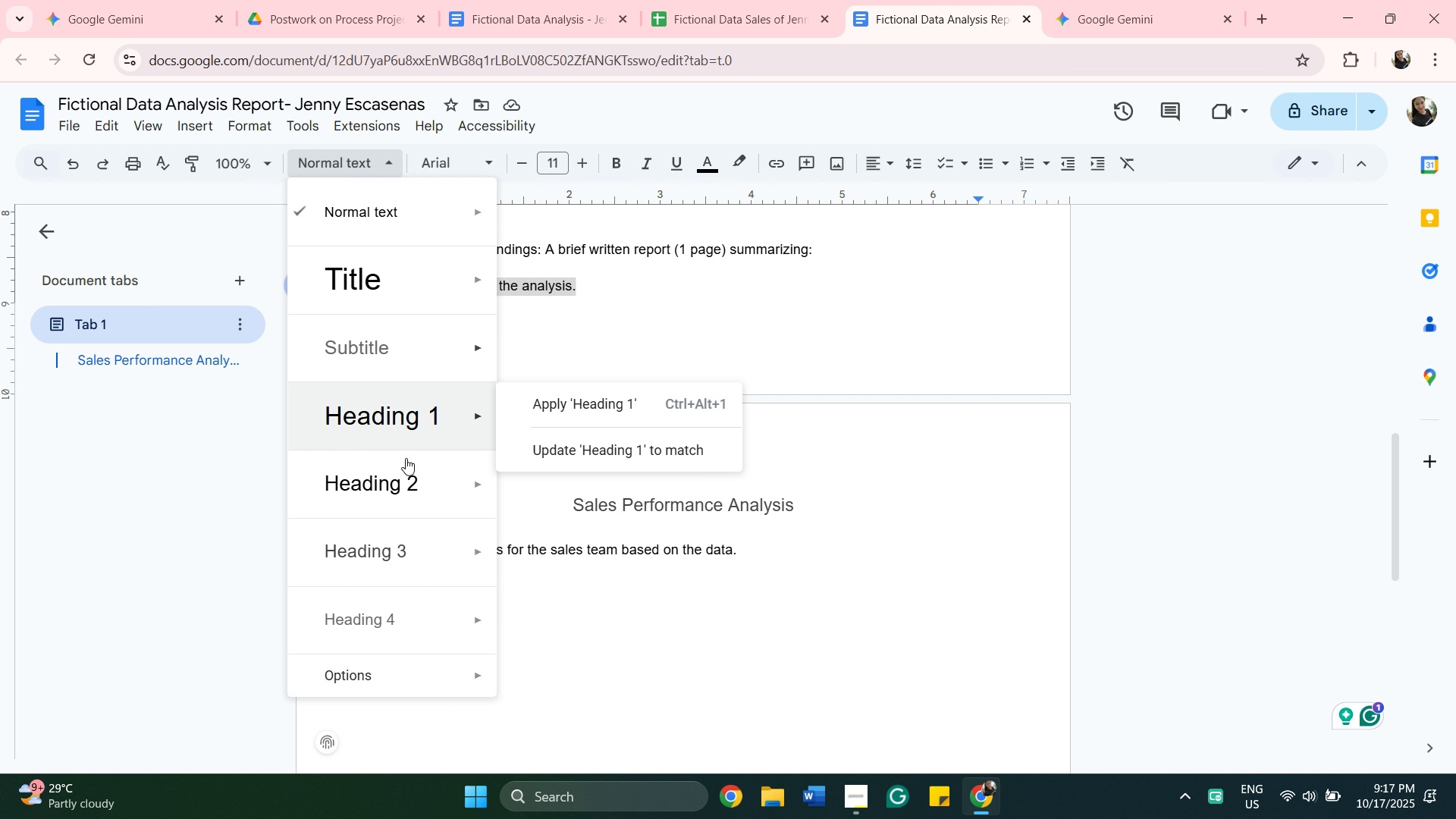 
mouse_move([410, 587])
 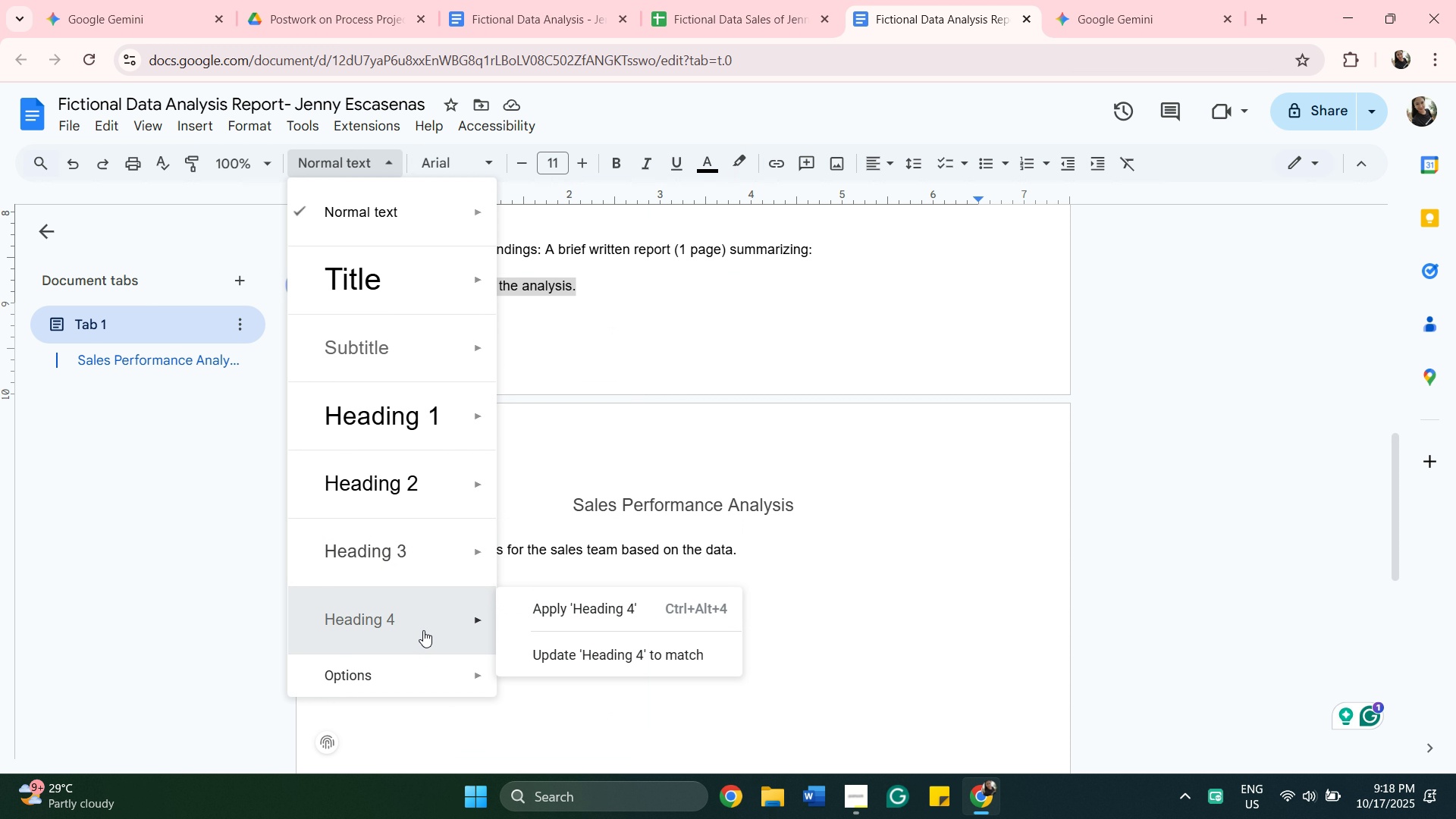 
left_click([423, 630])
 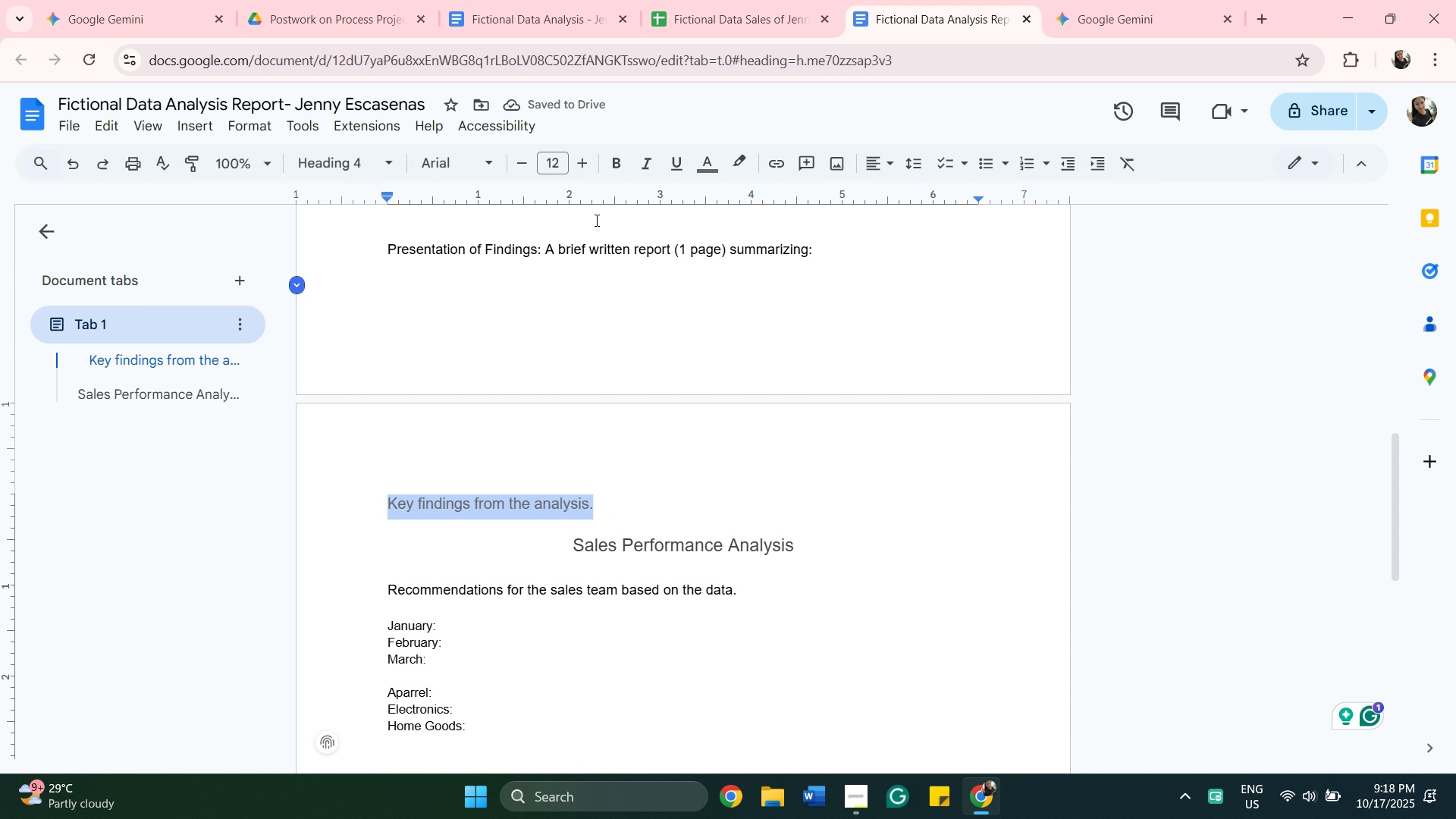 
wait(6.64)
 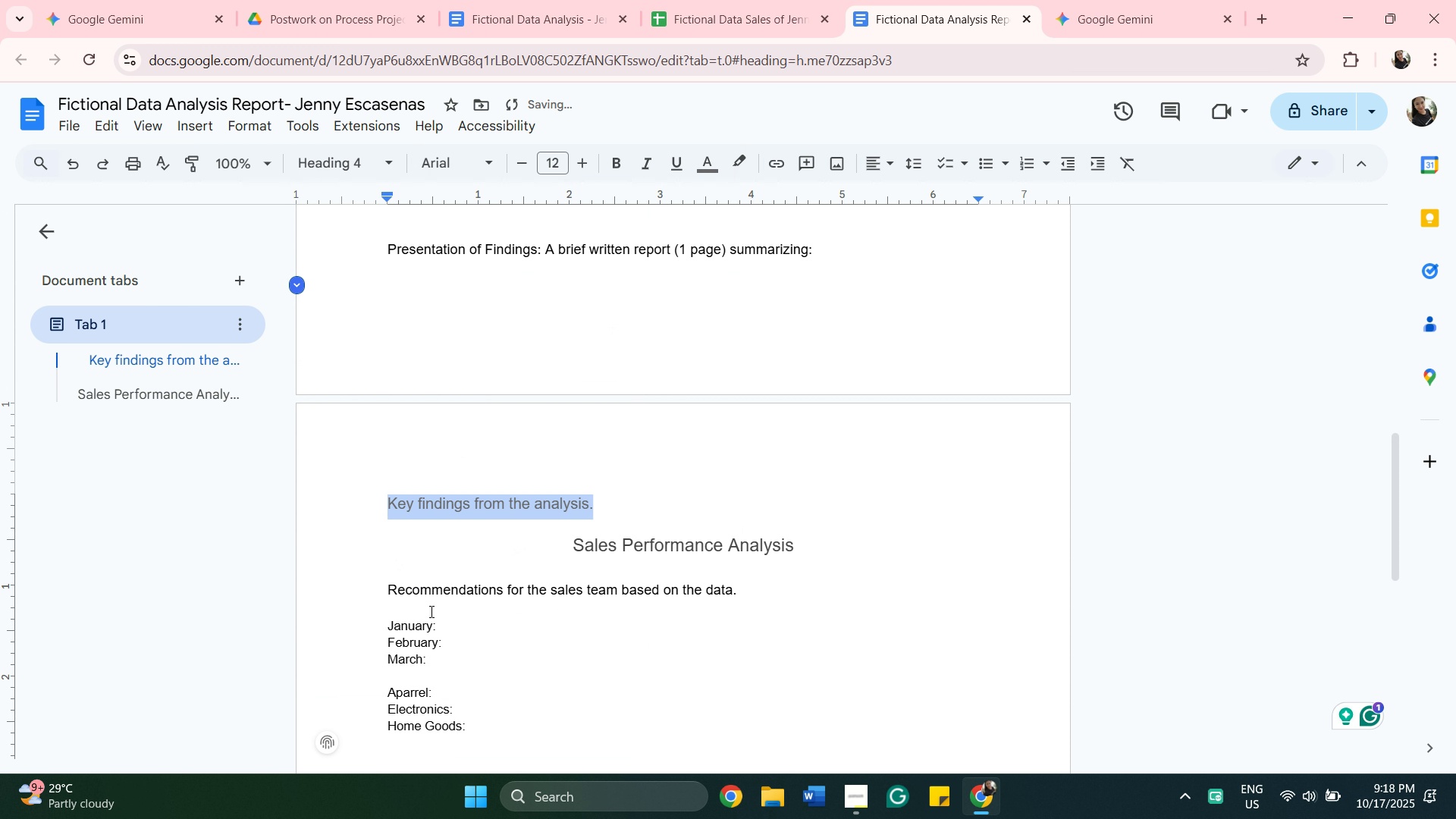 
left_click([471, 150])
 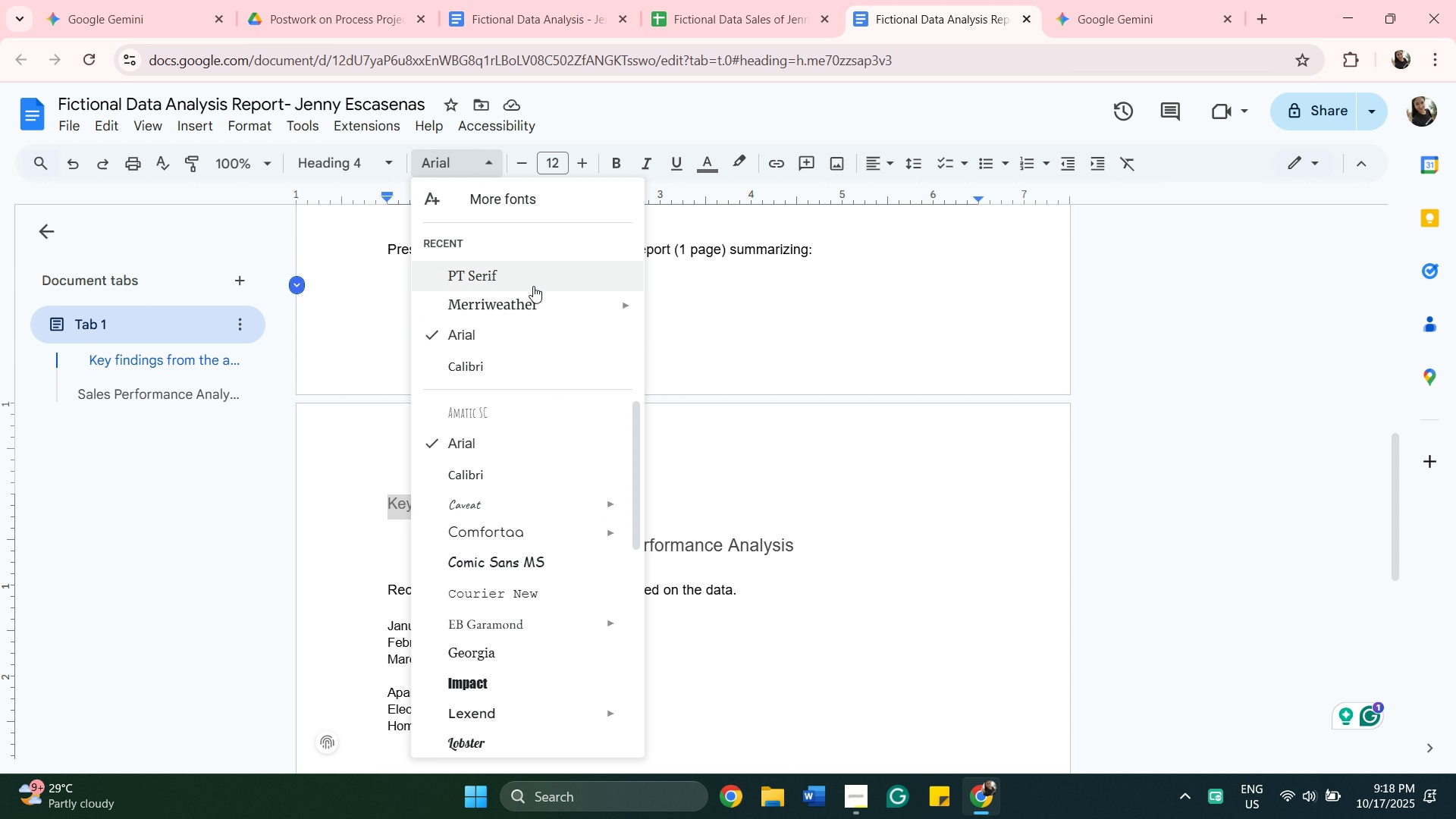 
mouse_move([533, 300])
 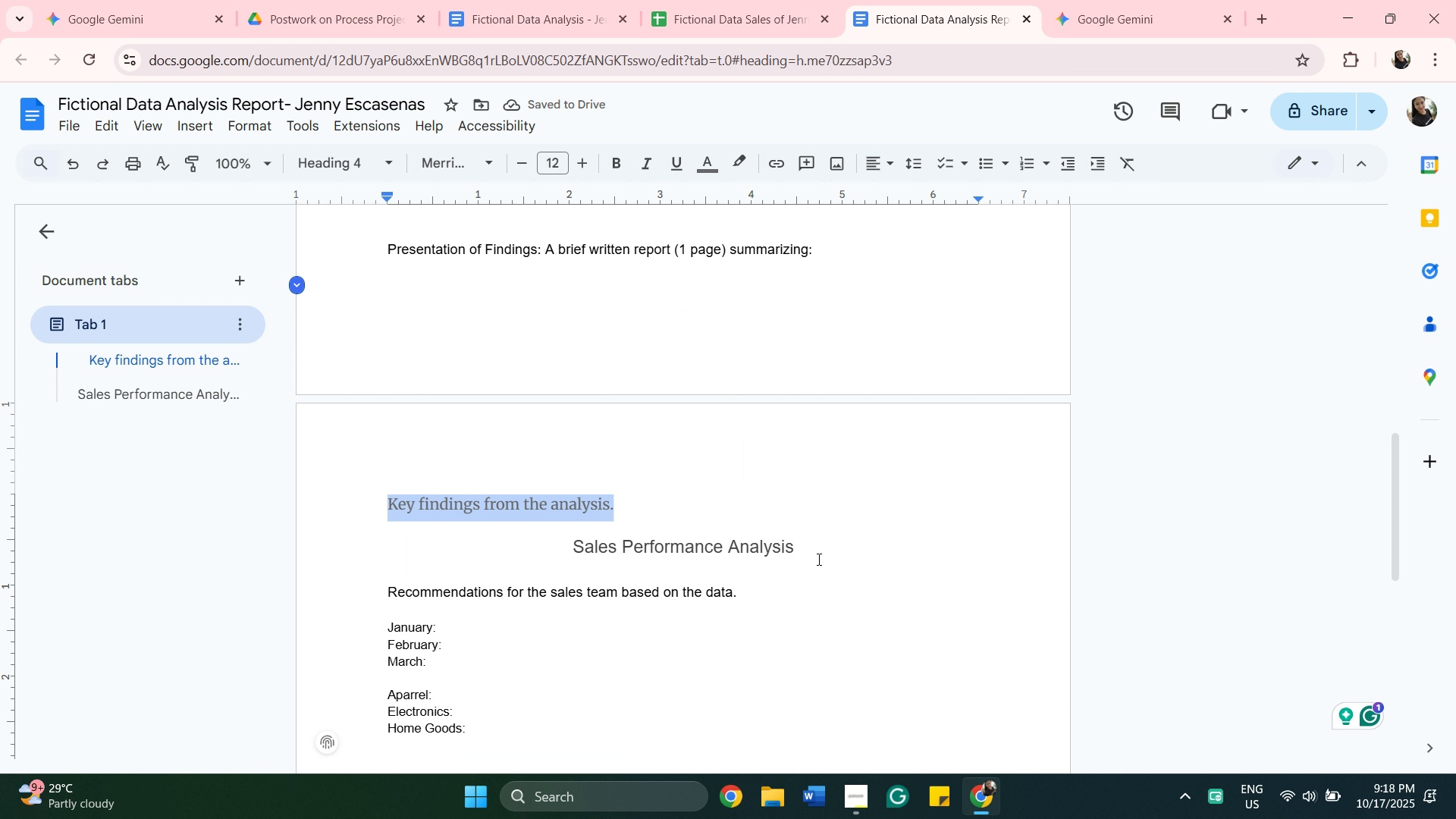 
left_click([817, 558])
 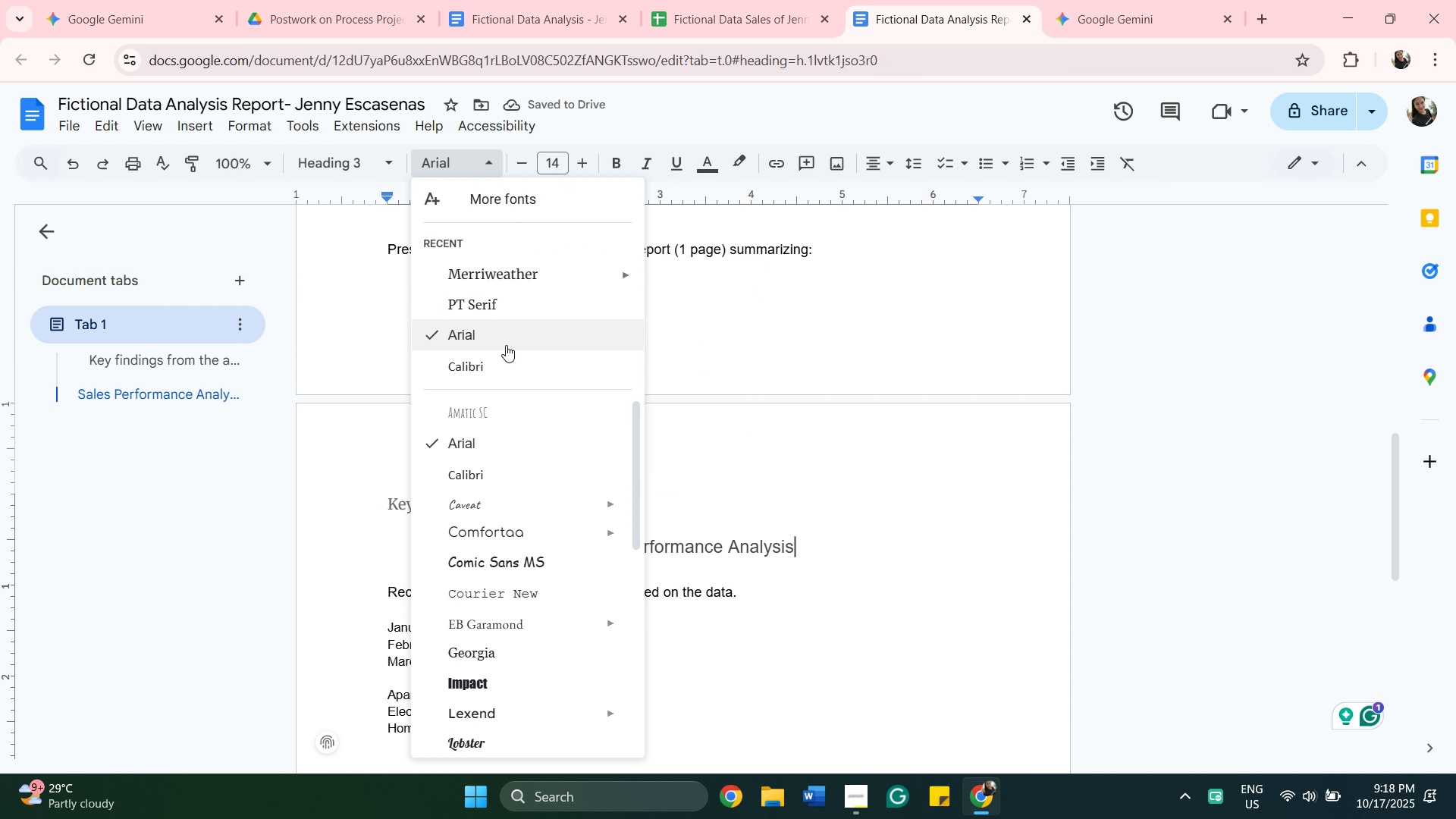 
mouse_move([525, 302])
 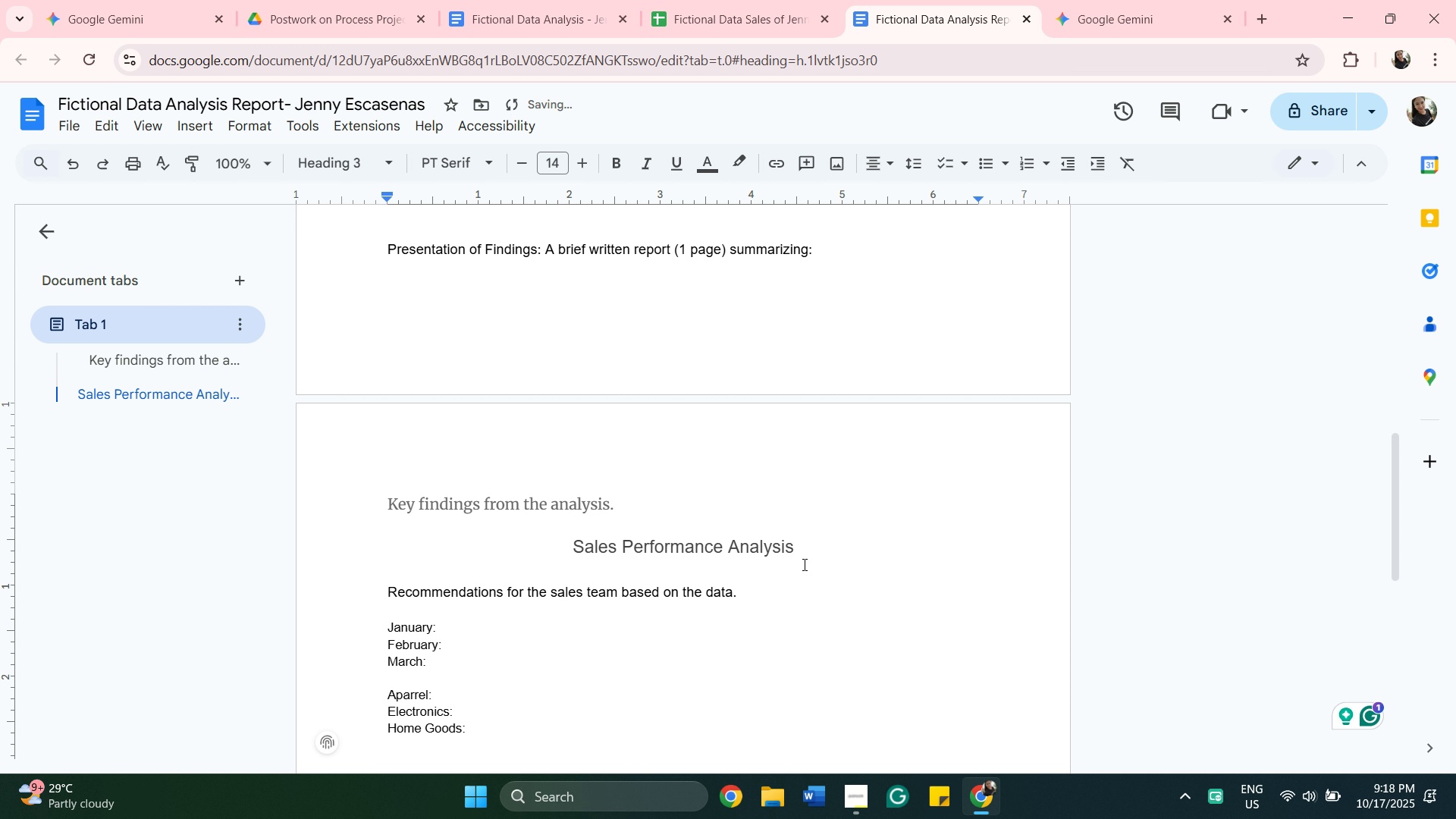 
left_click_drag(start_coordinate=[801, 559], to_coordinate=[575, 554])
 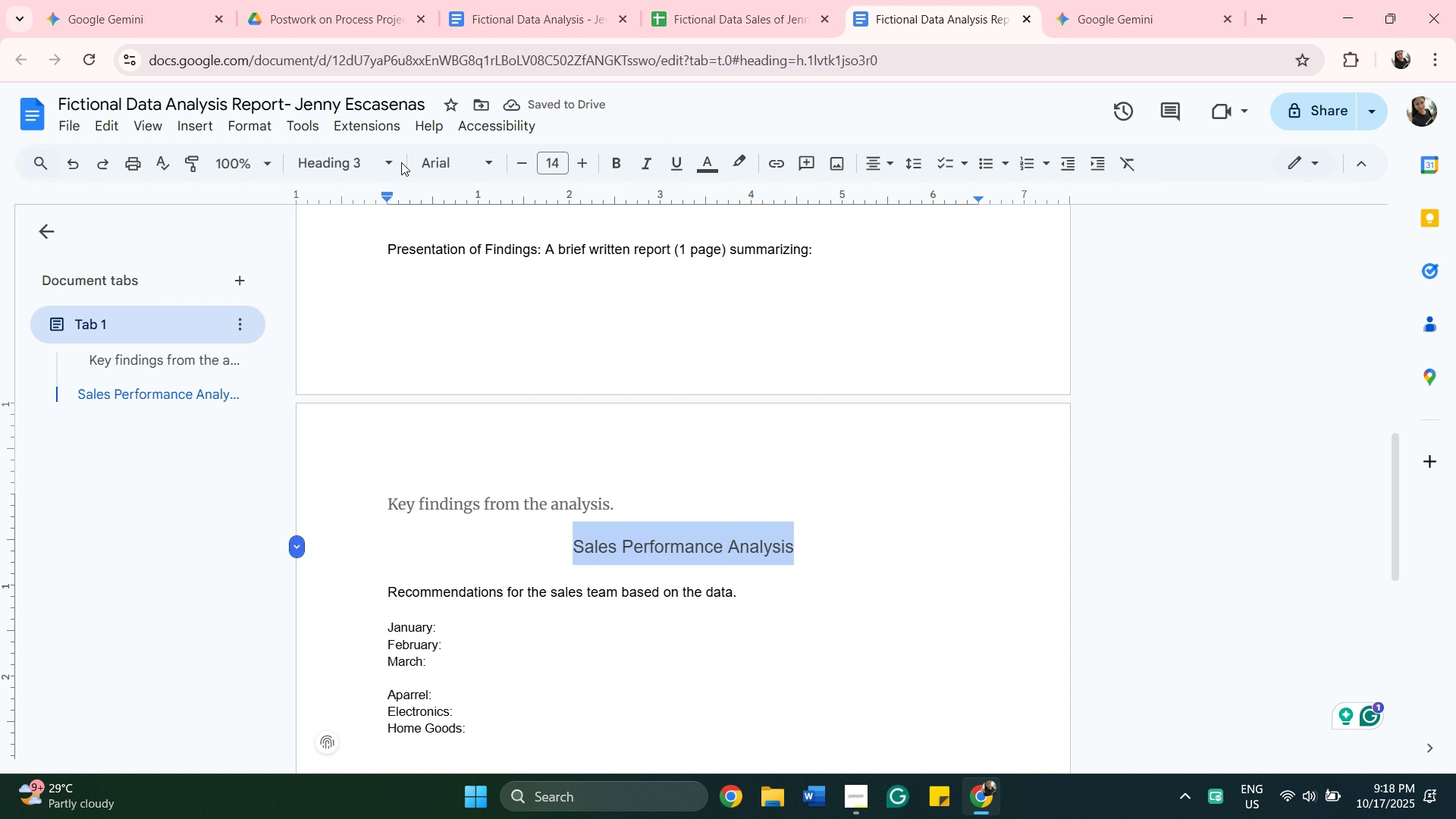 
left_click([377, 155])
 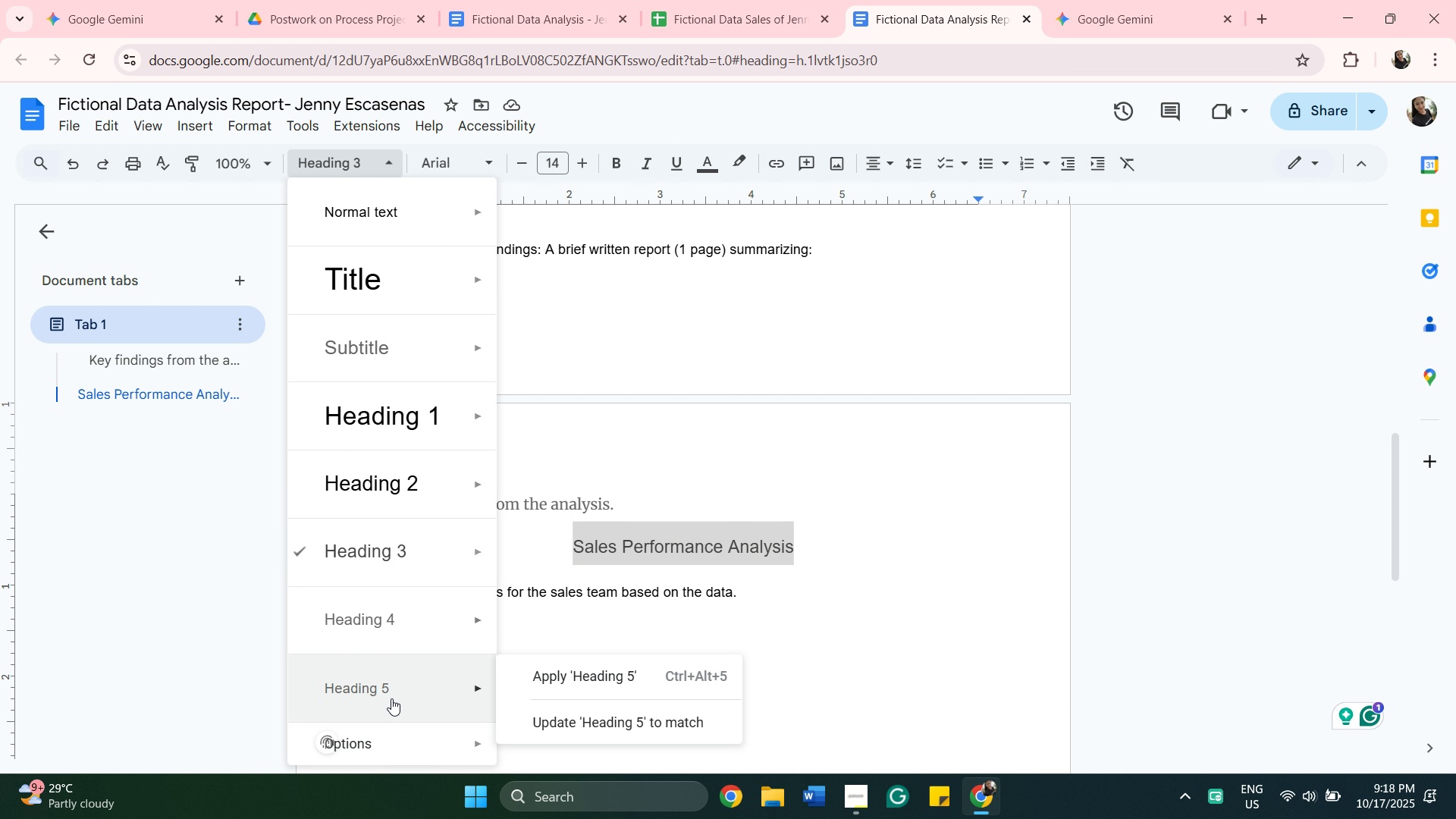 
left_click([393, 699])
 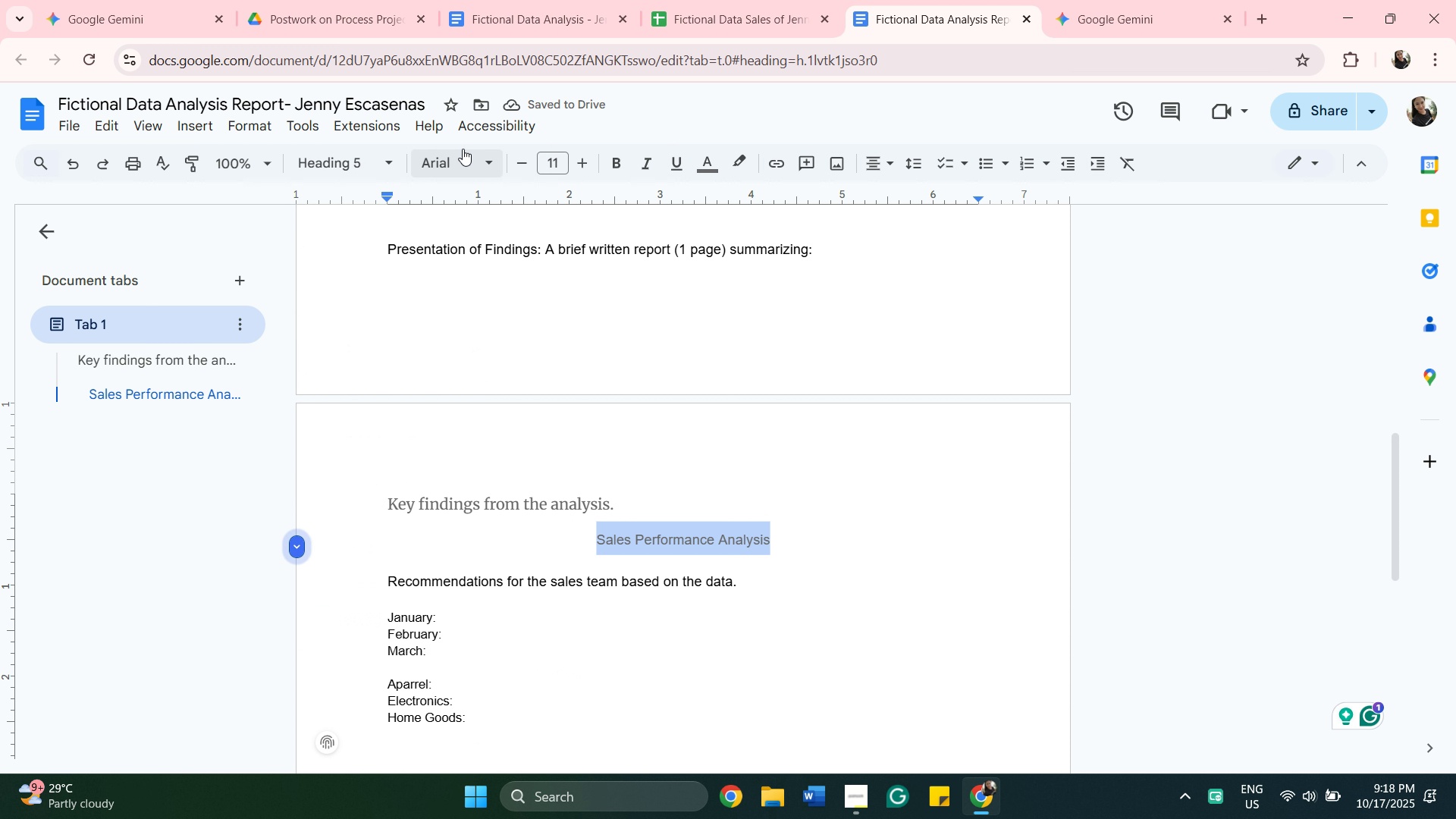 
left_click([488, 159])
 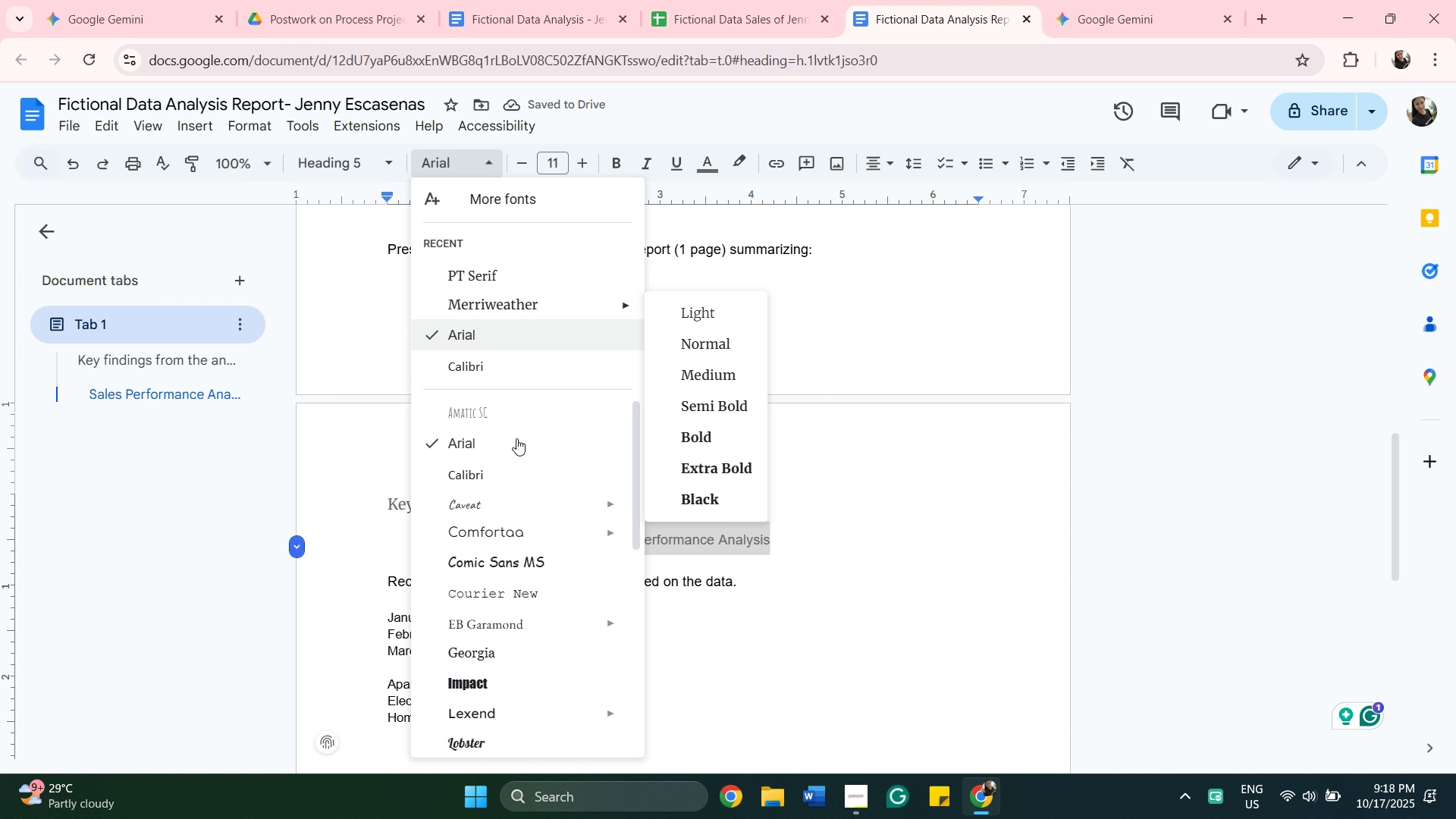 
mouse_move([510, 413])
 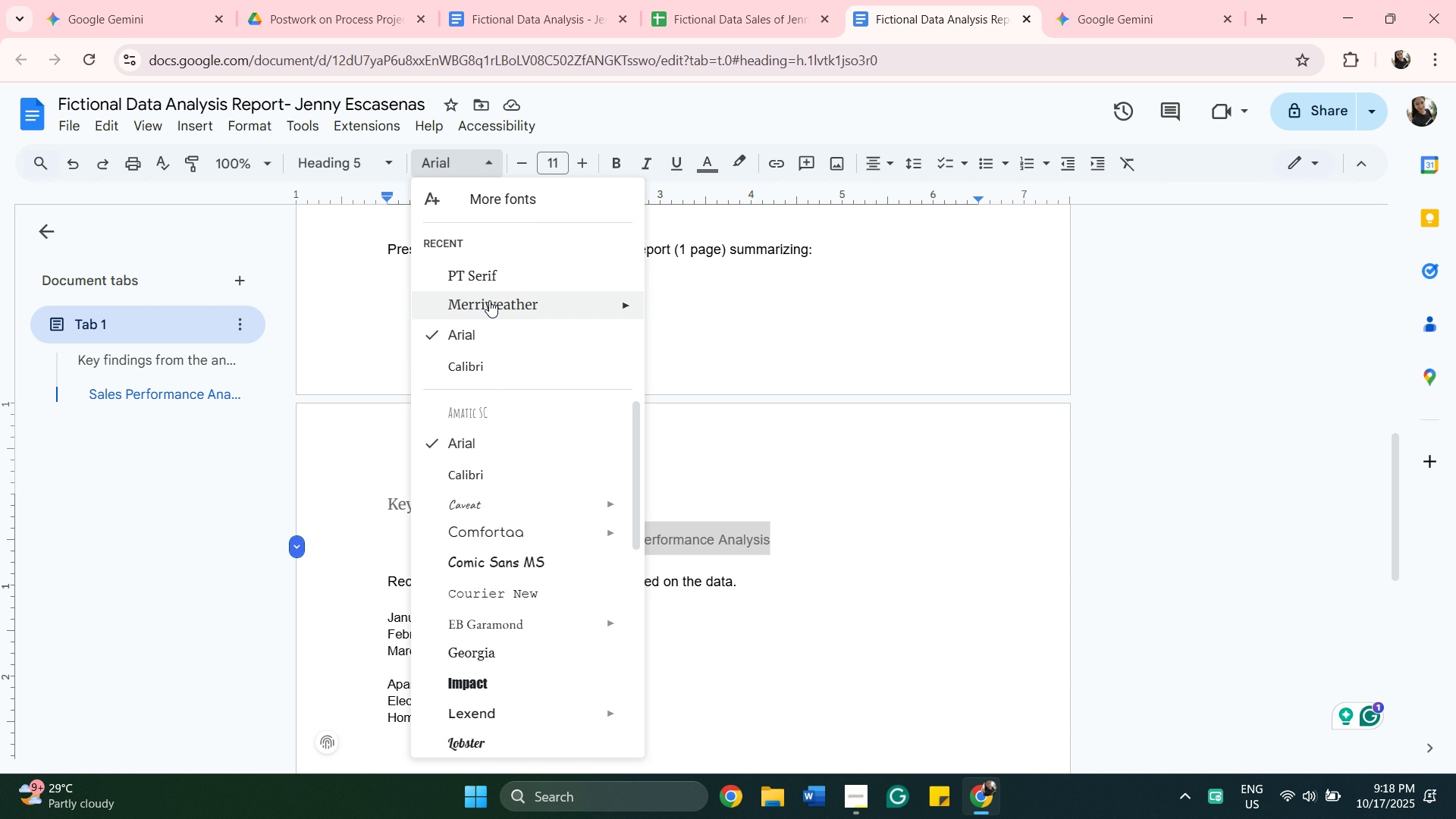 
mouse_move([506, 310])
 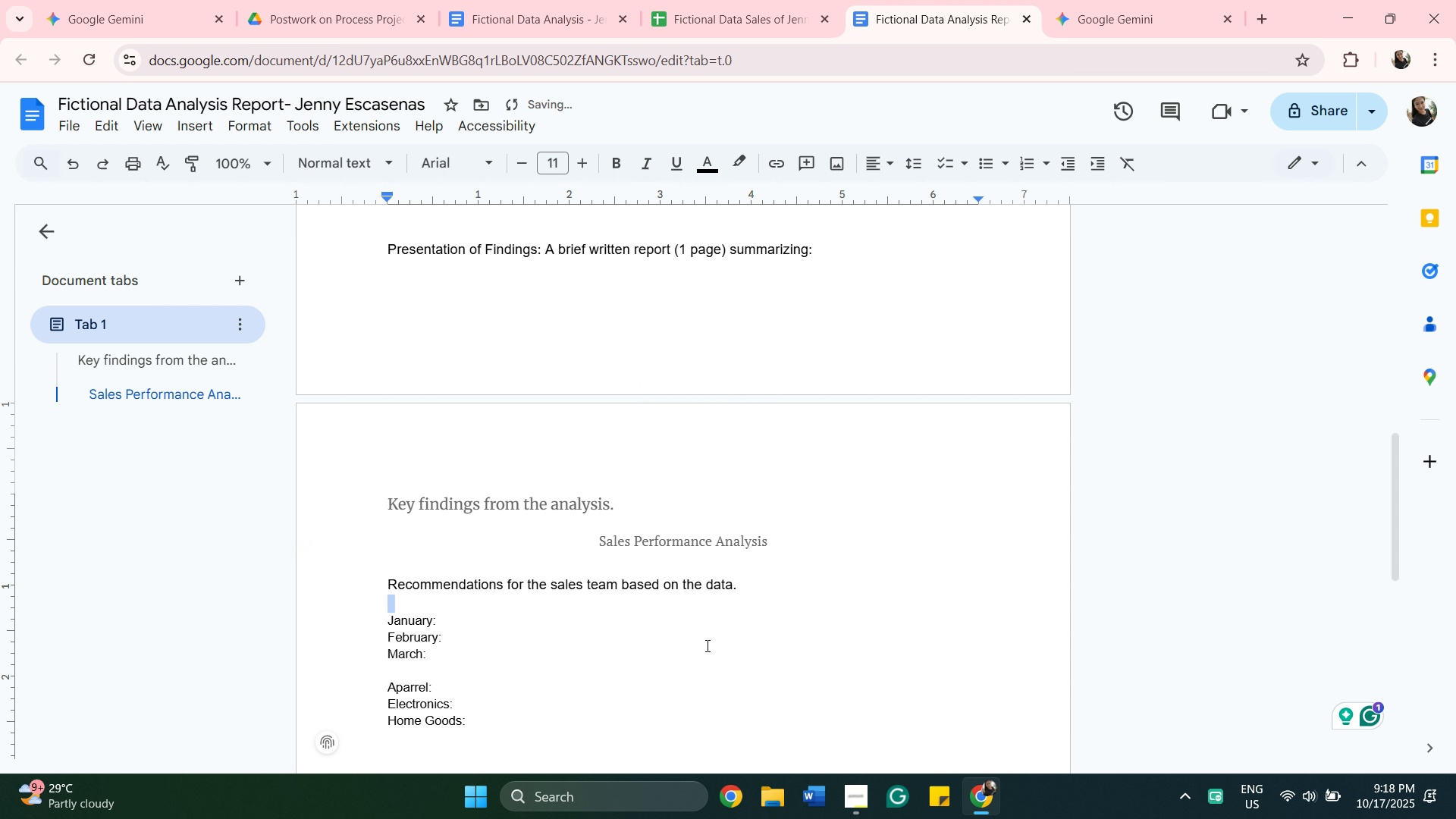 
scroll: coordinate [705, 632], scroll_direction: up, amount: 2.0
 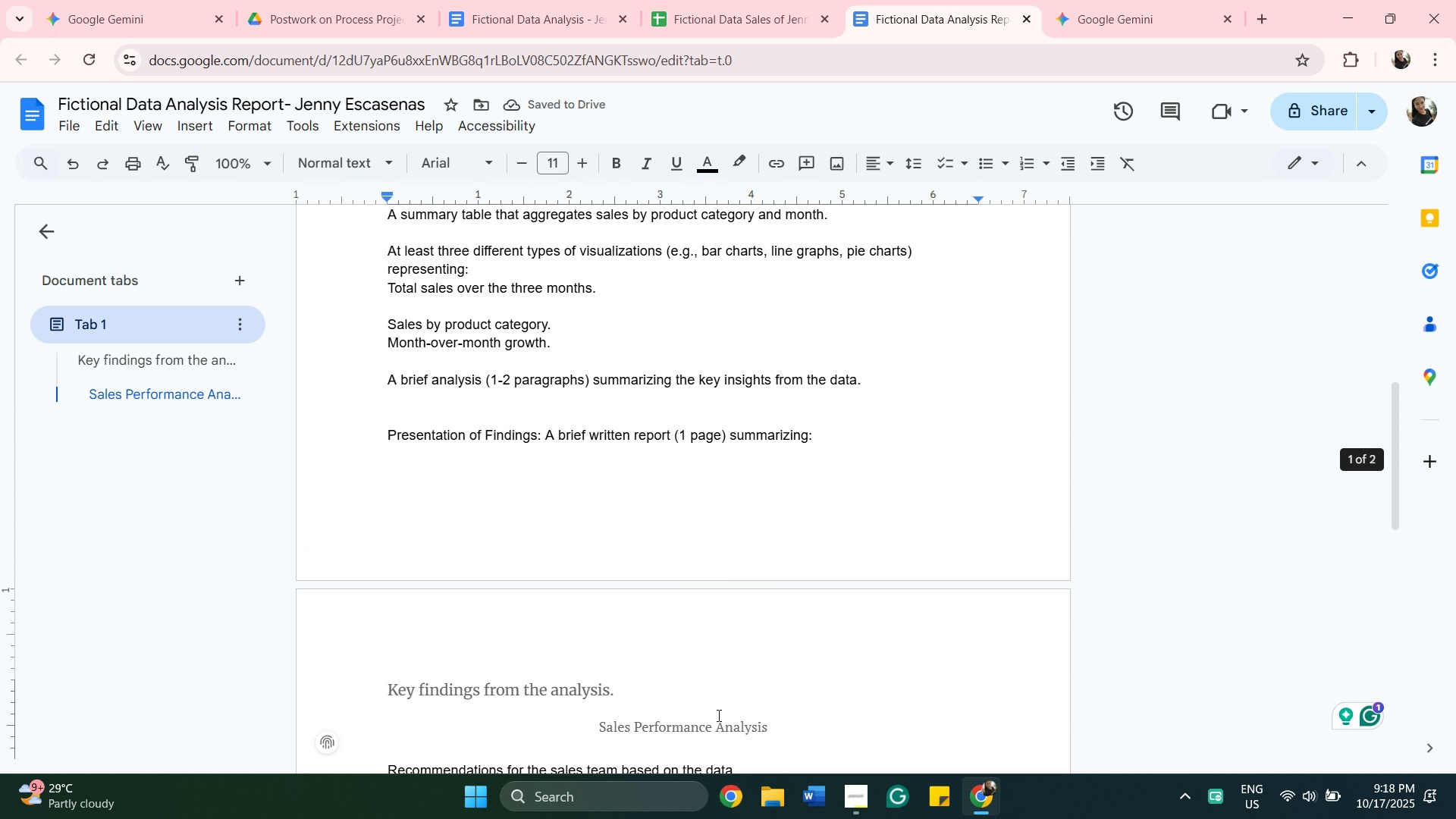 
scroll: coordinate [714, 689], scroll_direction: down, amount: 5.0
 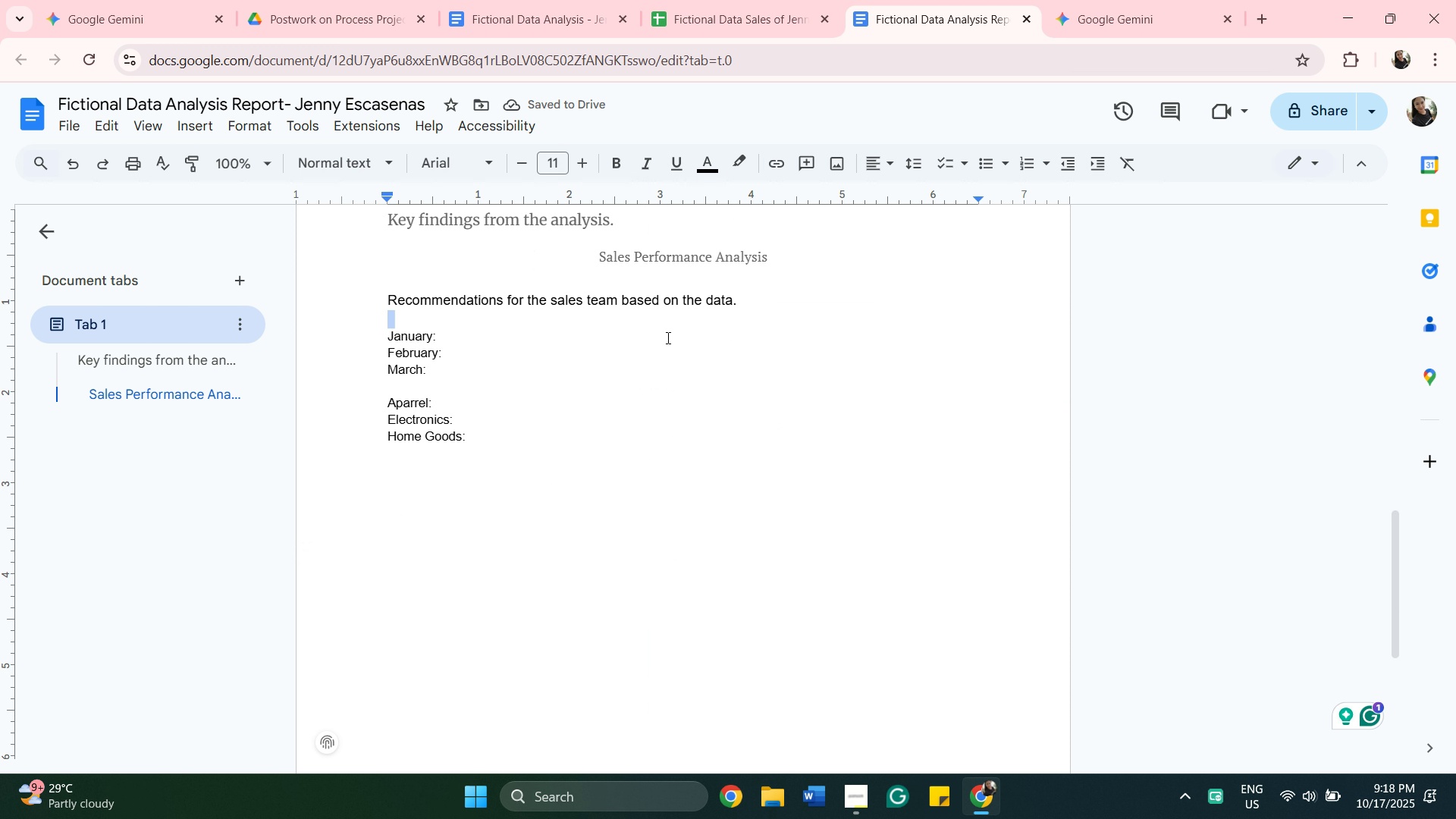 
left_click([661, 331])
 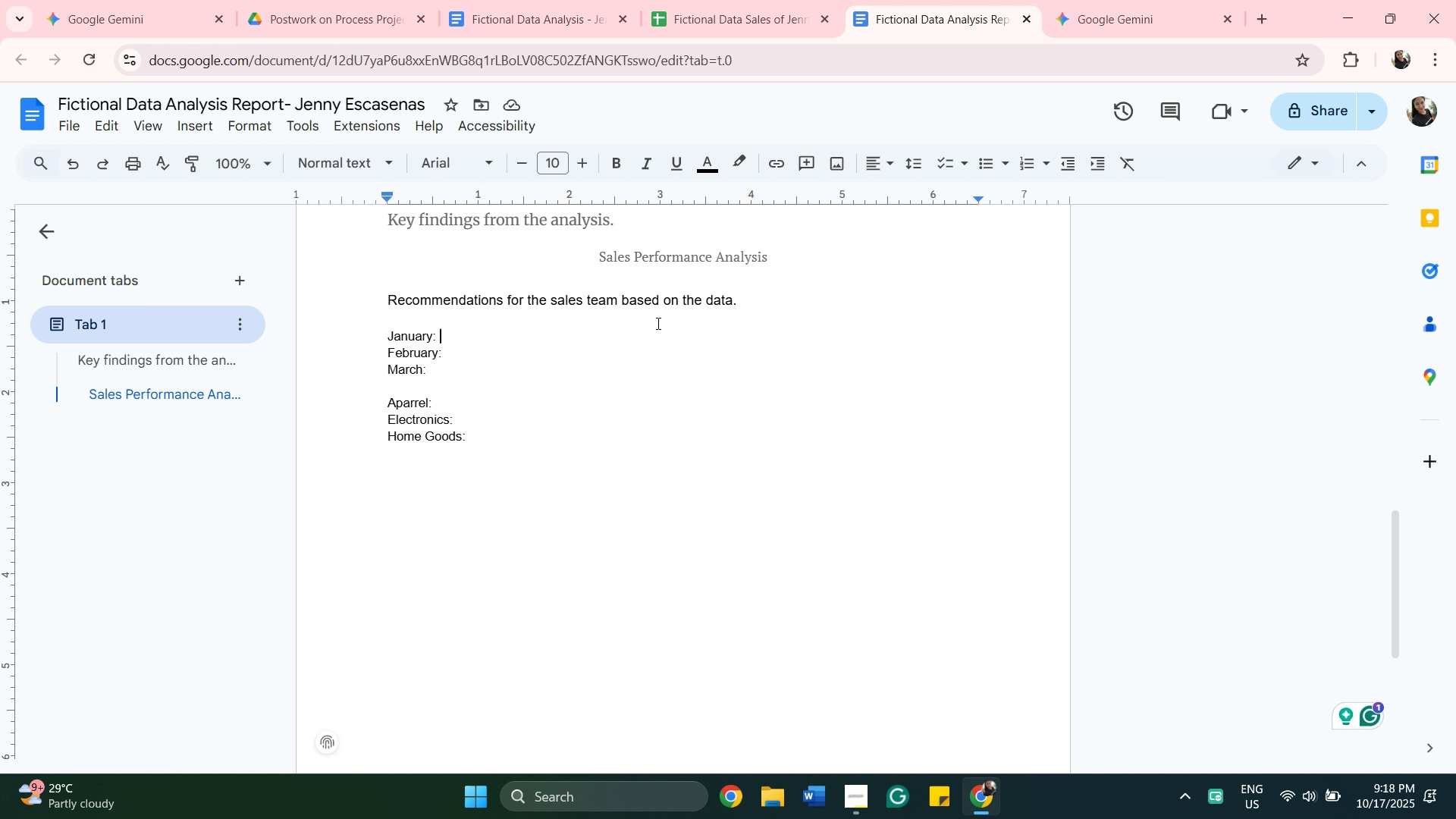 
wait(10.03)
 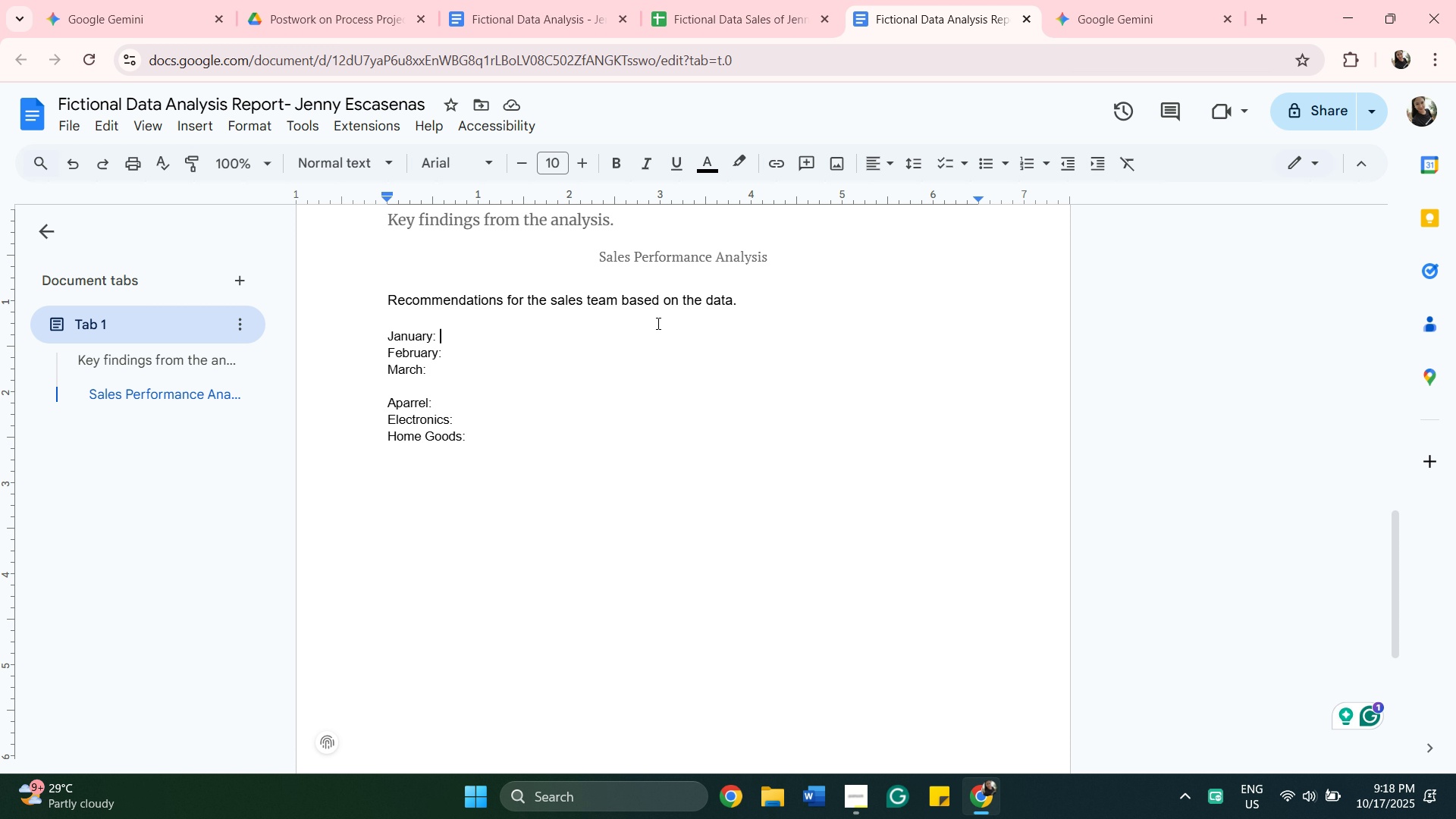 
left_click_drag(start_coordinate=[777, 248], to_coordinate=[600, 262])
 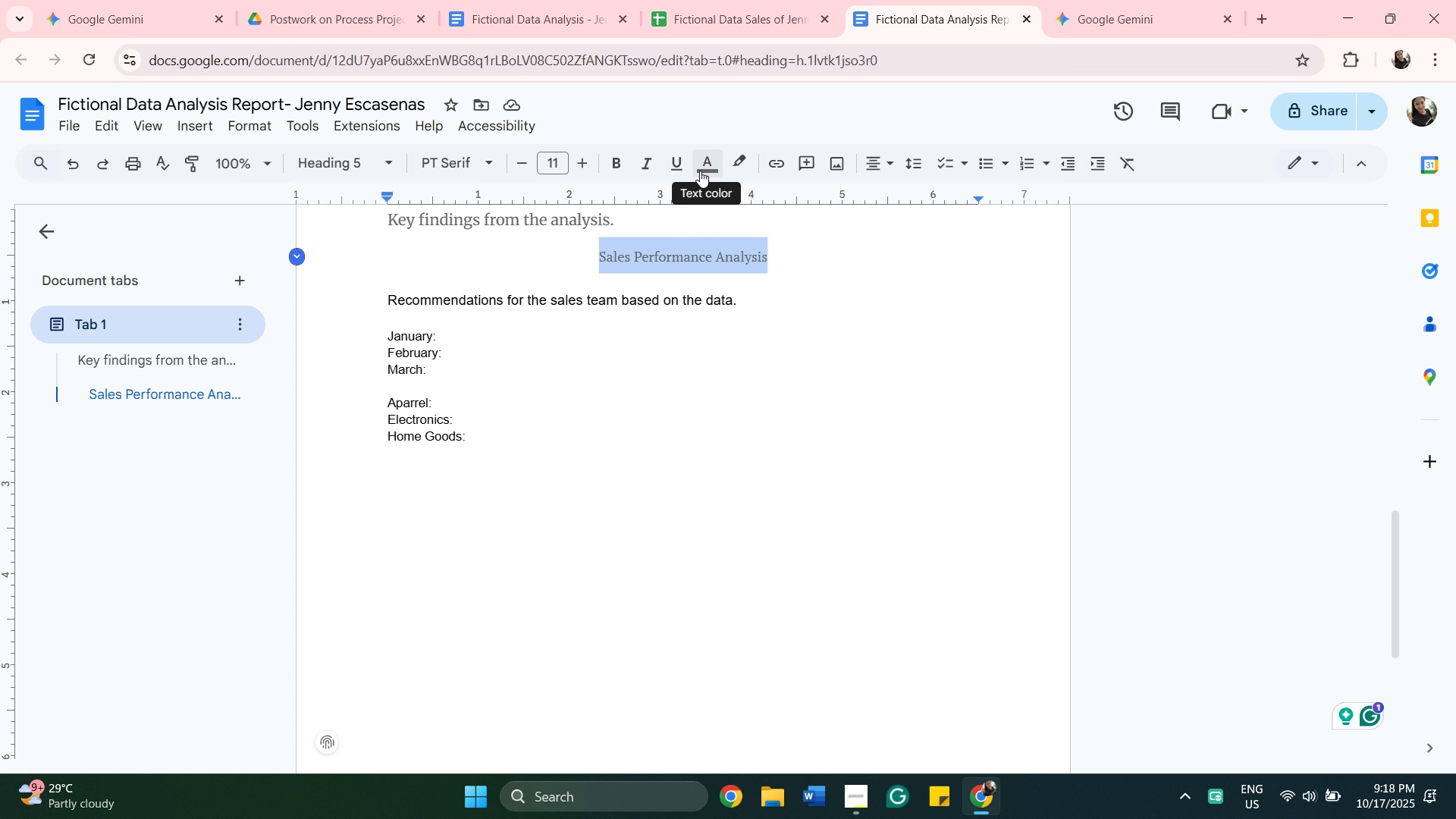 
left_click([702, 171])
 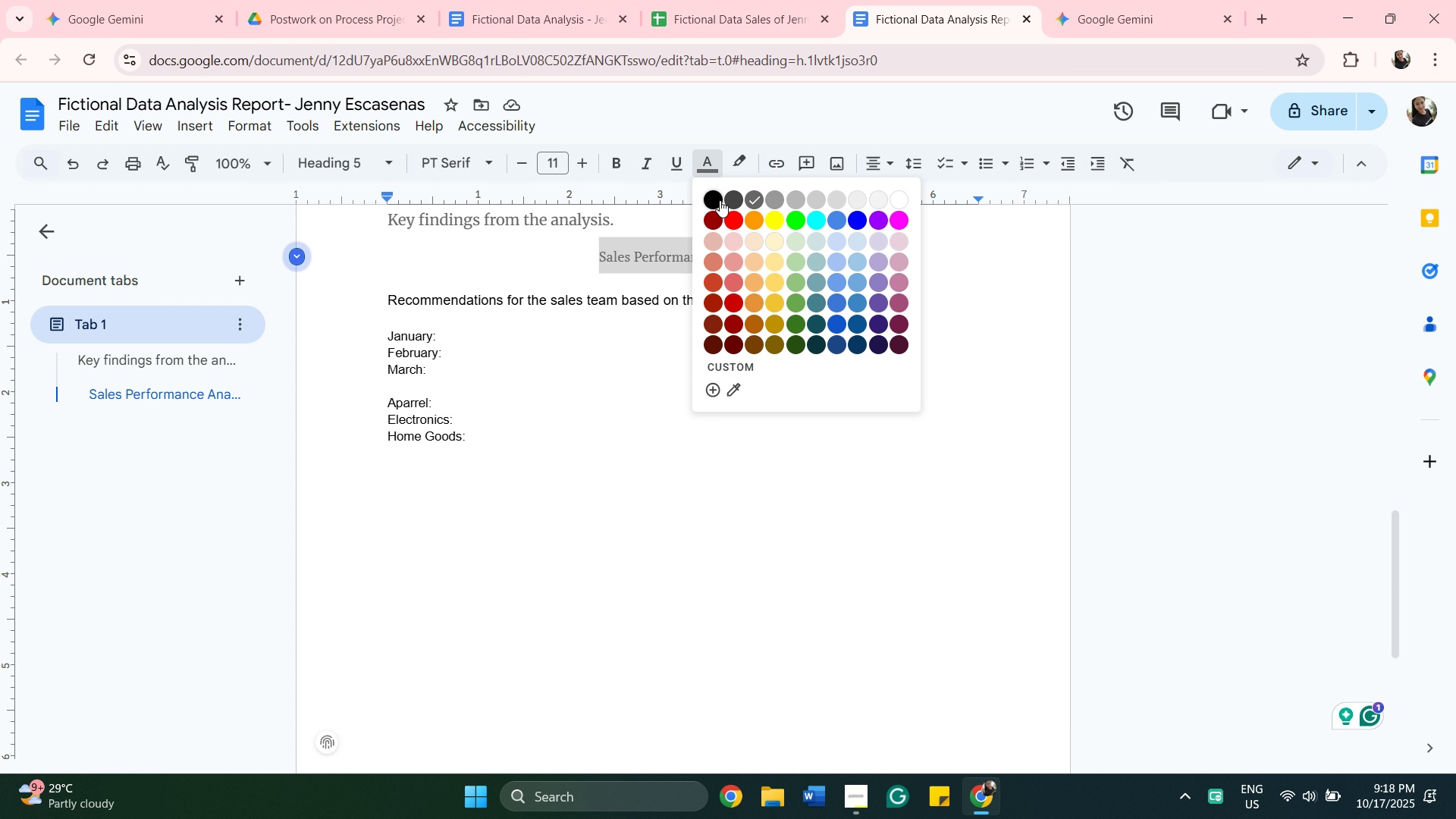 
left_click([720, 200])
 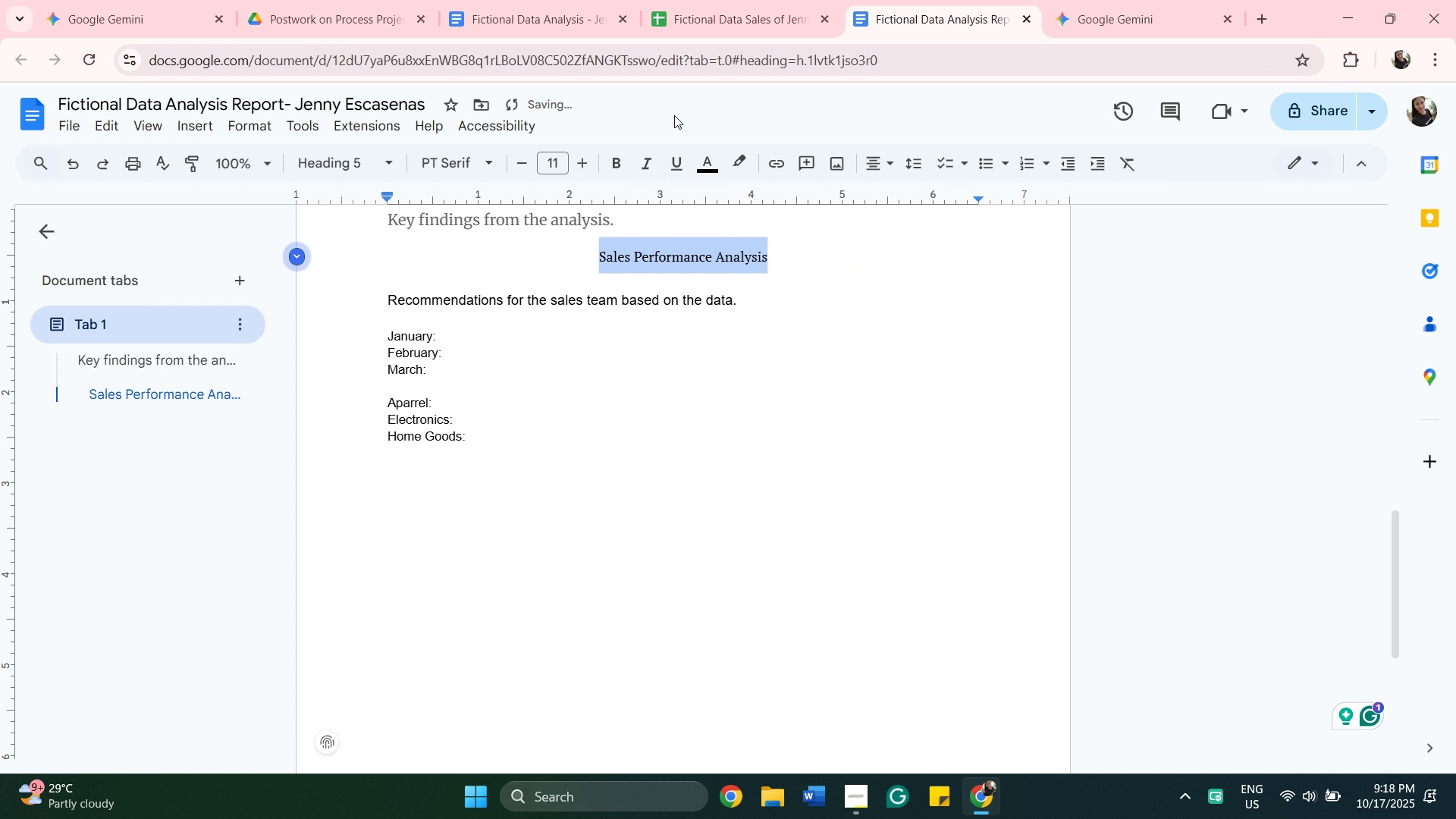 
left_click_drag(start_coordinate=[661, 438], to_coordinate=[666, 438])
 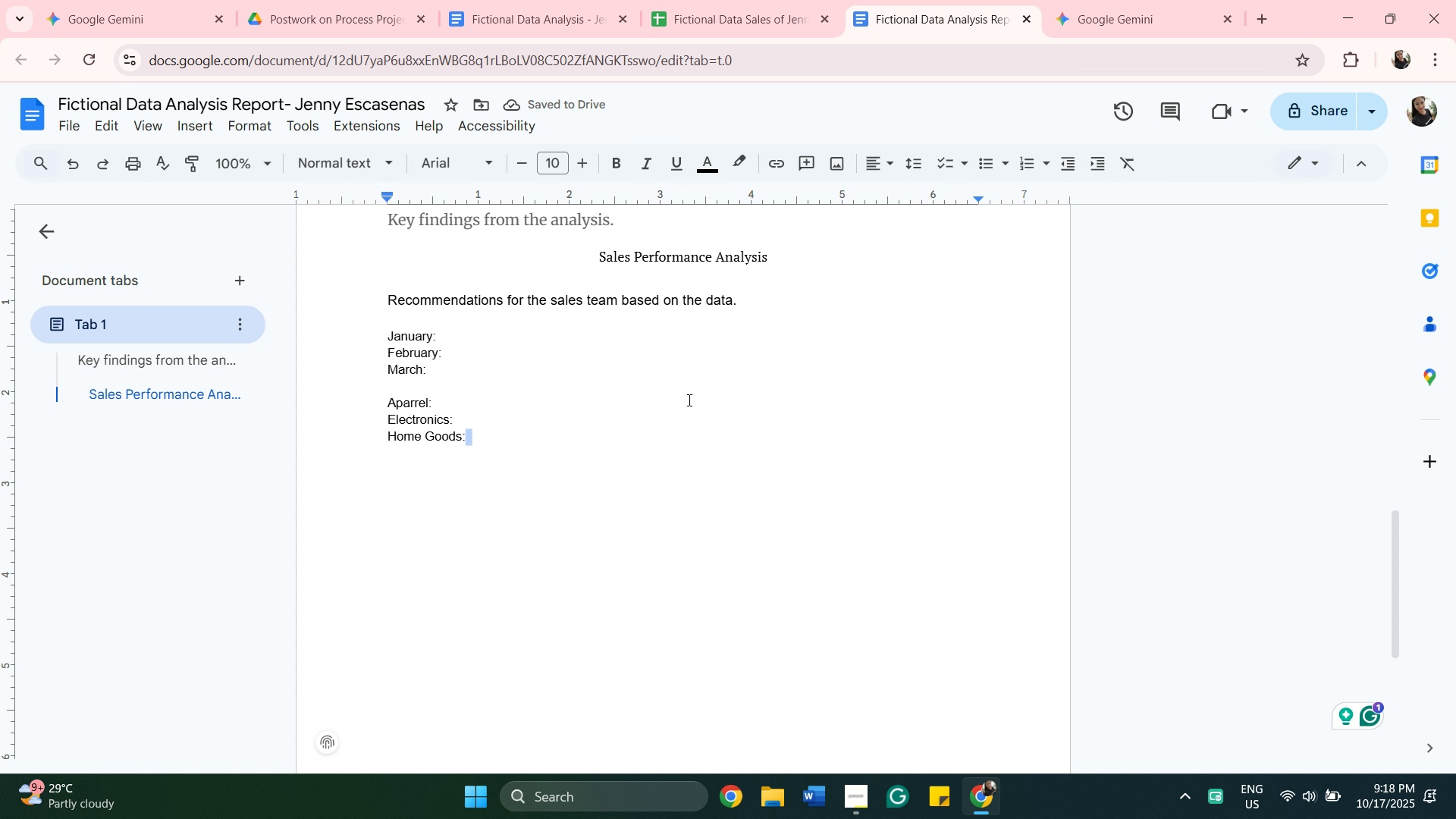 
scroll: coordinate [688, 400], scroll_direction: up, amount: 1.0
 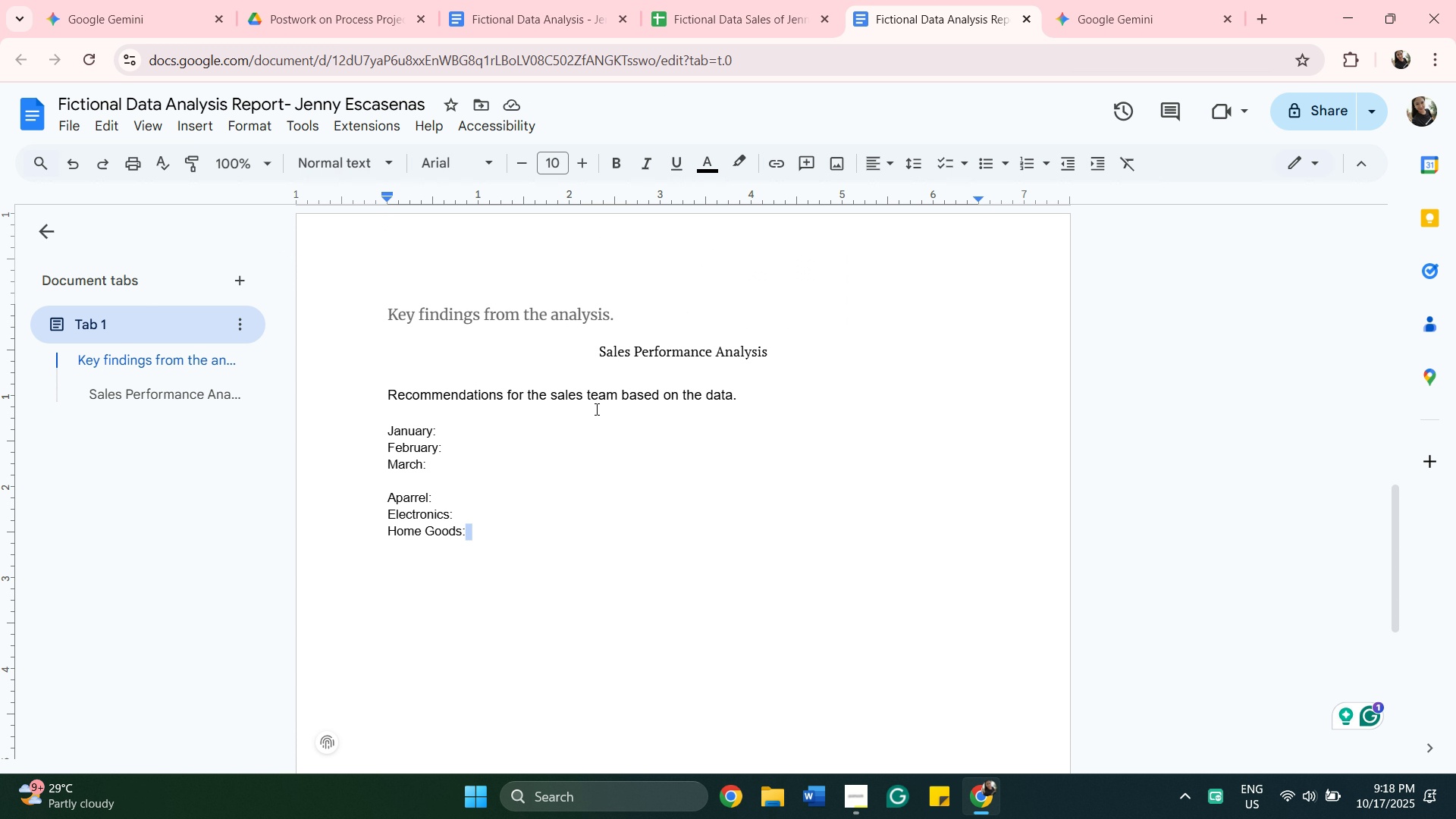 
wait(5.09)
 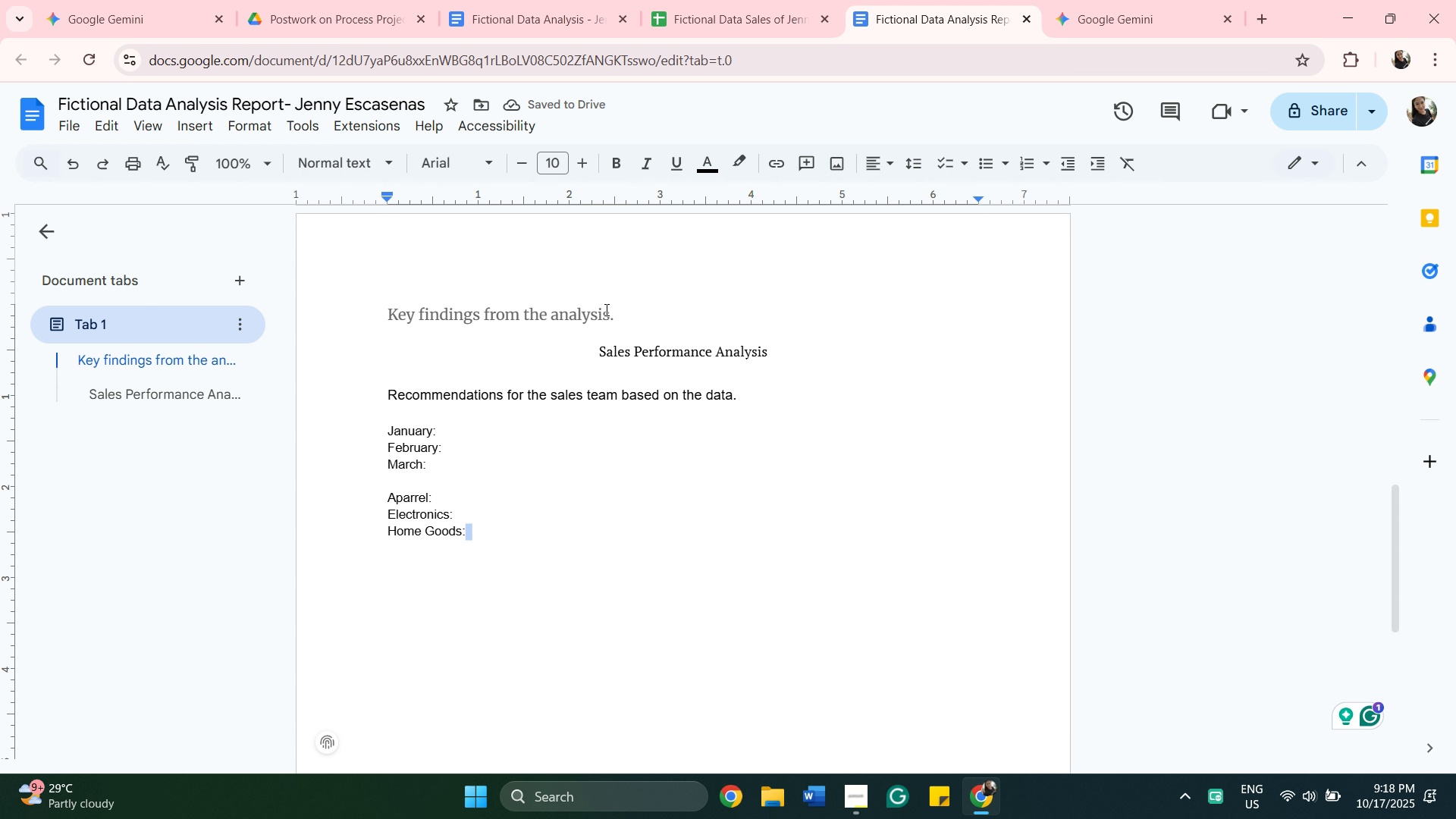 
scroll: coordinate [685, 363], scroll_direction: up, amount: 3.0
 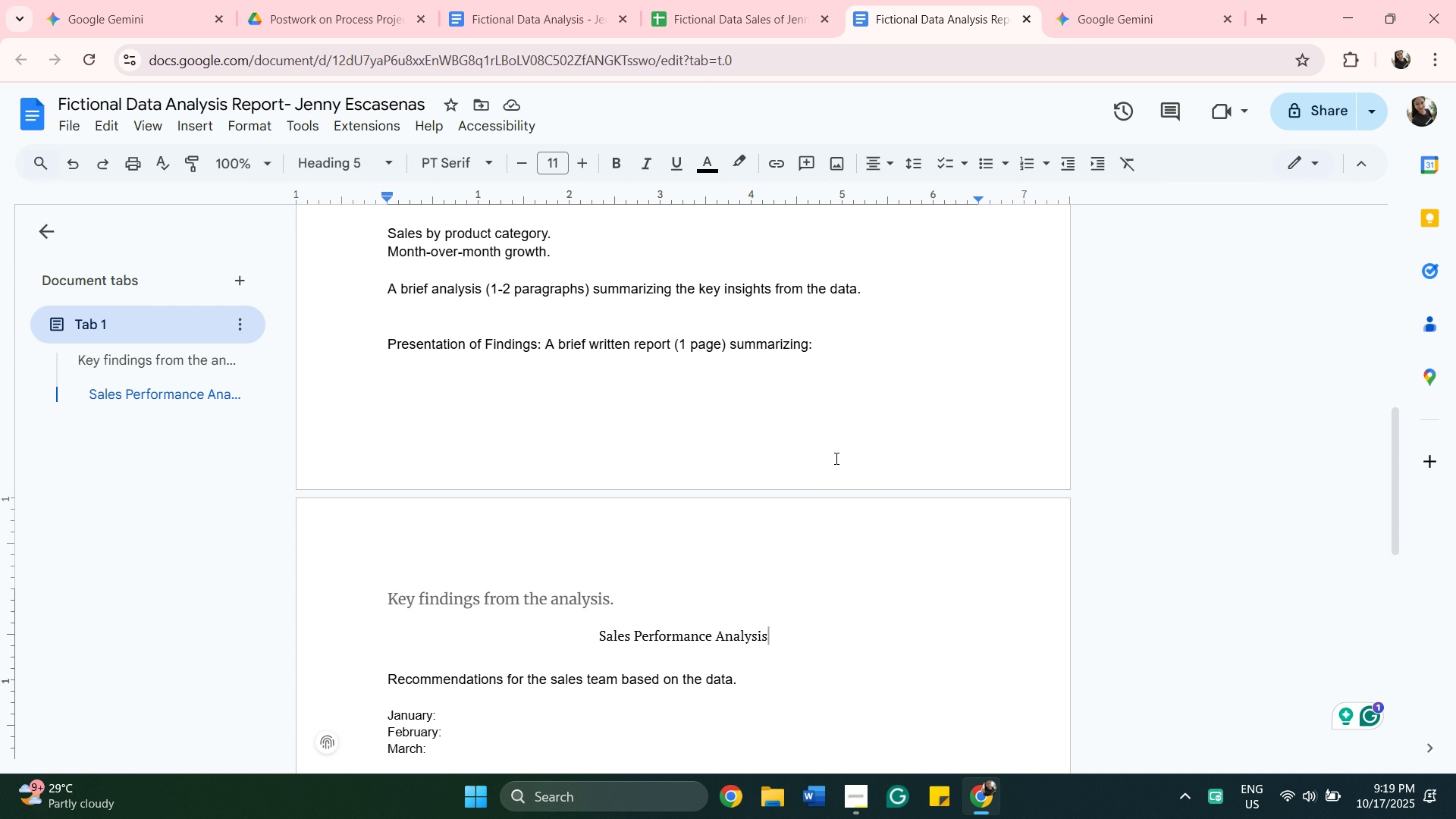 
wait(17.53)
 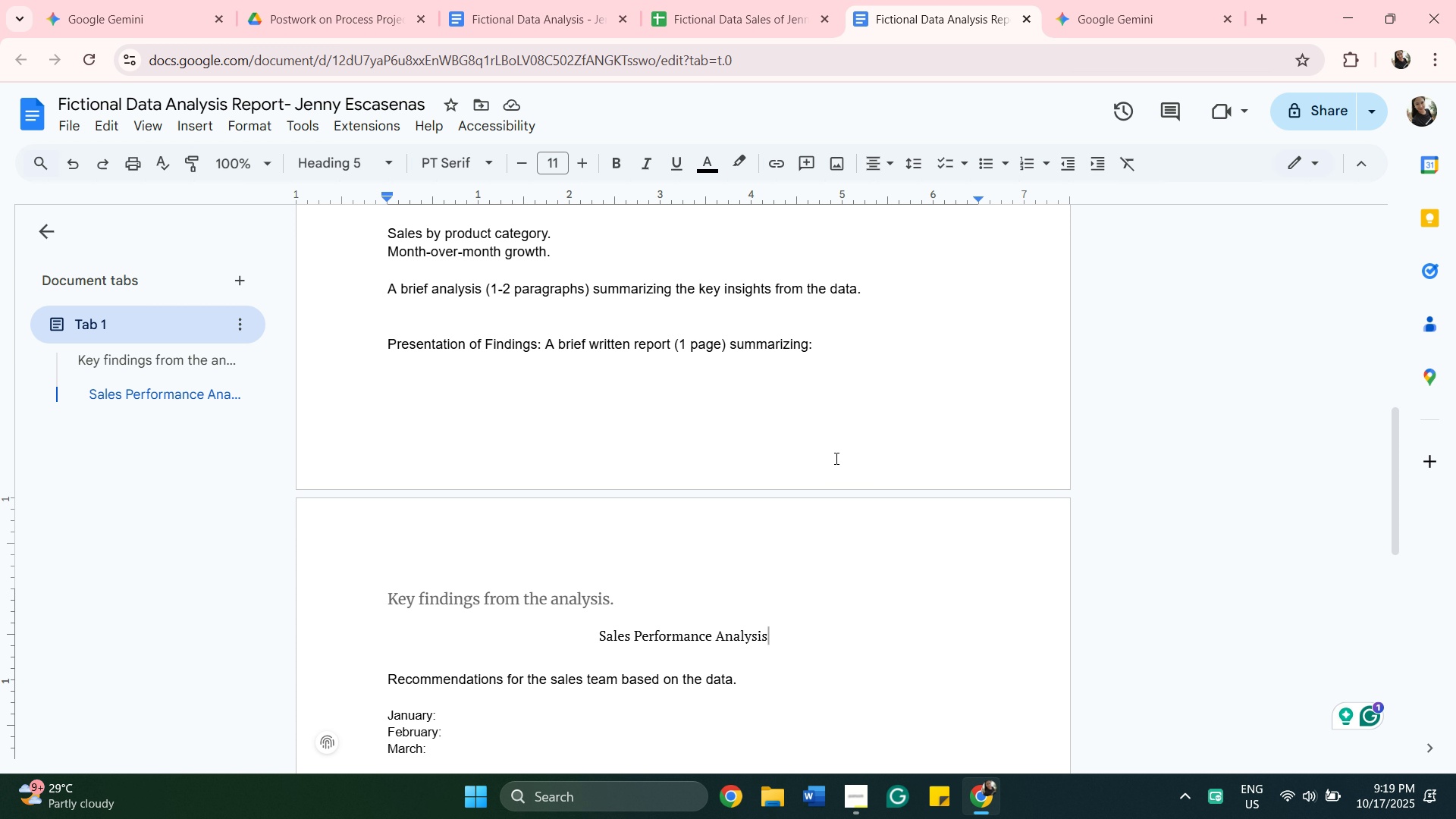 
left_click([539, 18])
 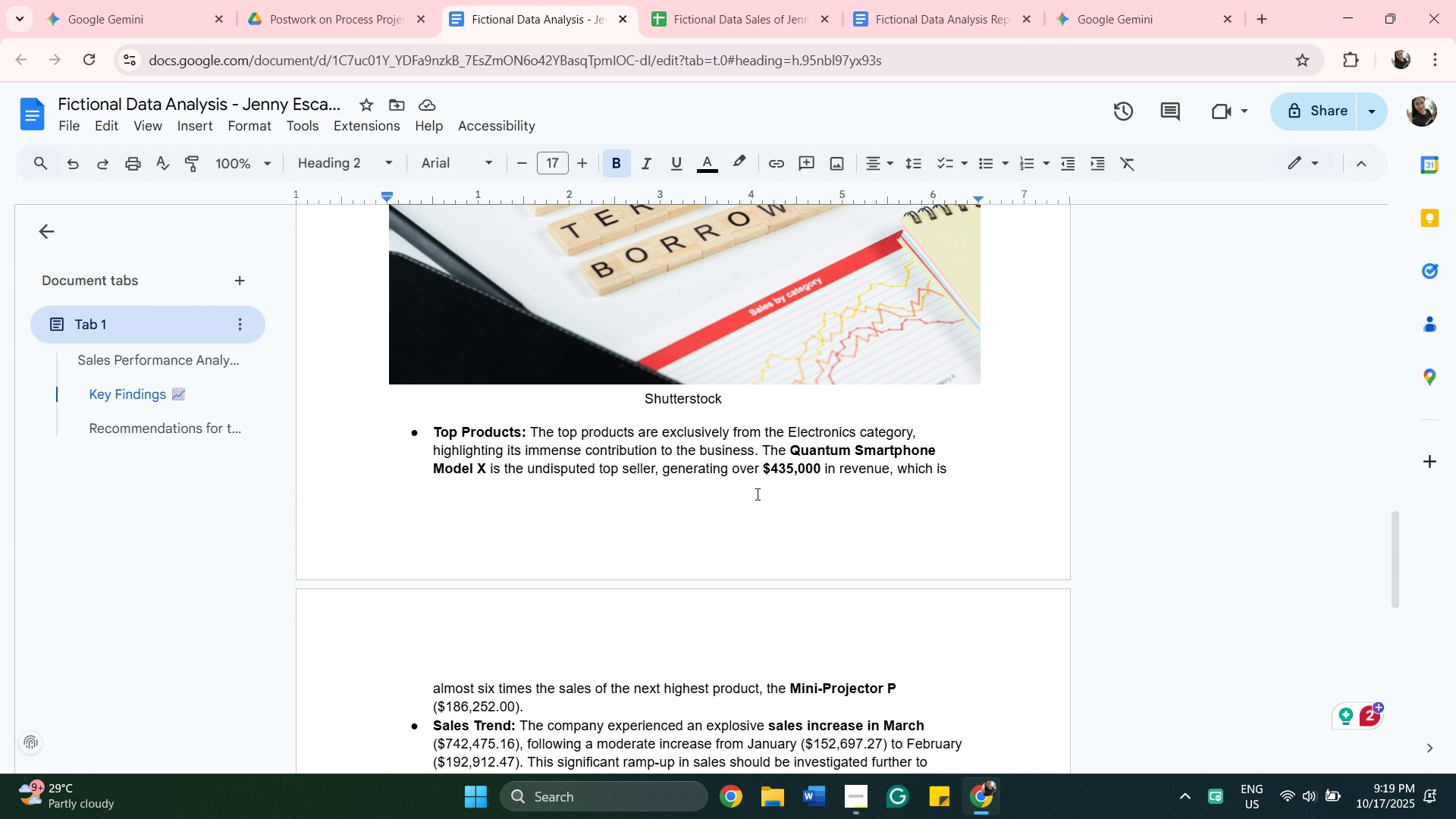 
scroll: coordinate [755, 491], scroll_direction: down, amount: 2.0
 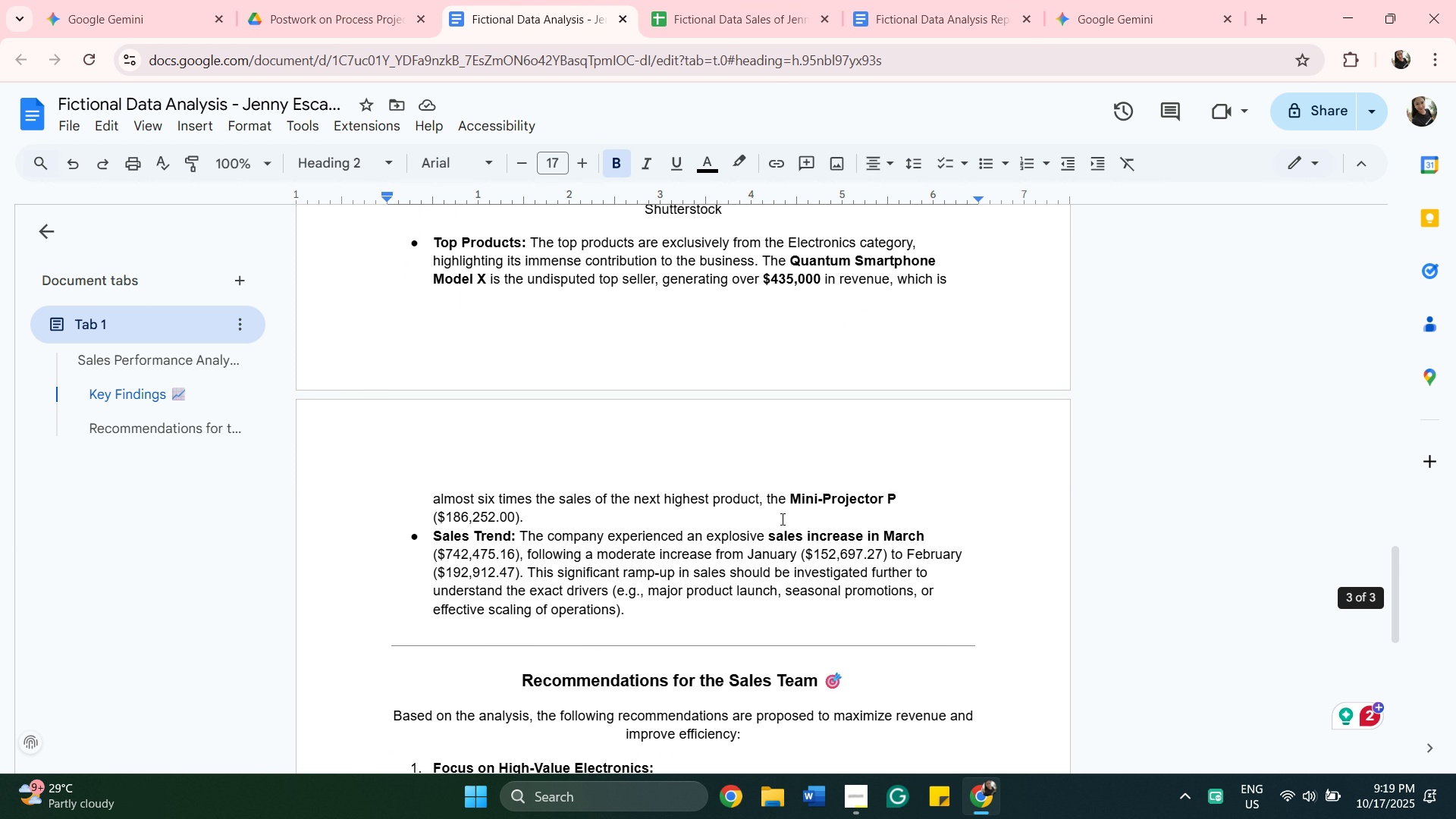 
scroll: coordinate [804, 513], scroll_direction: up, amount: 9.0
 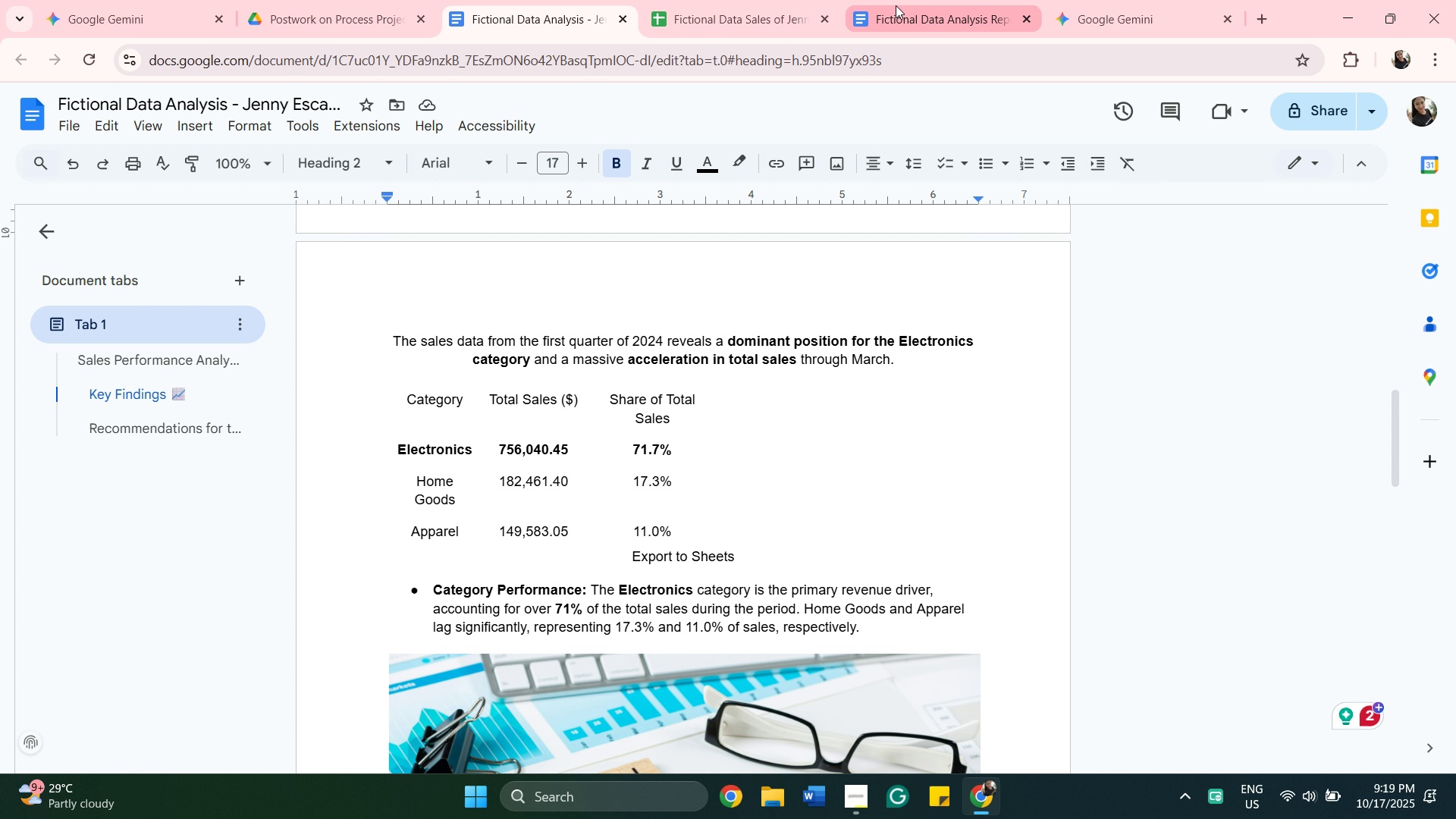 
left_click([901, 13])
 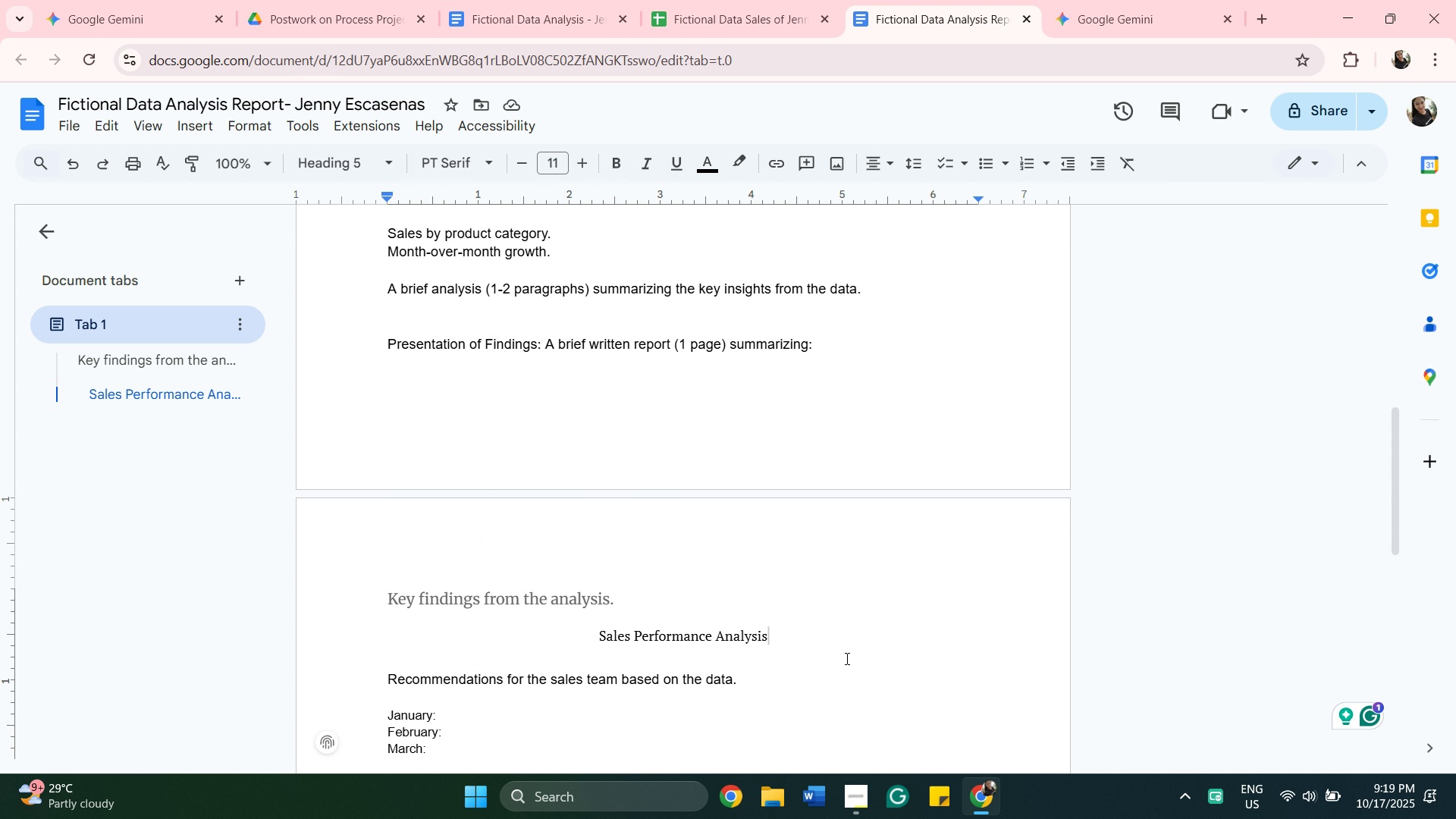 
key(Enter)
 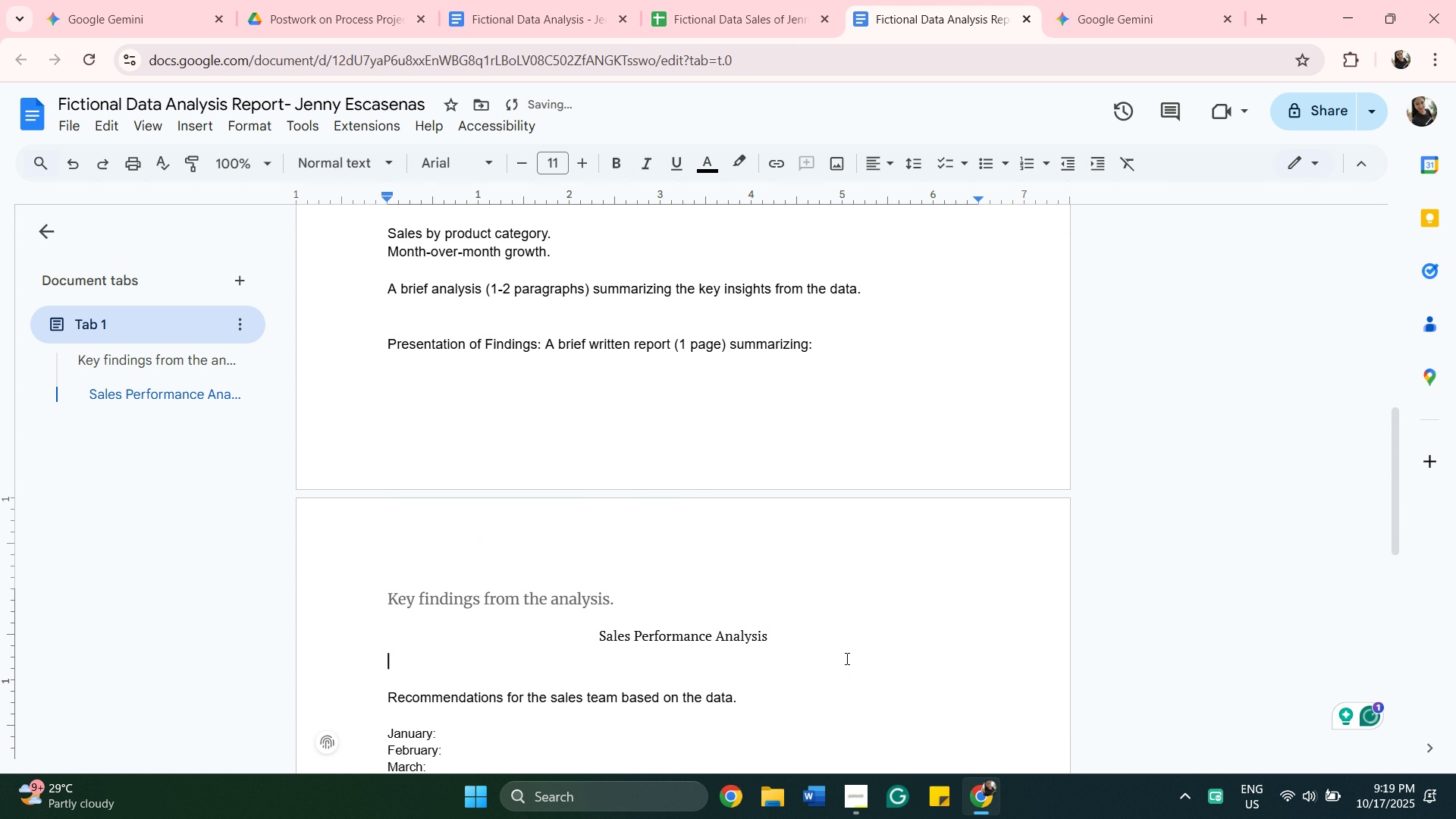 
key(Enter)
 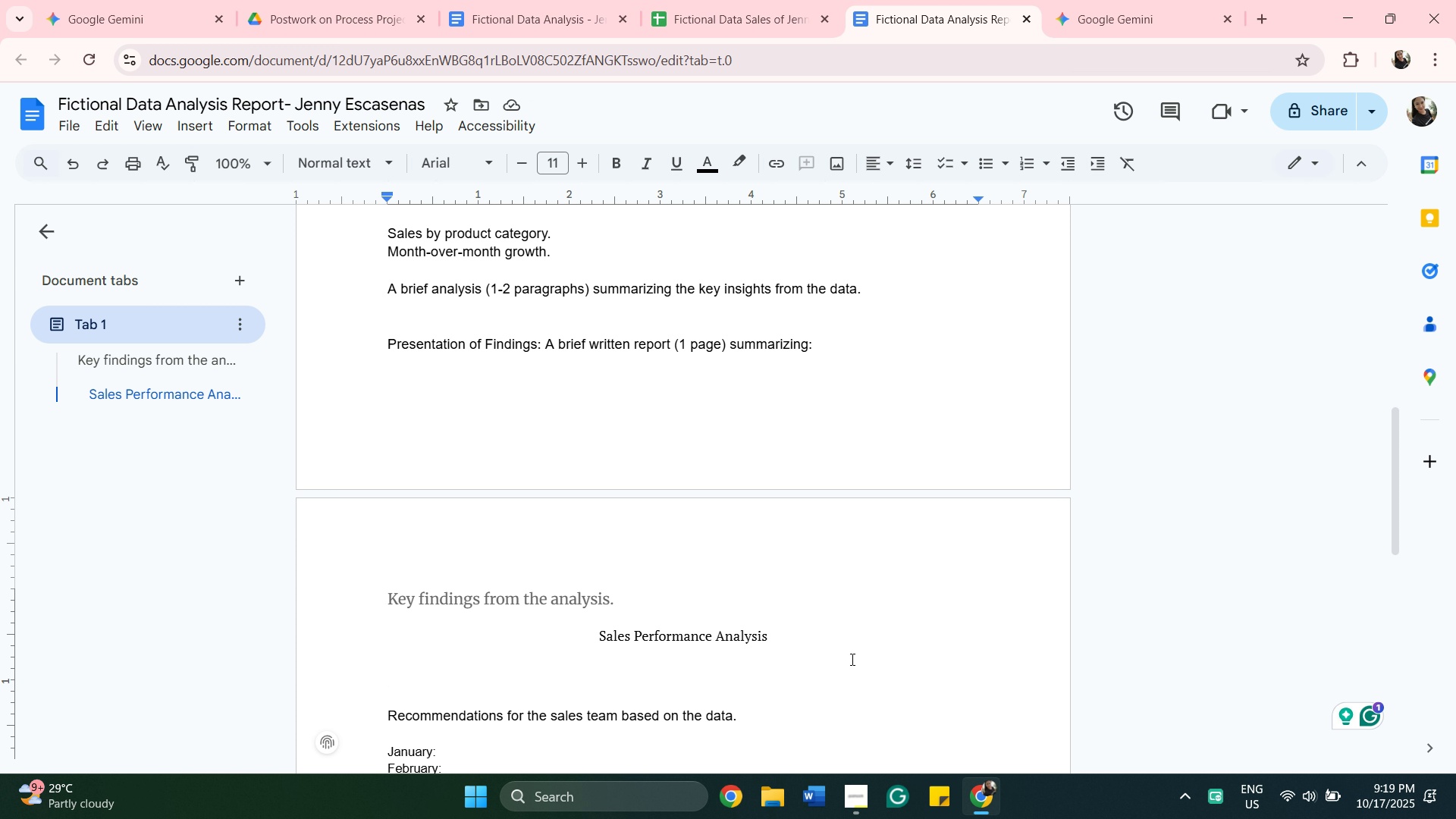 
wait(7.56)
 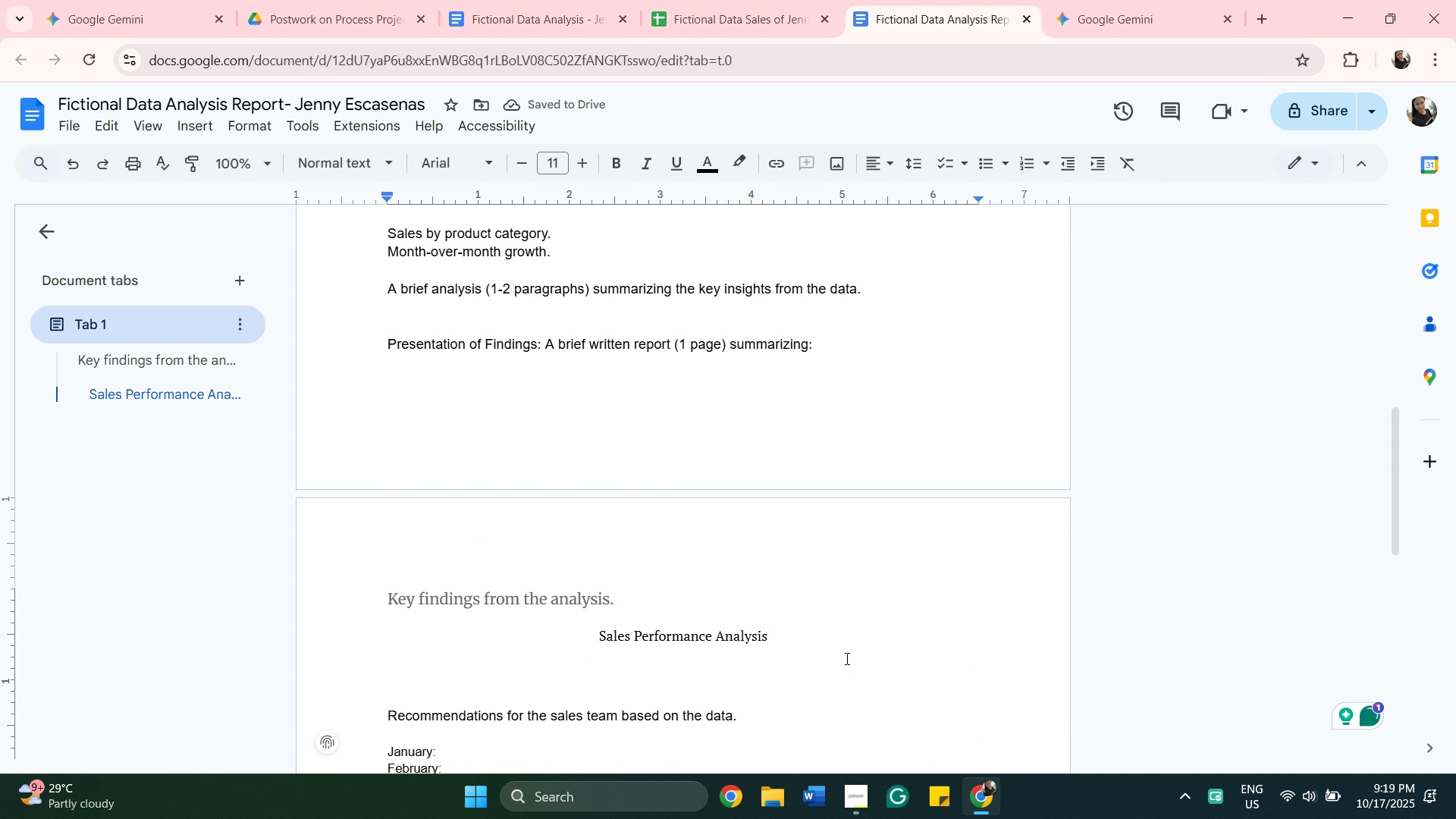 
left_click([534, 0])
 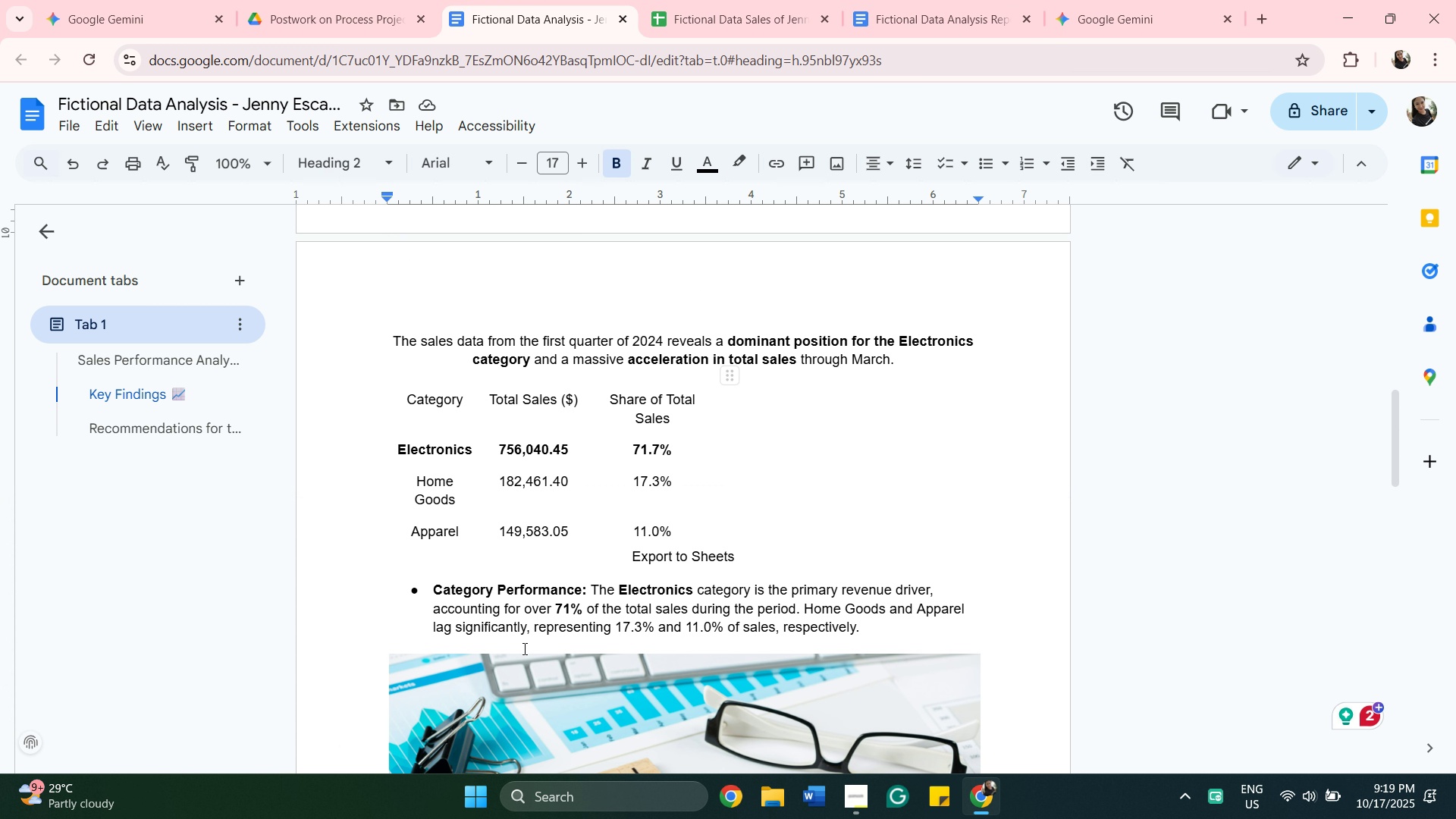 
scroll: coordinate [540, 685], scroll_direction: up, amount: 3.0
 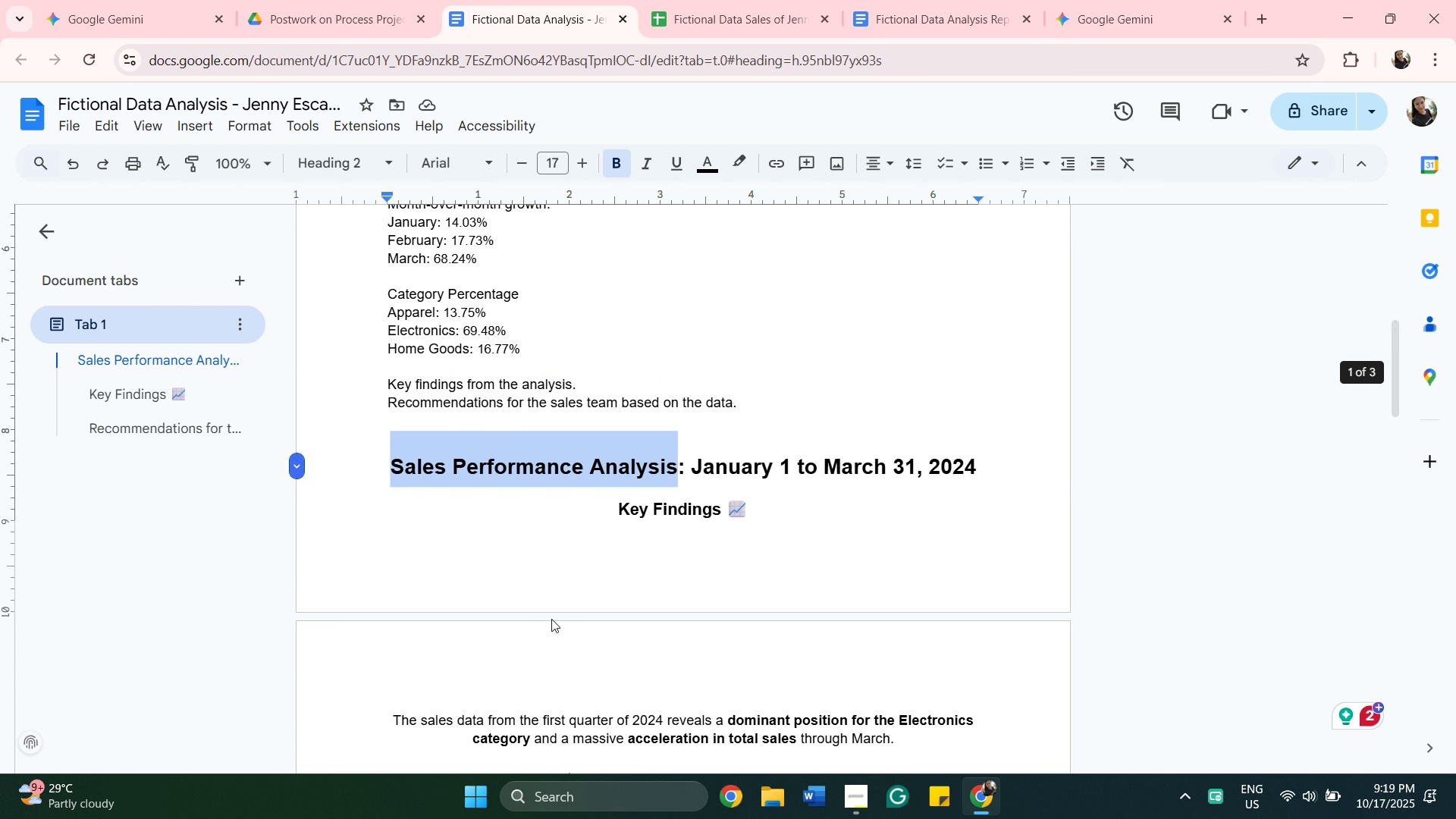 
scroll: coordinate [551, 619], scroll_direction: down, amount: 2.0
 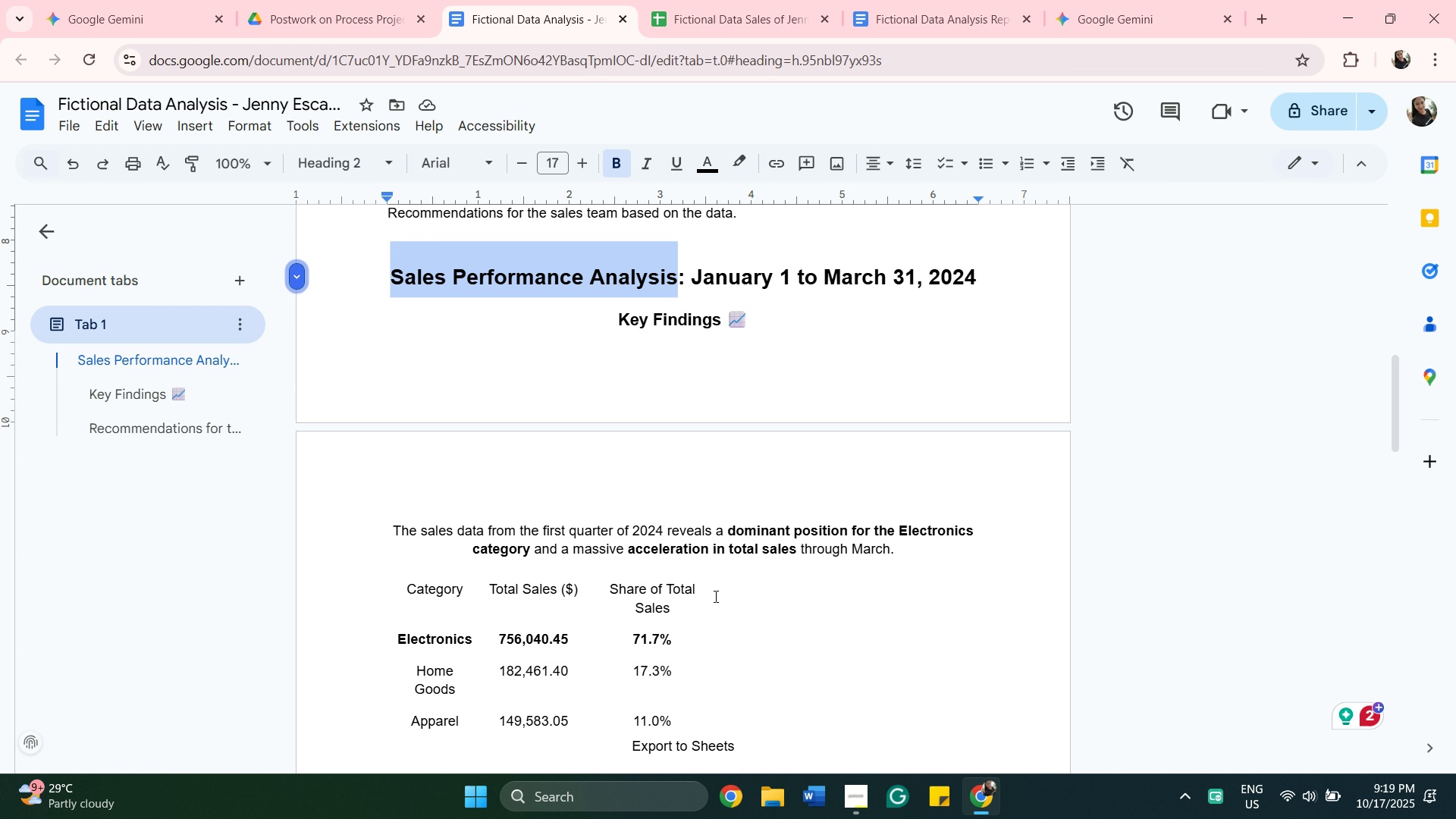 
wait(11.12)
 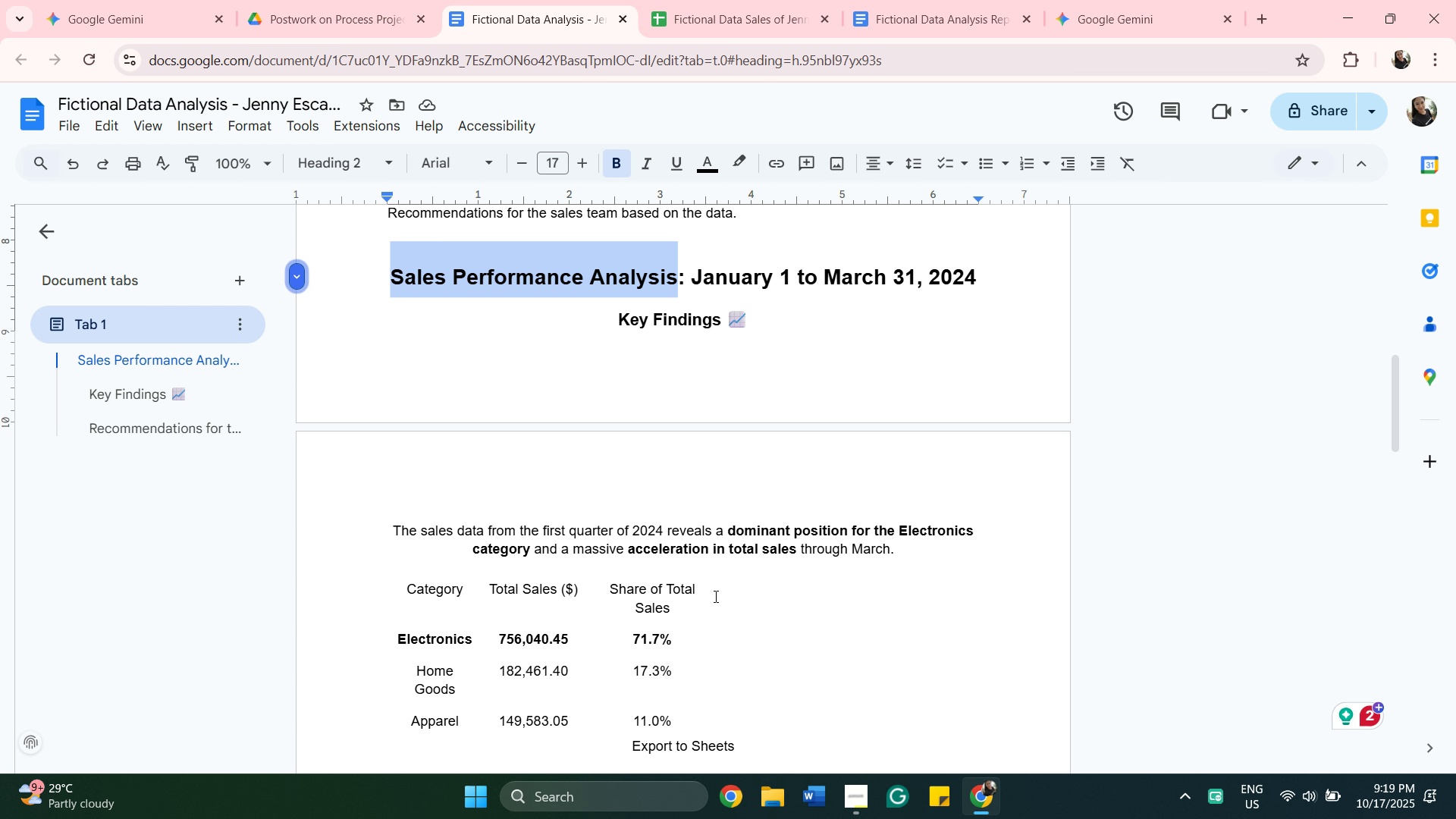 
left_click([736, 27])
 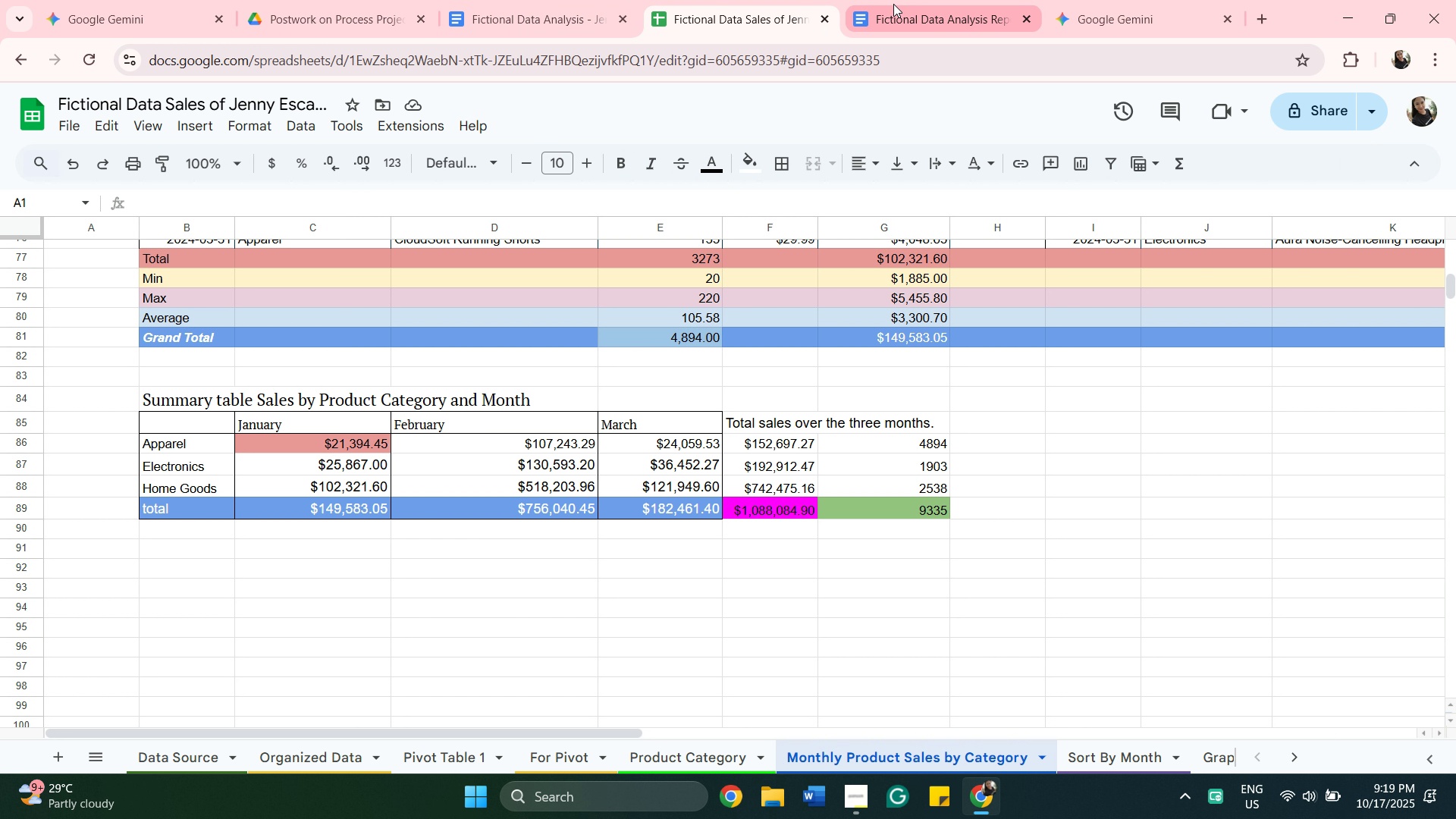 
left_click([896, 1])
 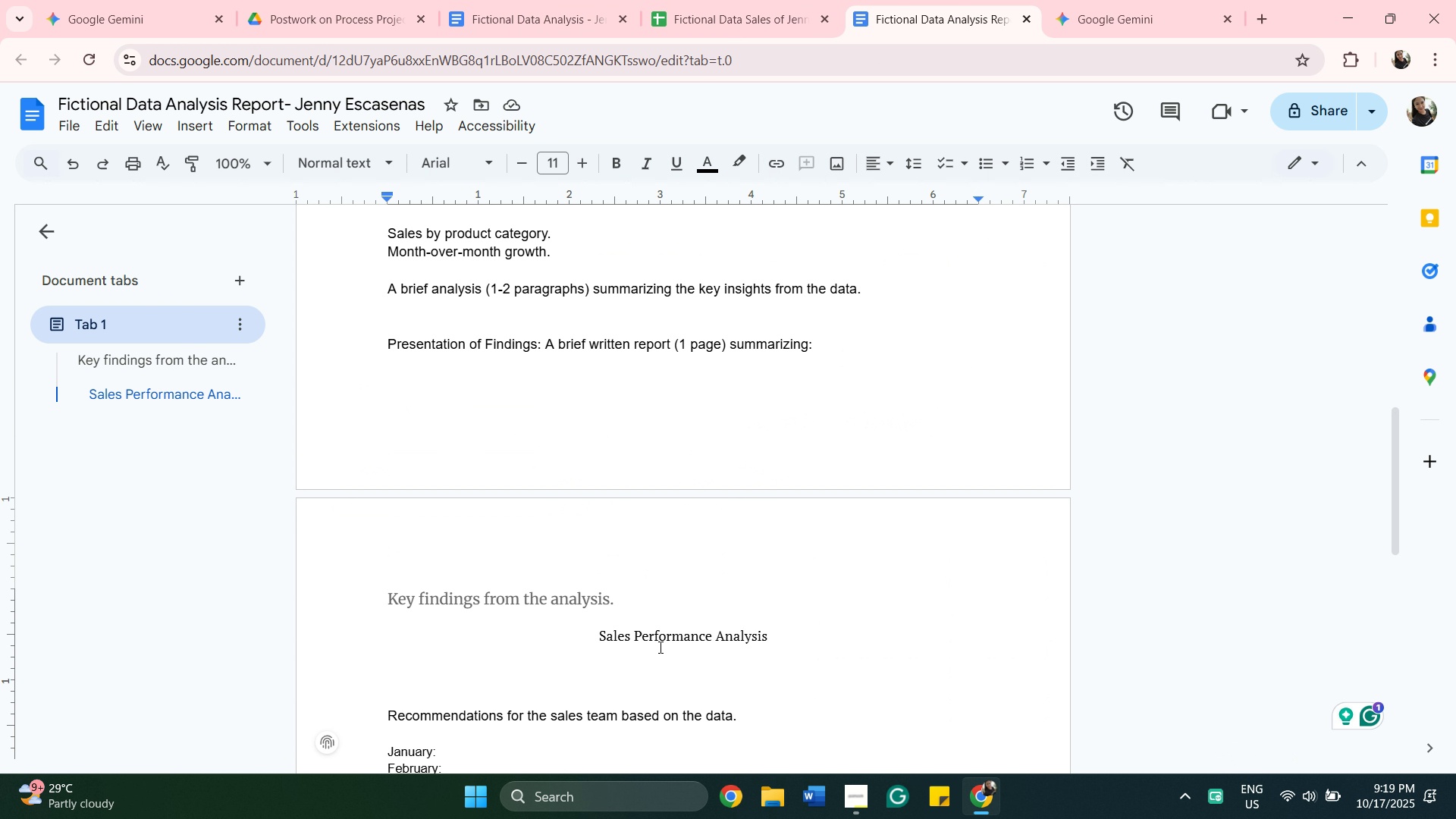 
type(The Data Sales Icreasing )
 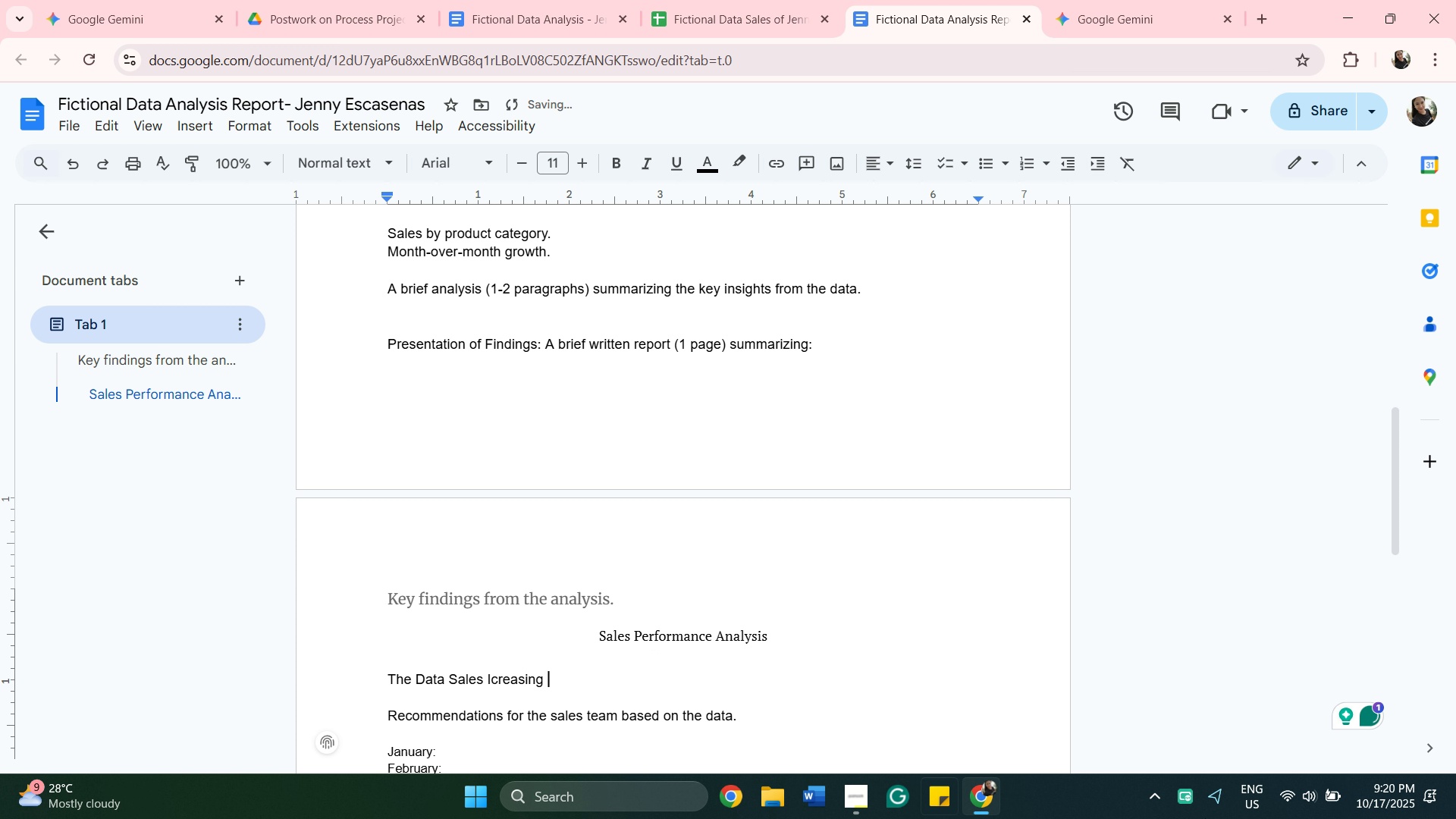 
wait(10.89)
 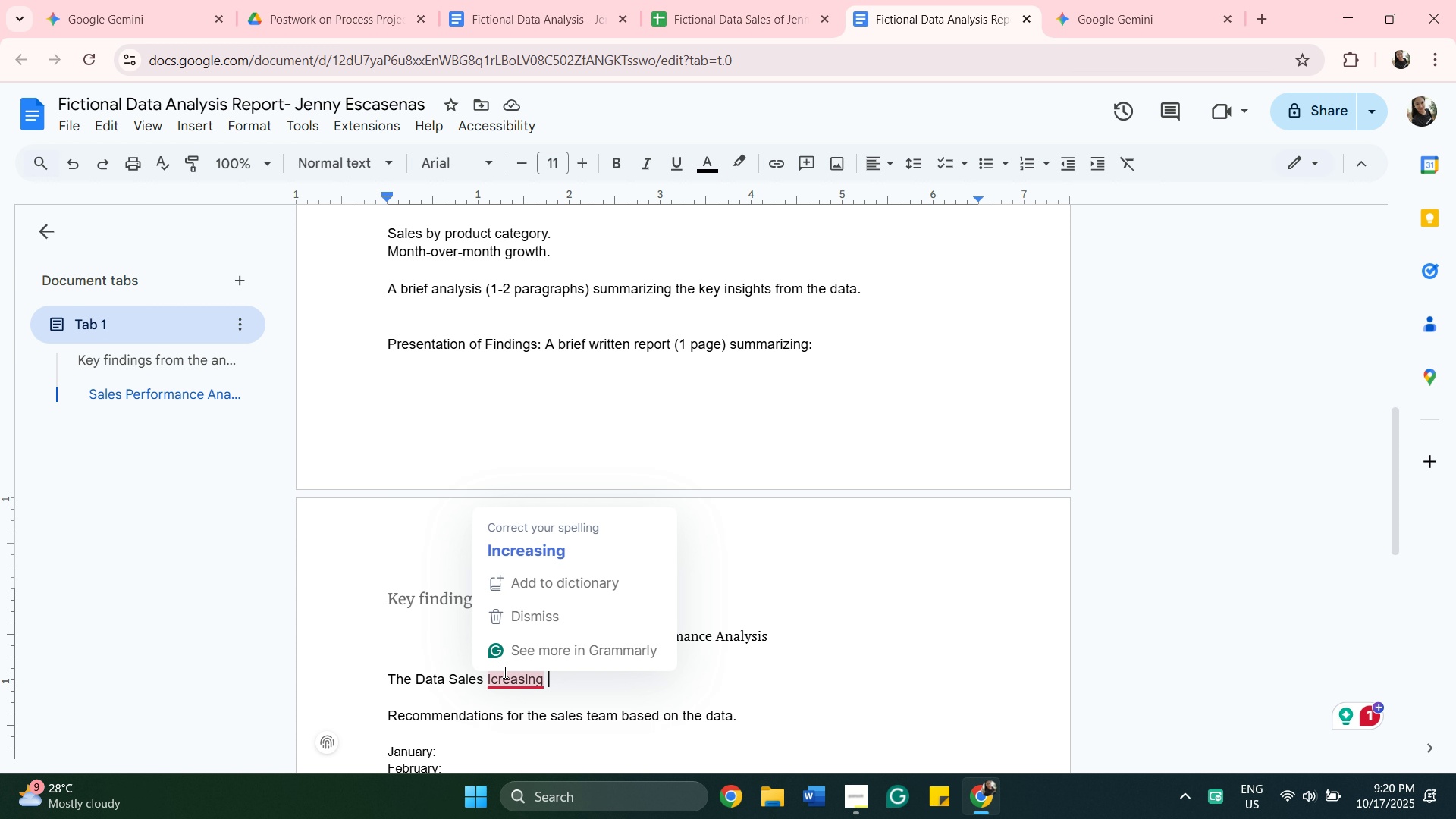 
left_click([500, 668])
 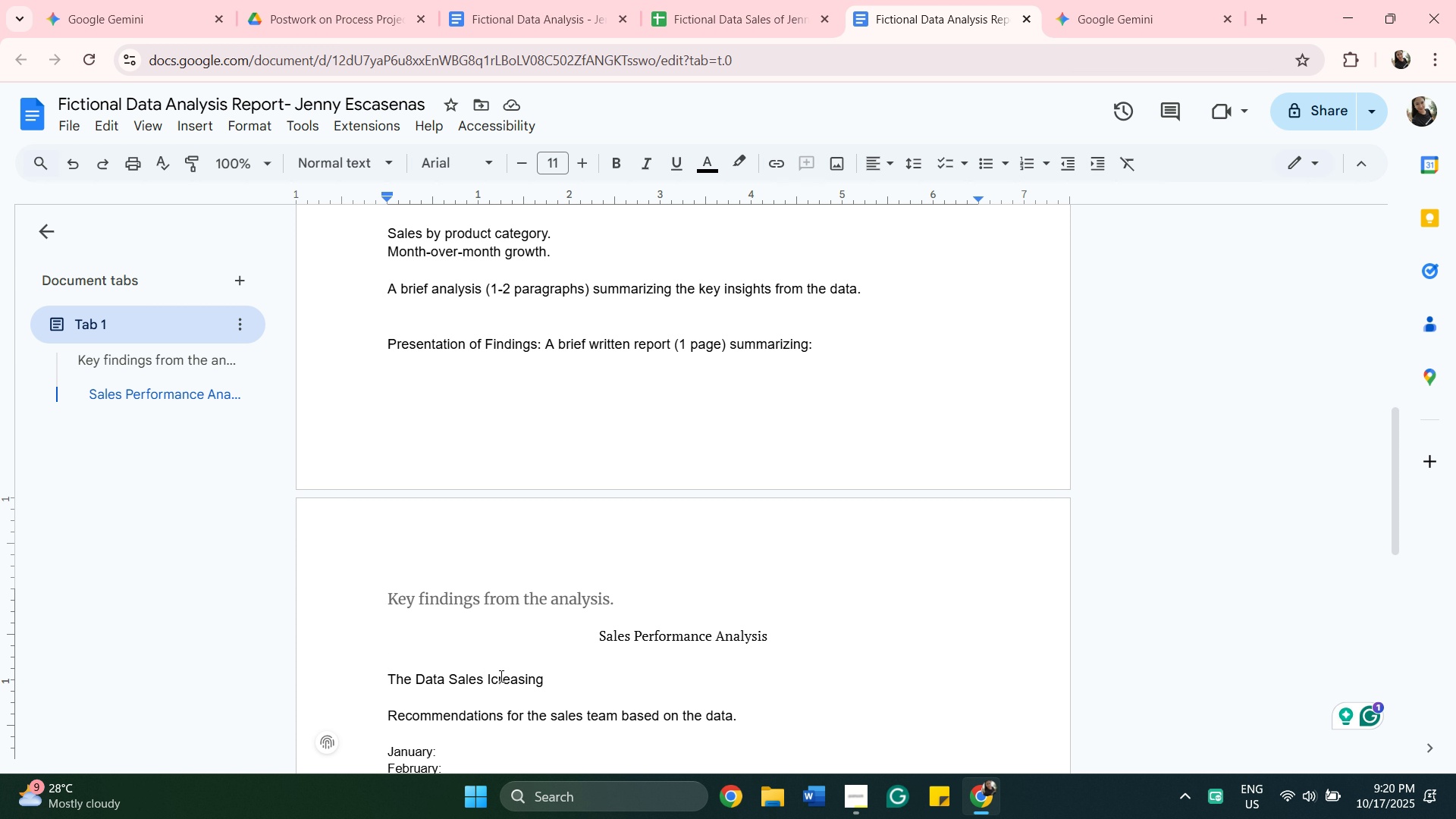 
left_click([500, 676])
 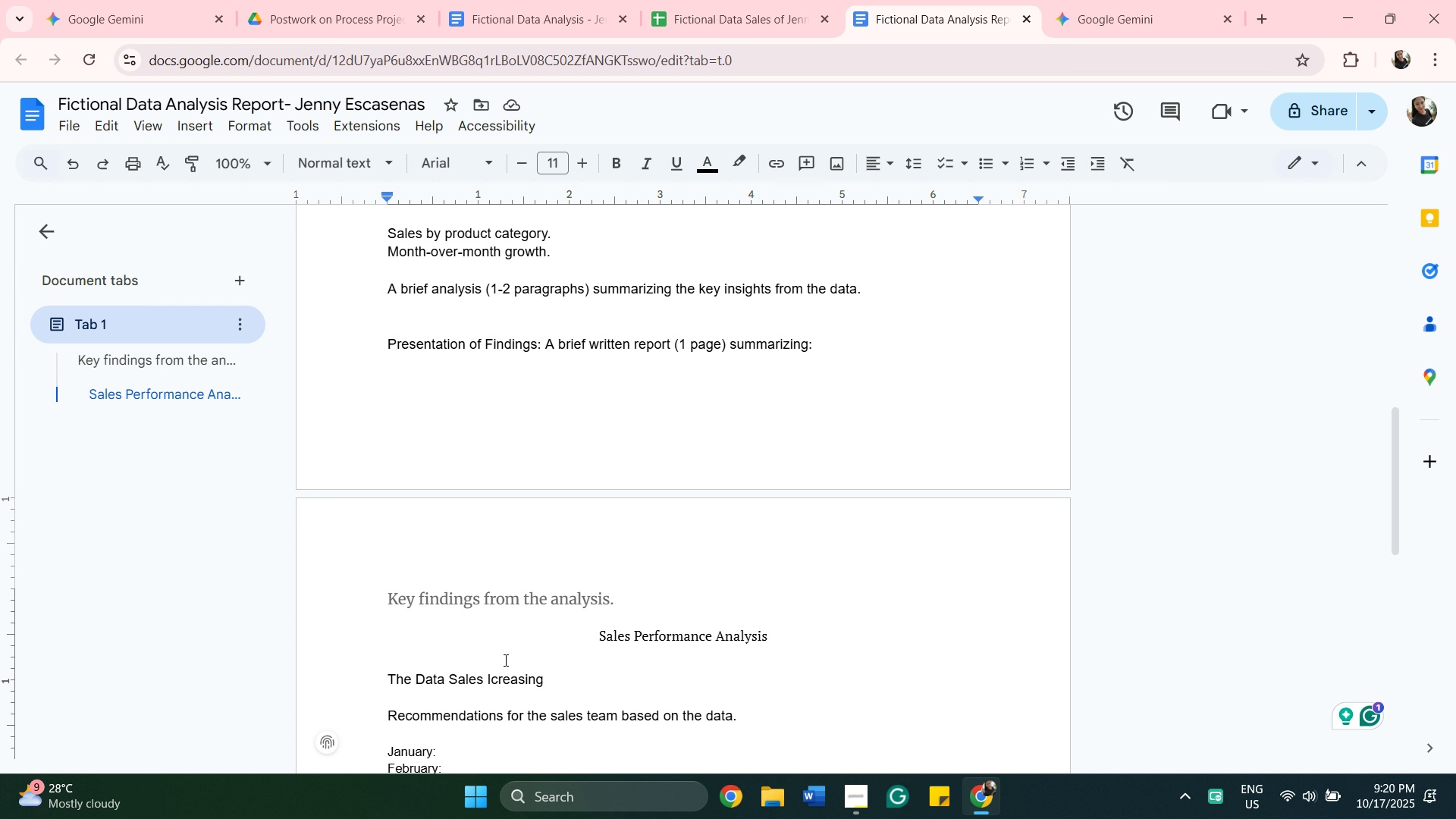 
key(ArrowLeft)
 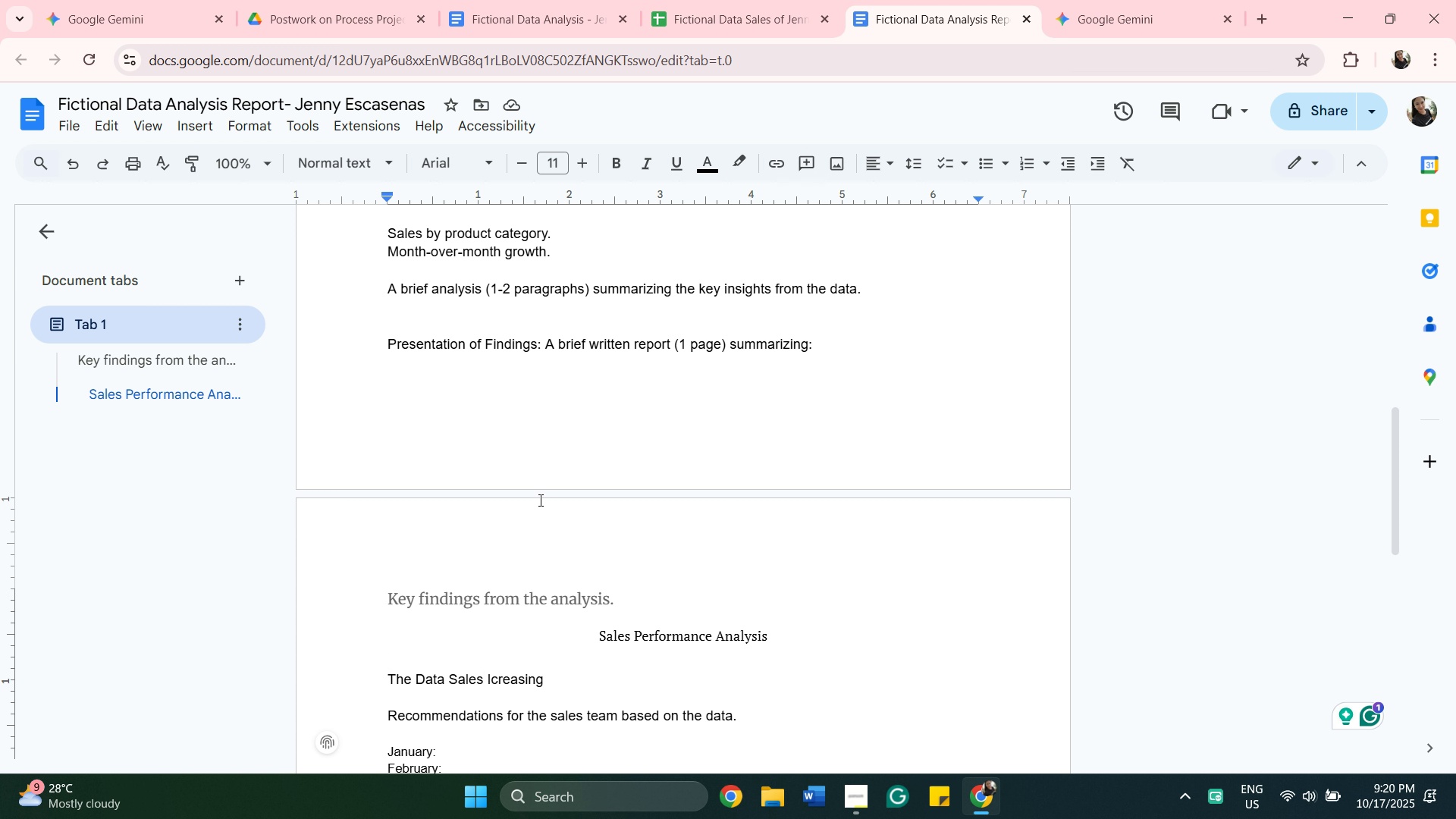 
key(Backspace)
type(in)
 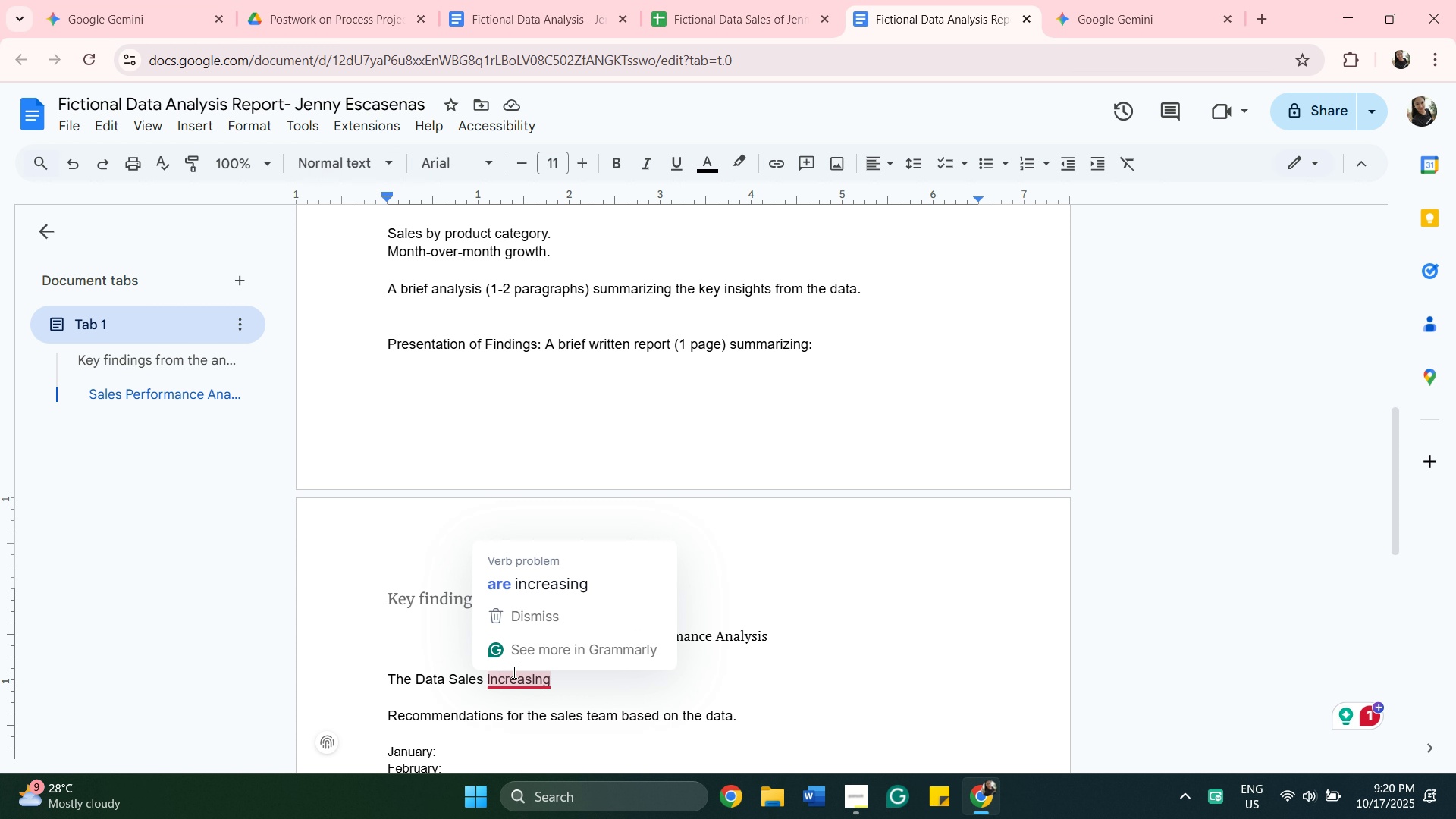 
wait(15.1)
 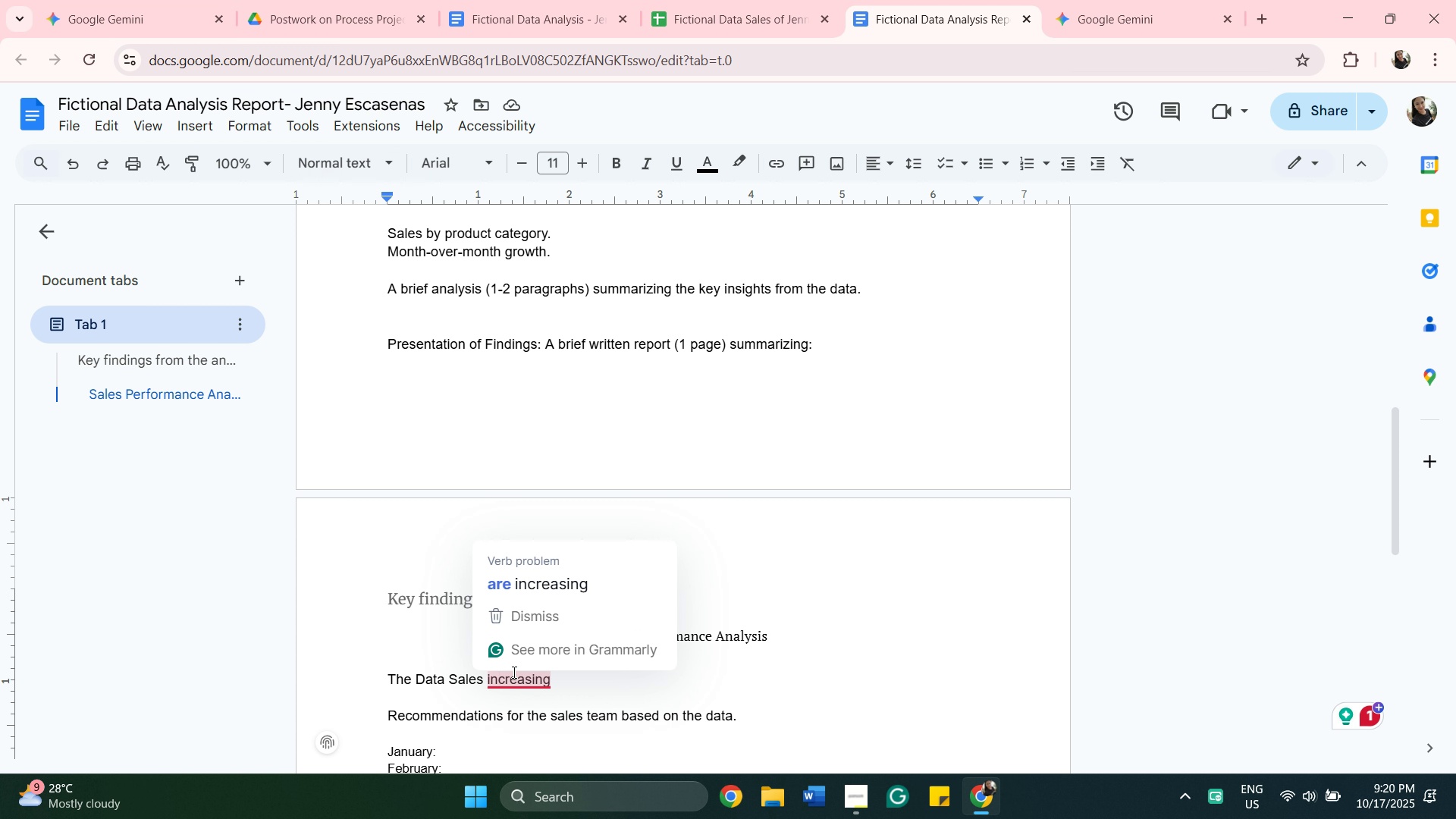 
type(monthly and massive ccelerationg )
 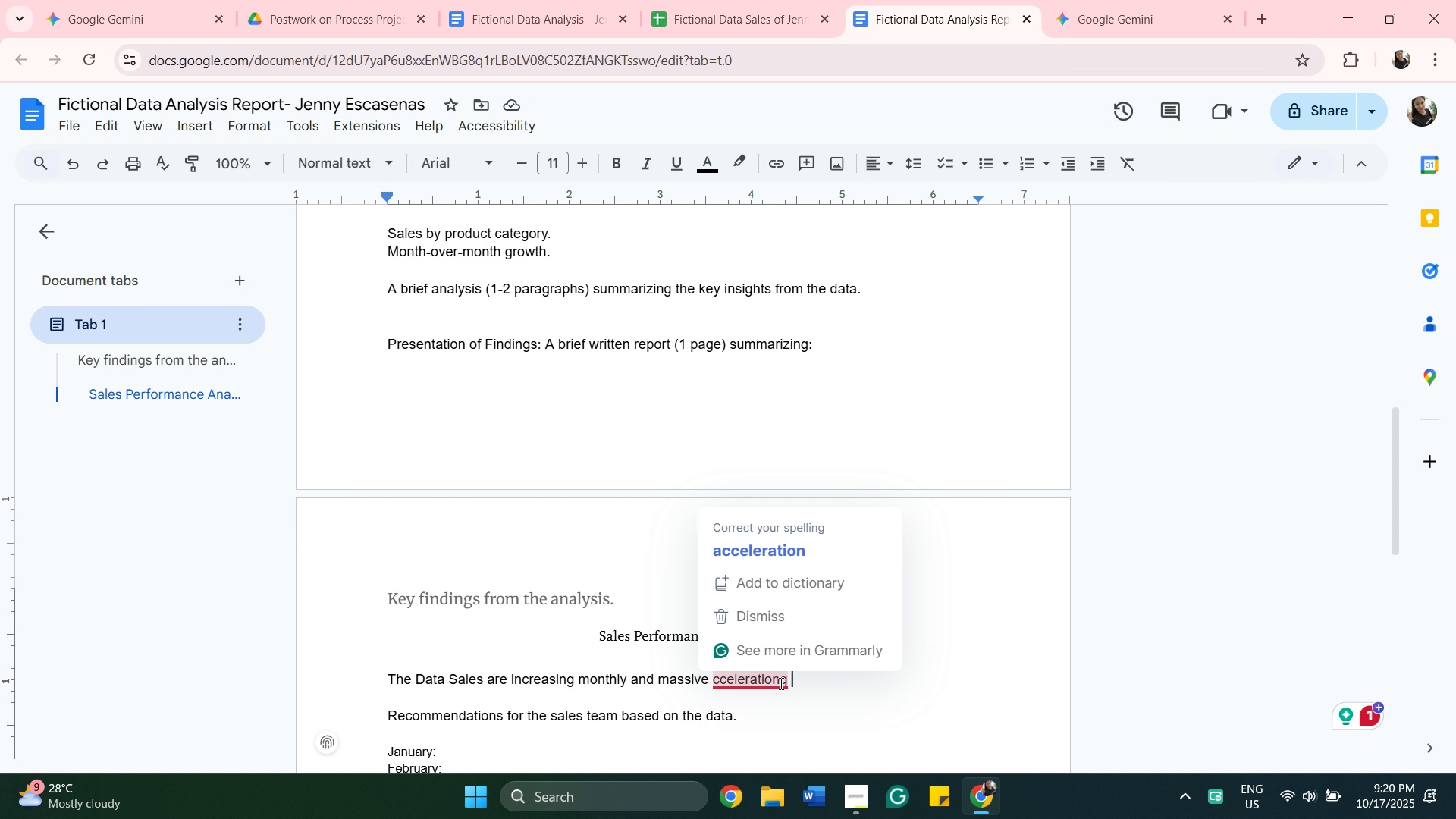 
wait(11.03)
 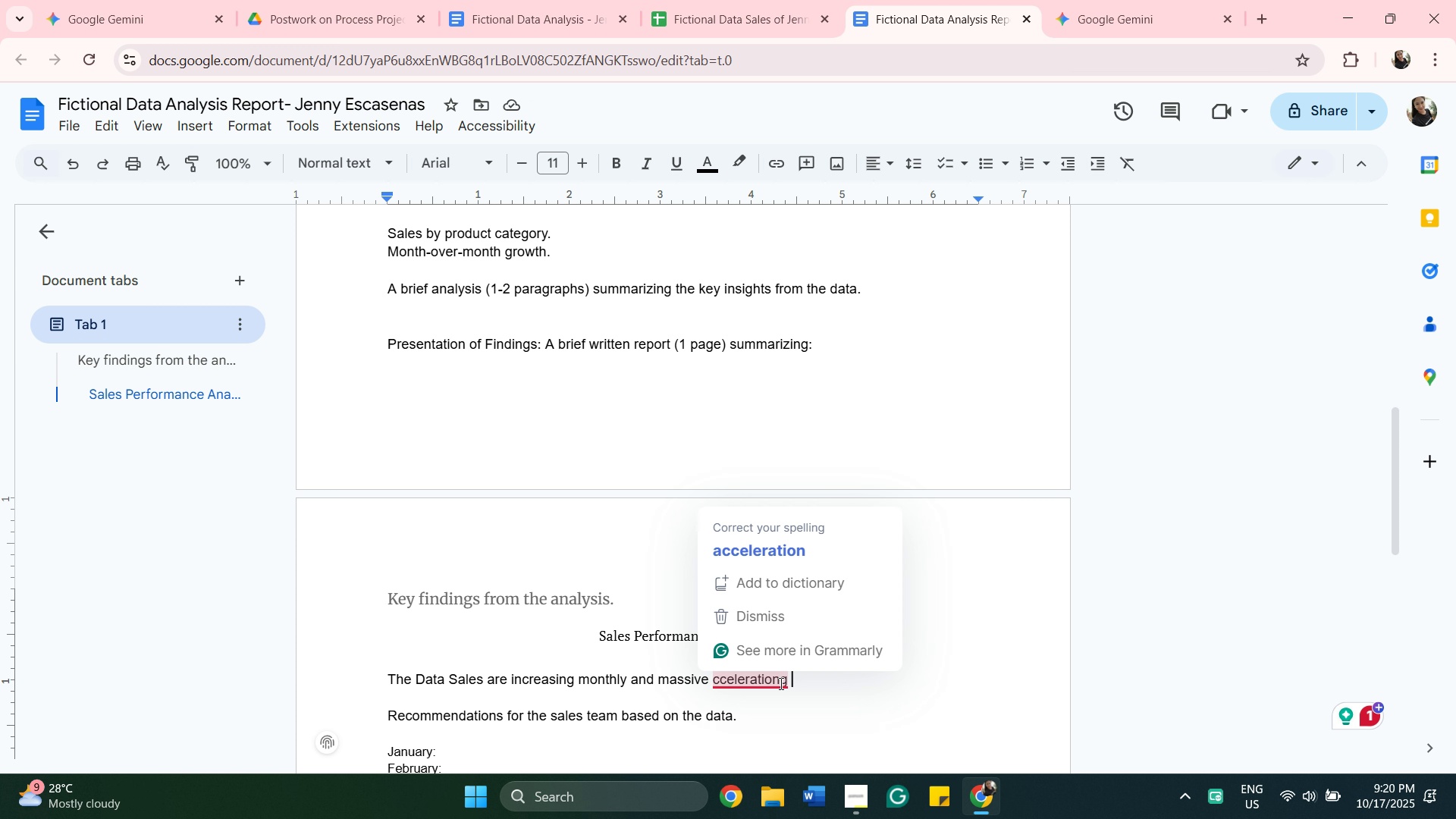 
key(Space)
 